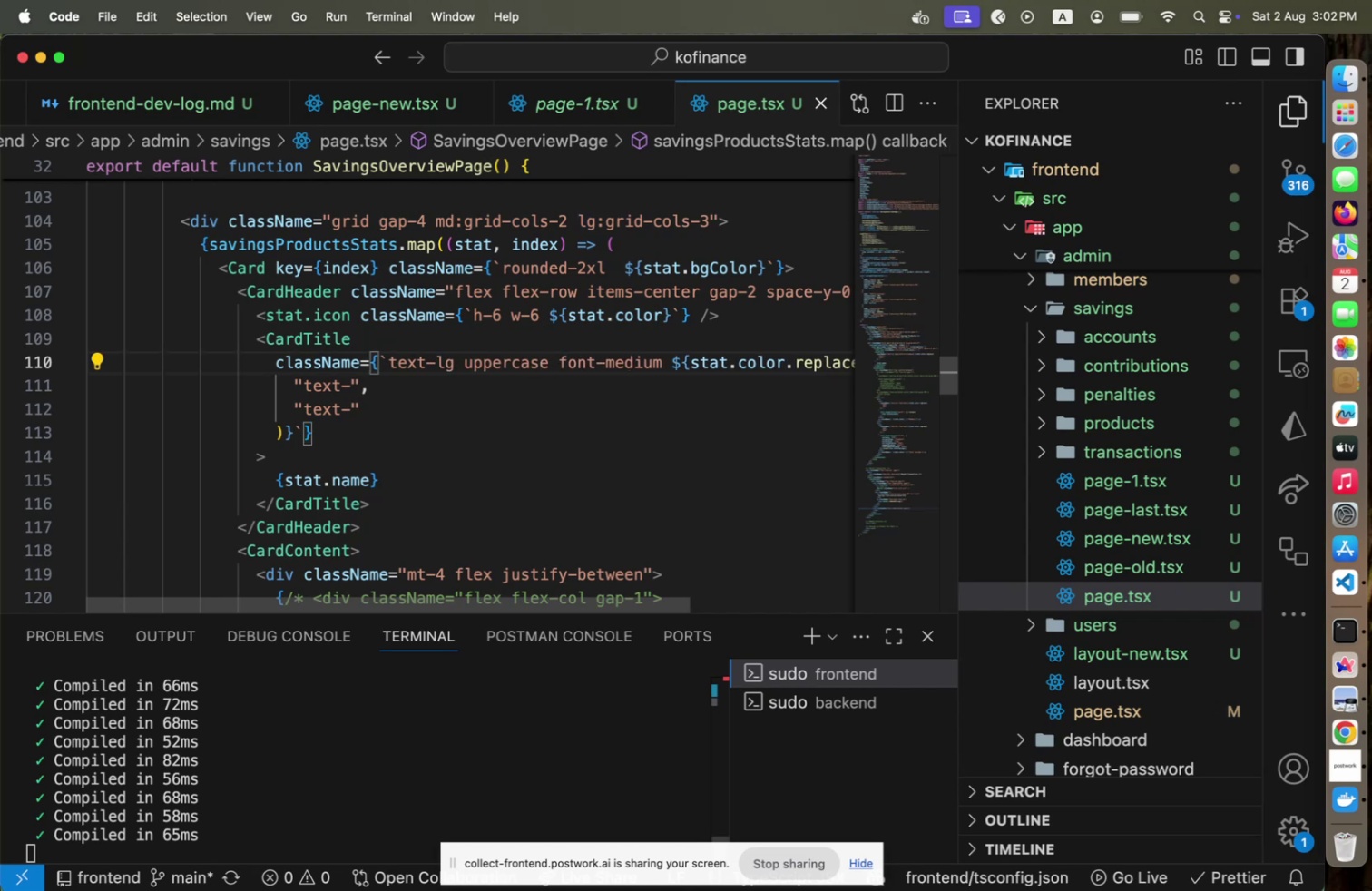 
key(Meta+Tab)
 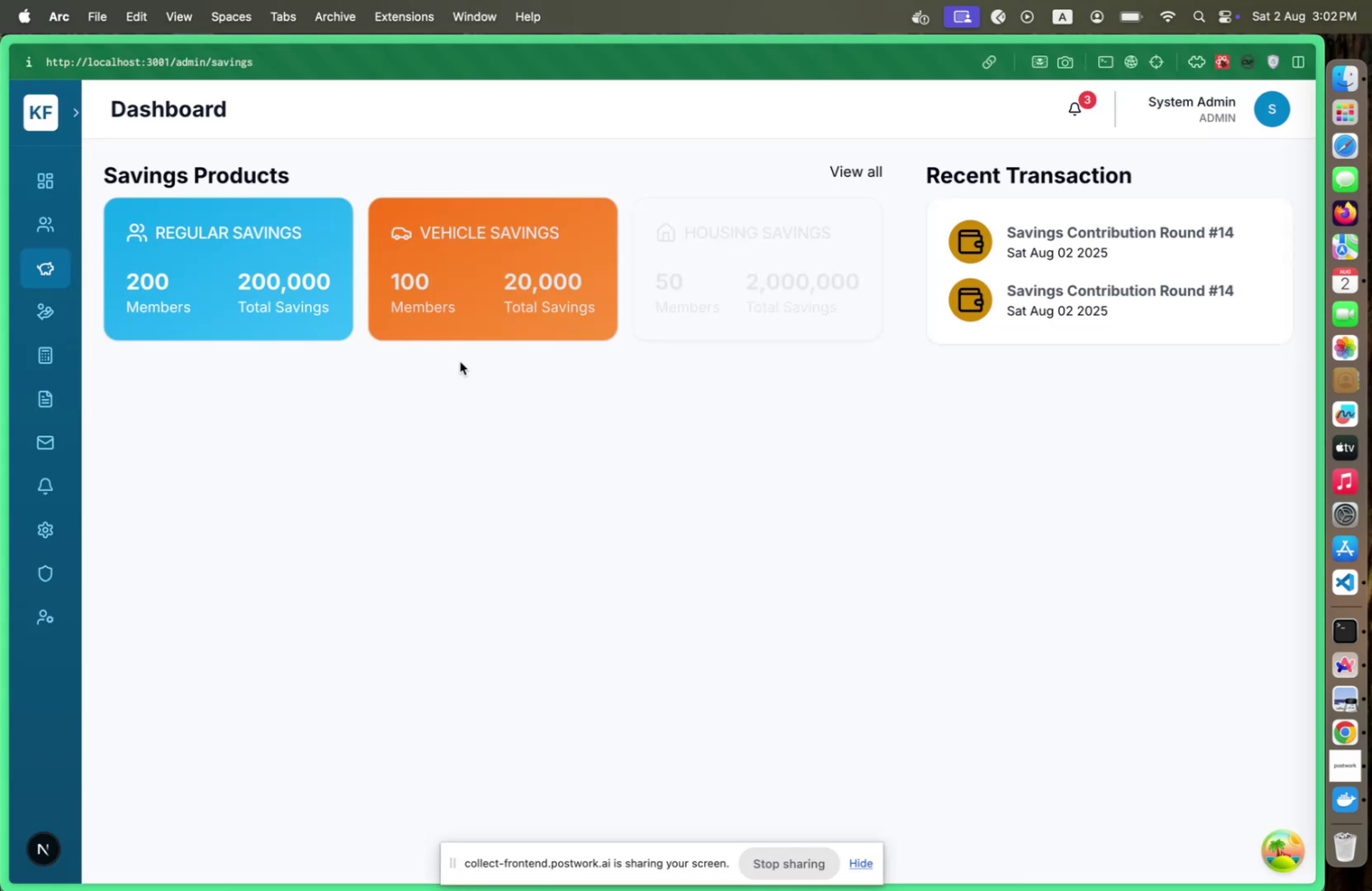 
key(Meta+CommandLeft)
 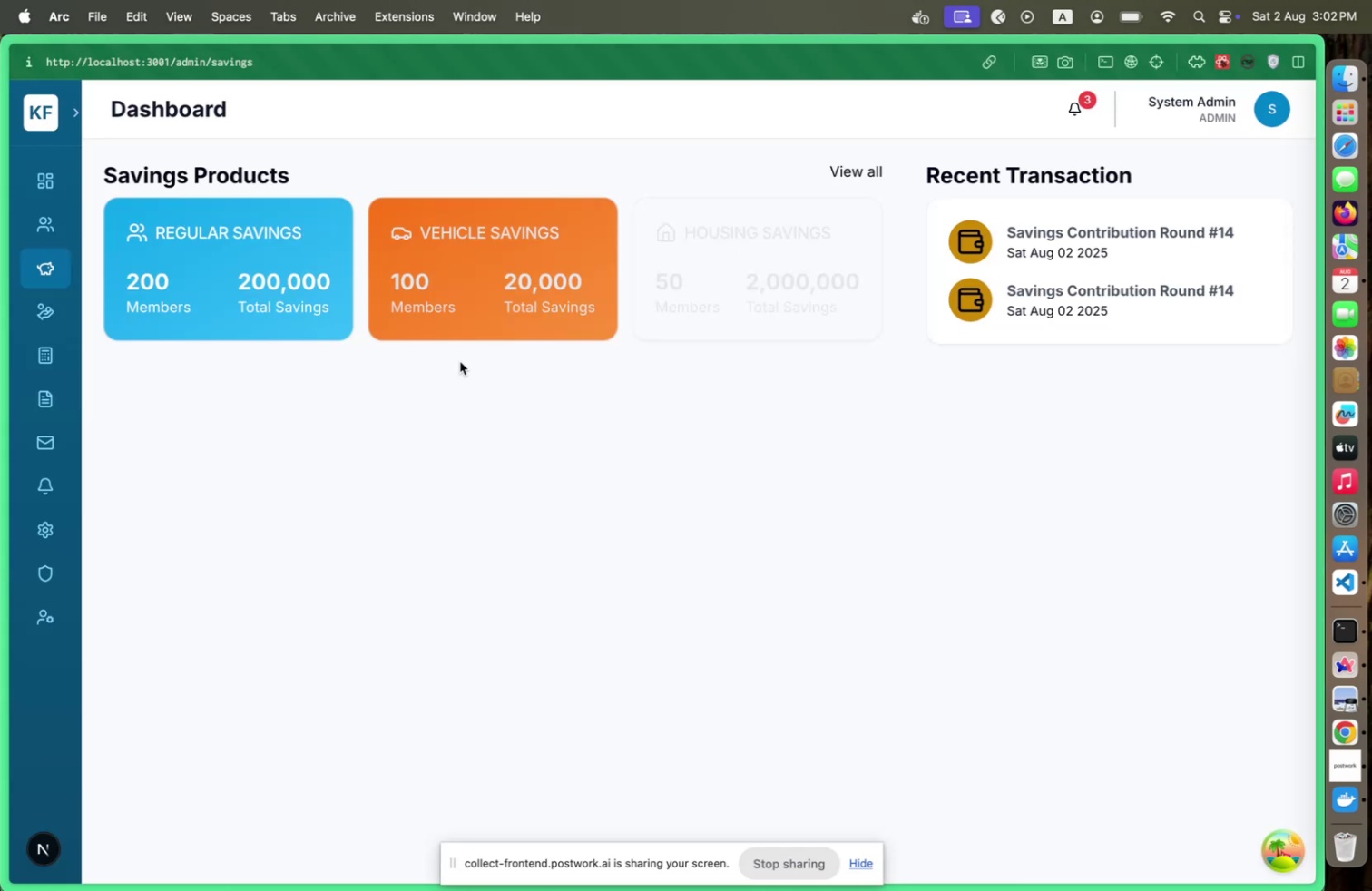 
key(Meta+Tab)
 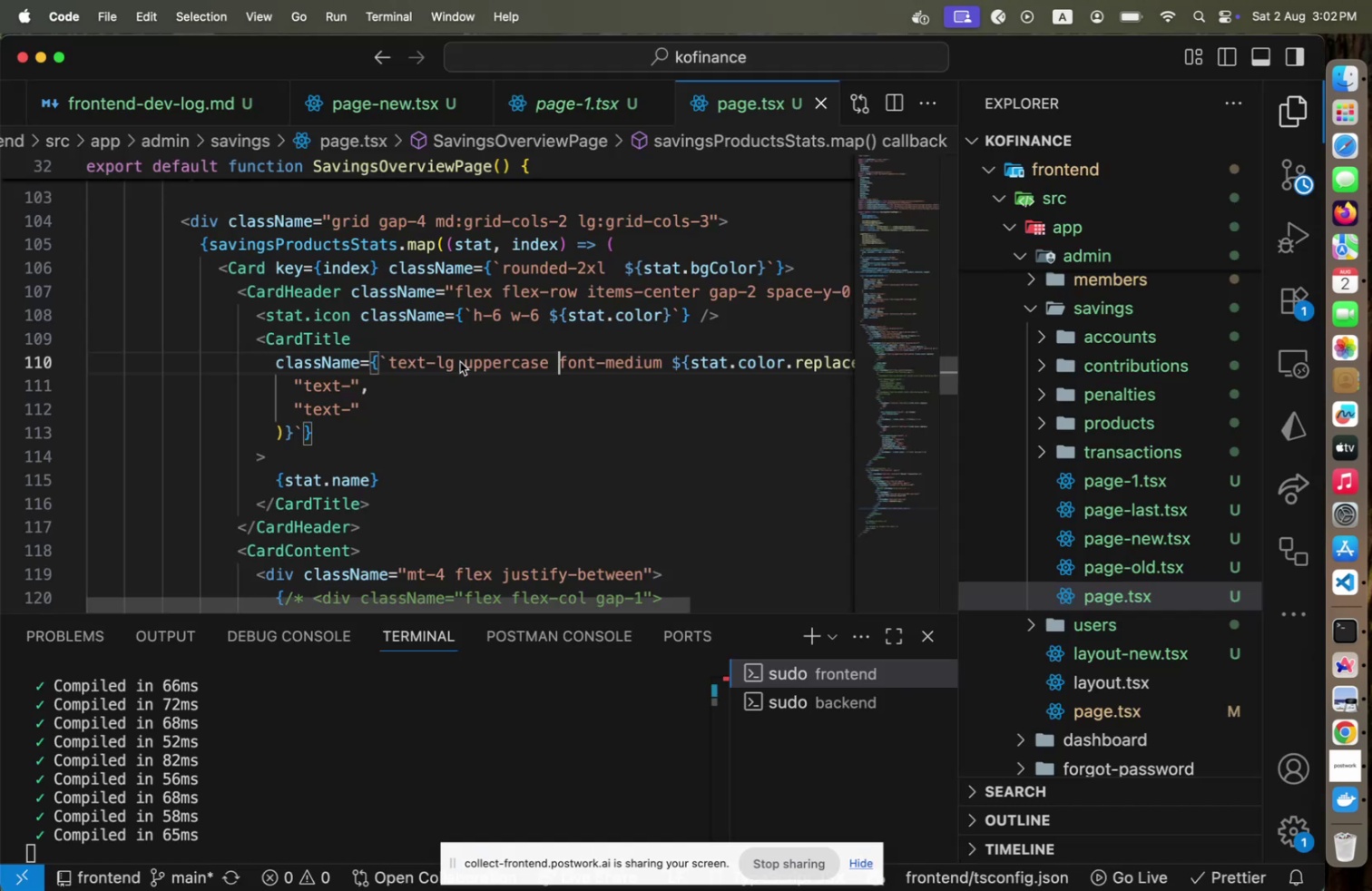 
hold_key(key=ArrowLeft, duration=1.22)
 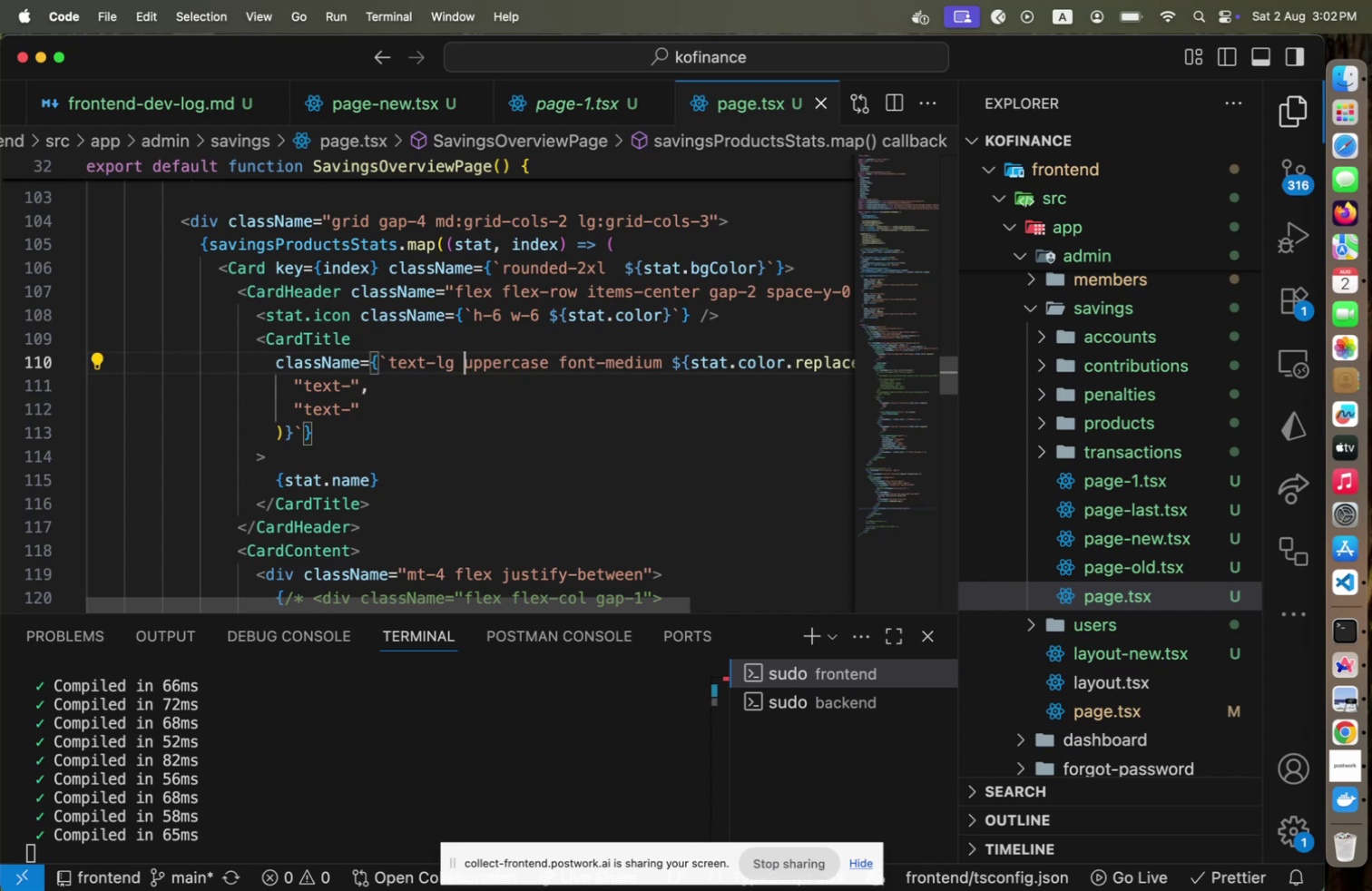 
key(ArrowLeft)
 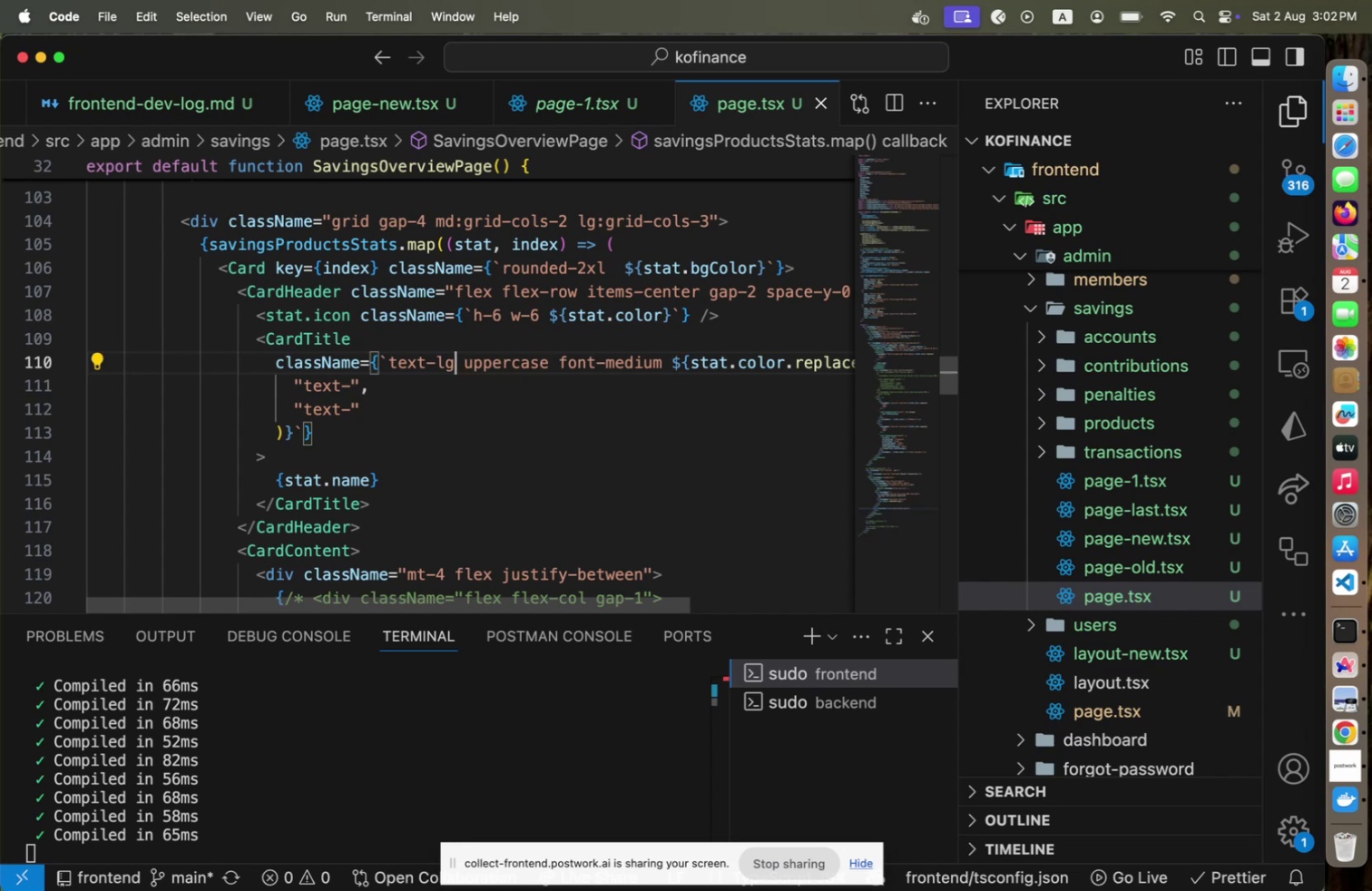 
key(Shift+ArrowLeft)
 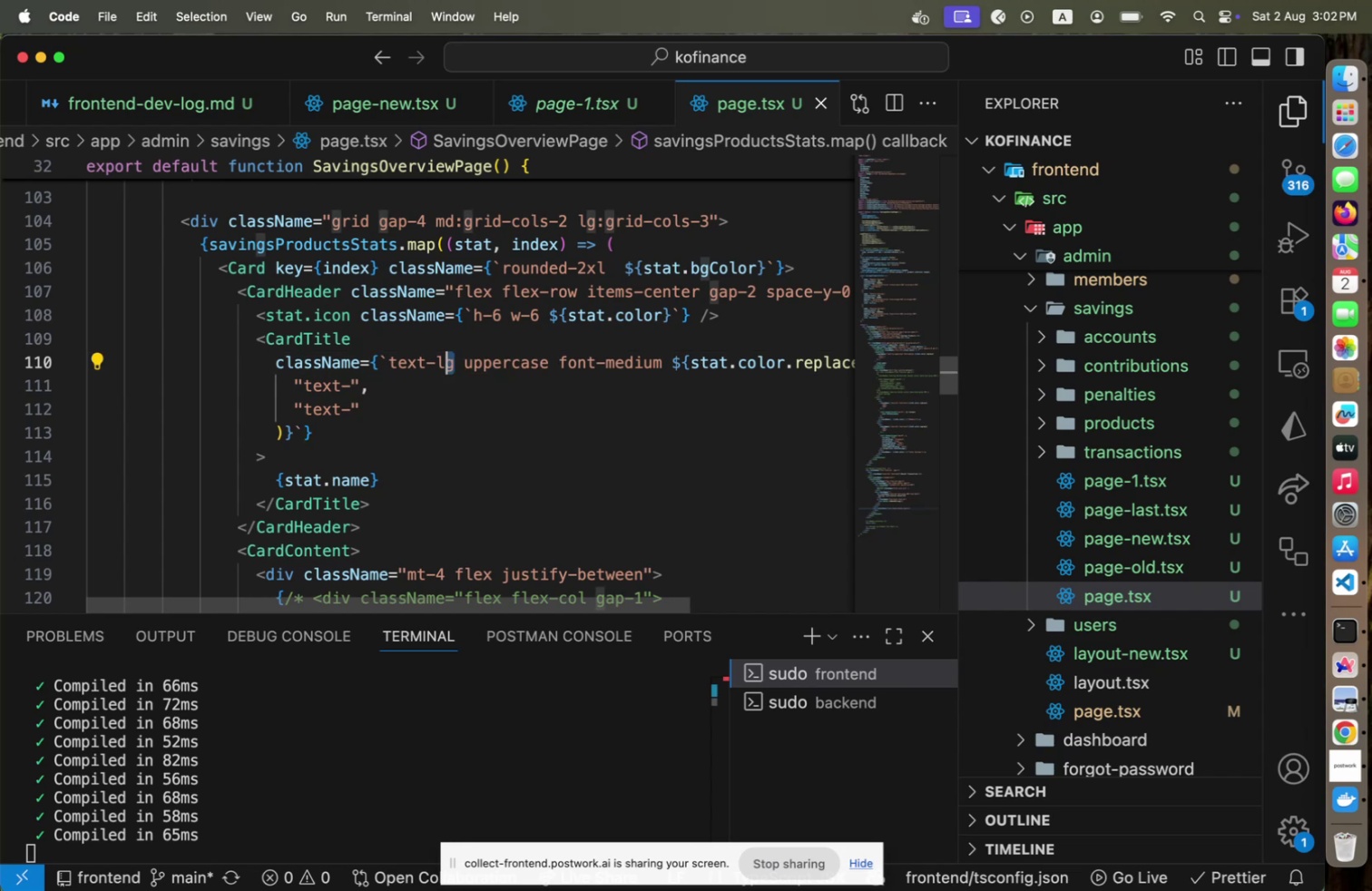 
key(Shift+ArrowLeft)
 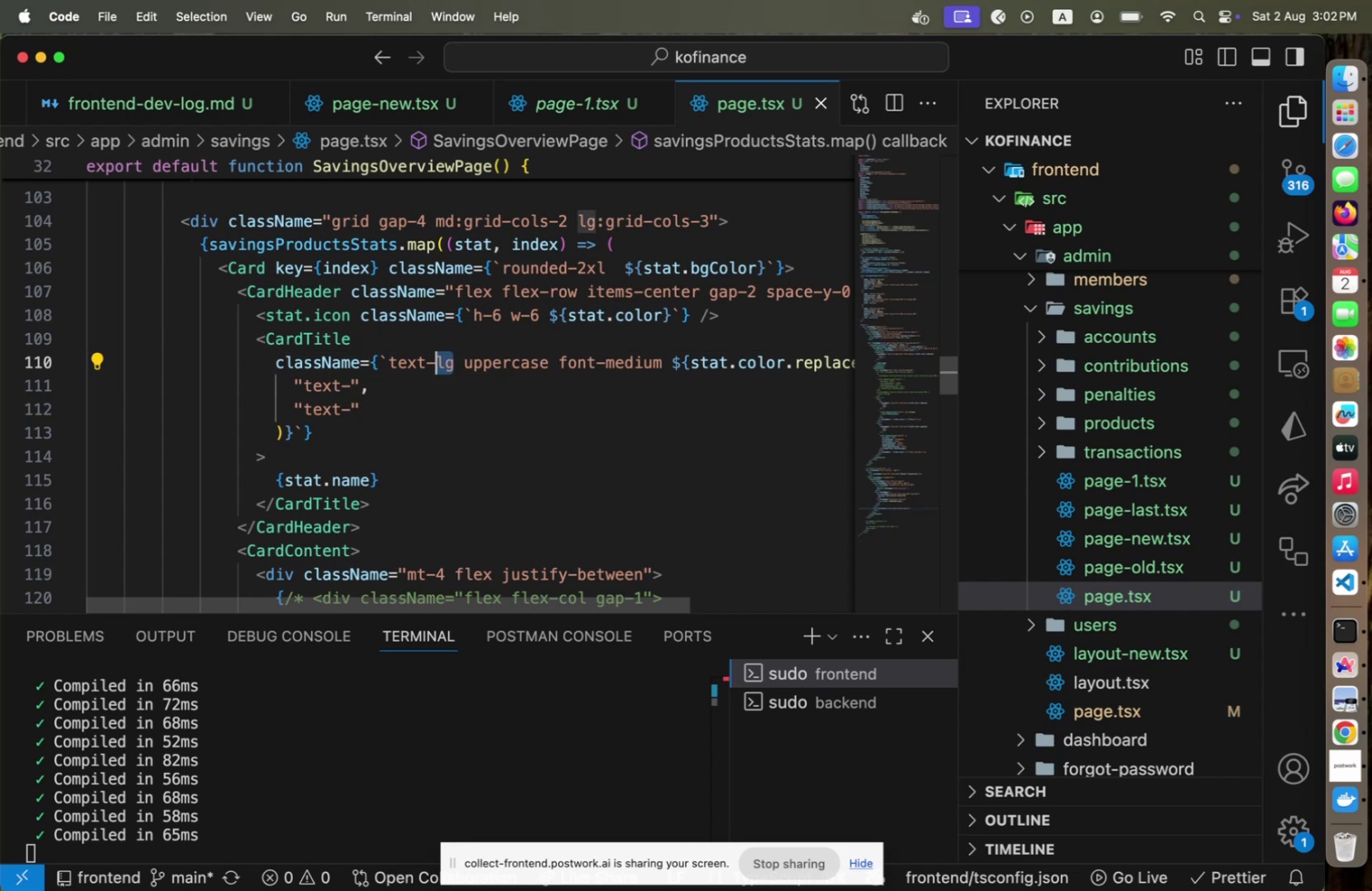 
type(xl)
 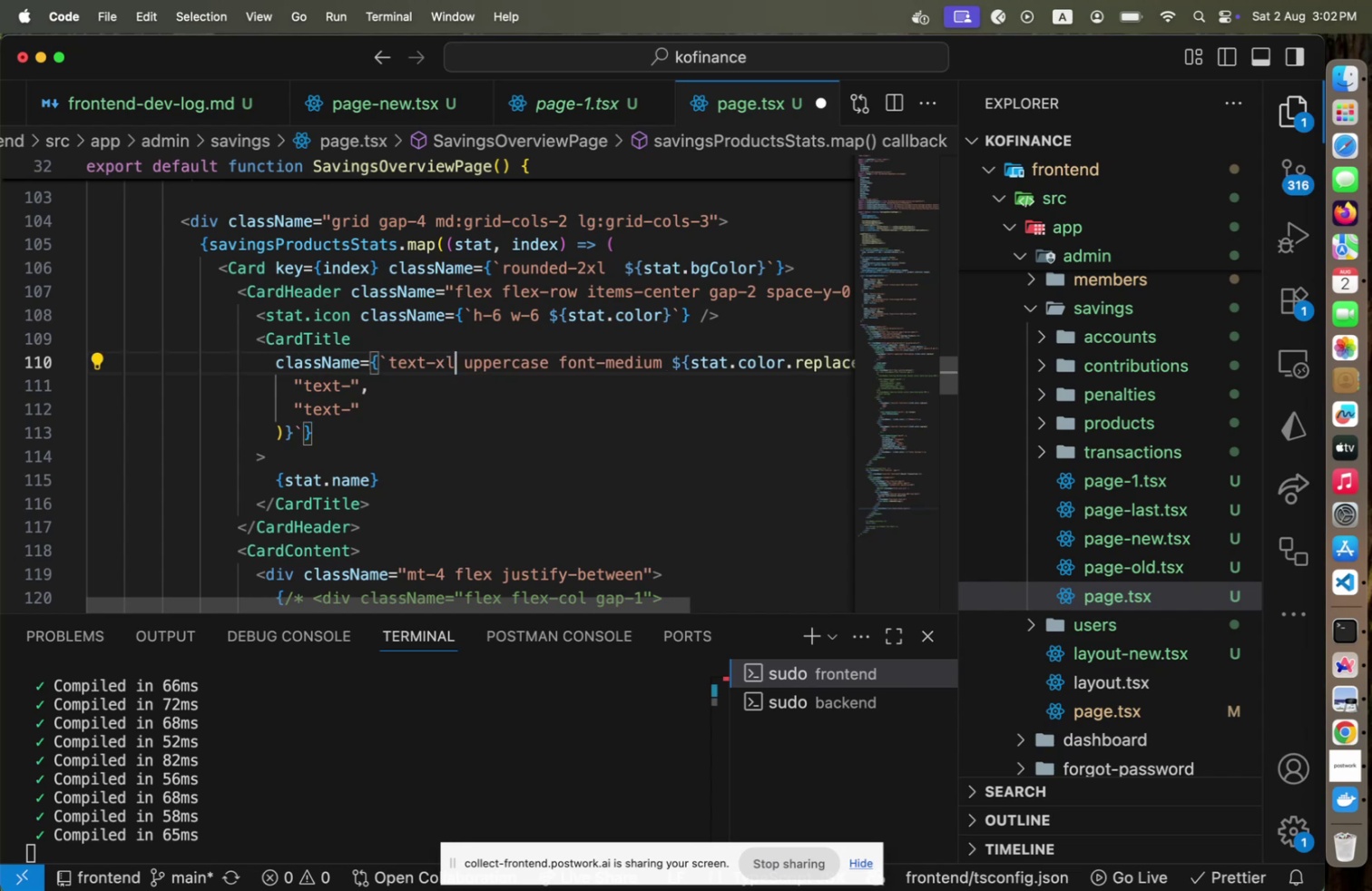 
key(Meta+CommandLeft)
 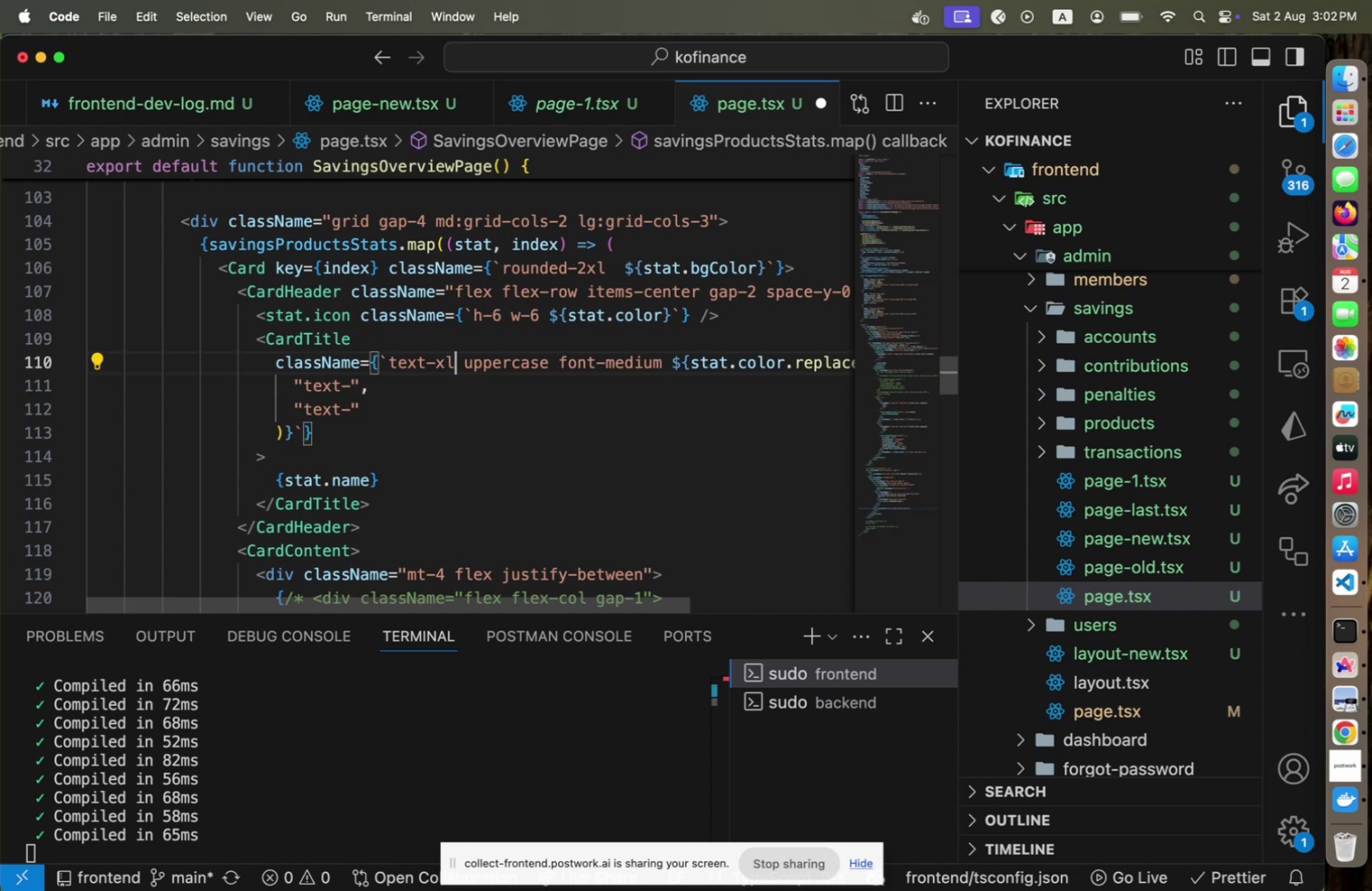 
key(Meta+S)
 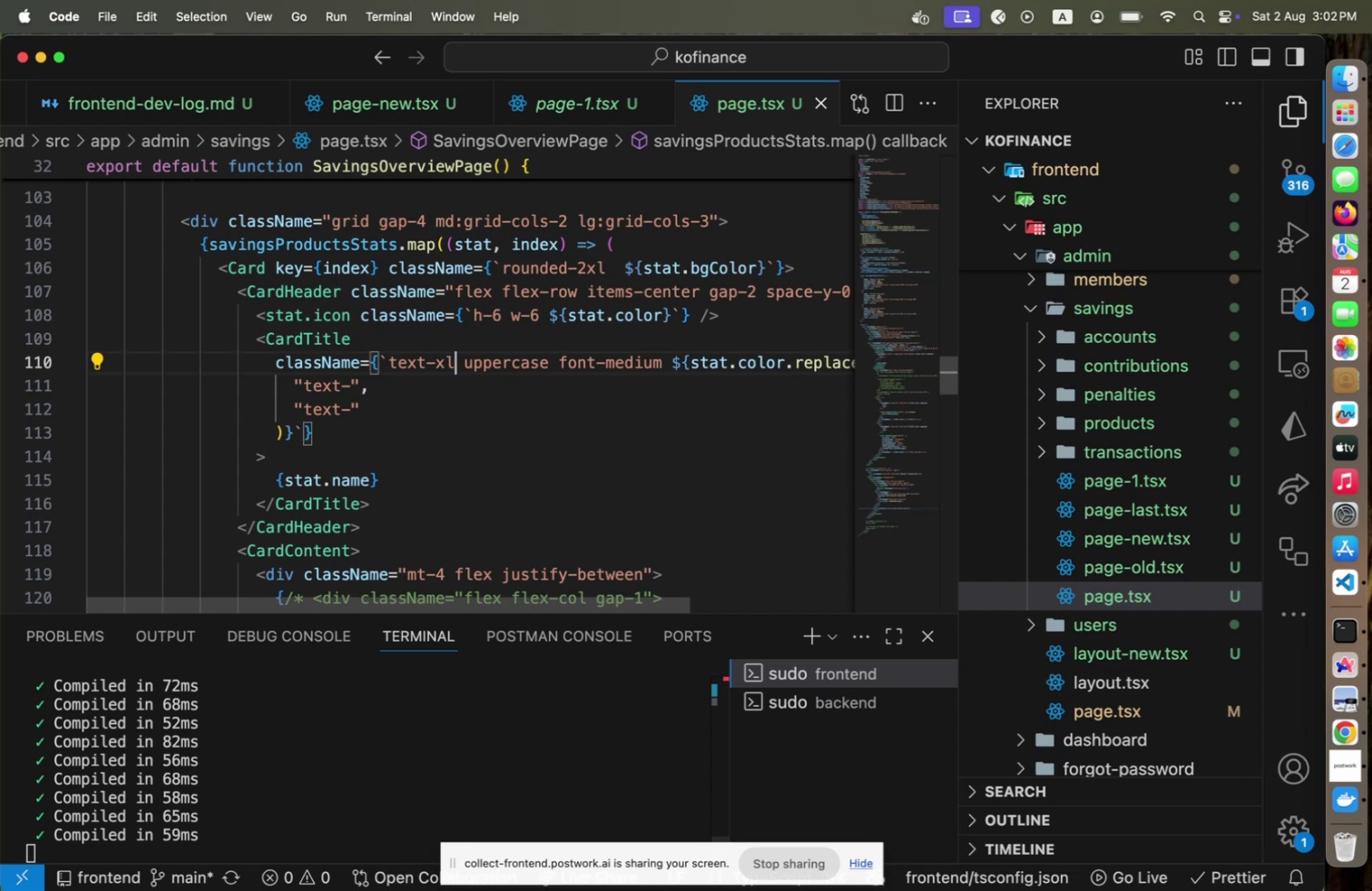 
key(Meta+CommandLeft)
 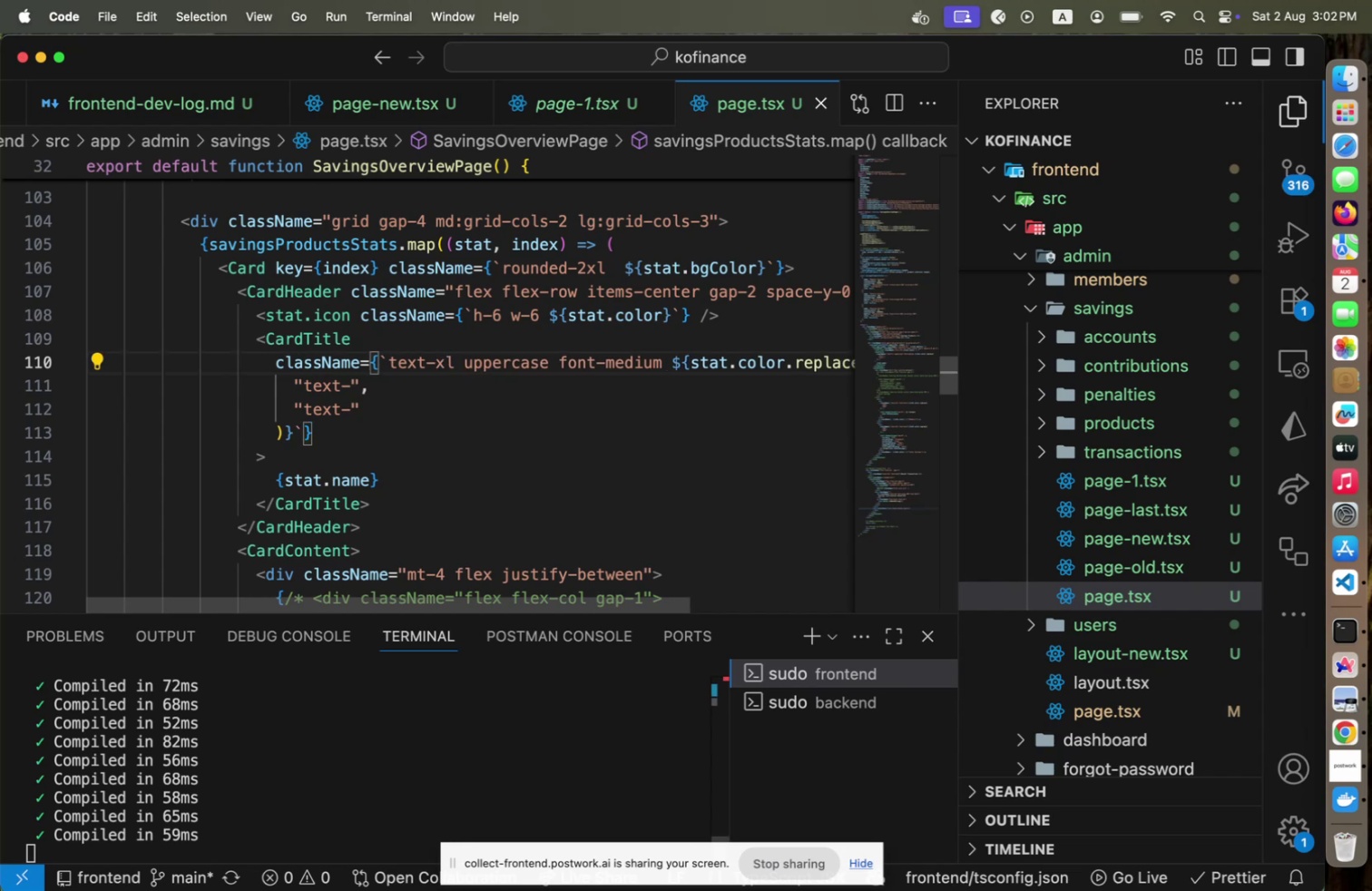 
key(Meta+Tab)
 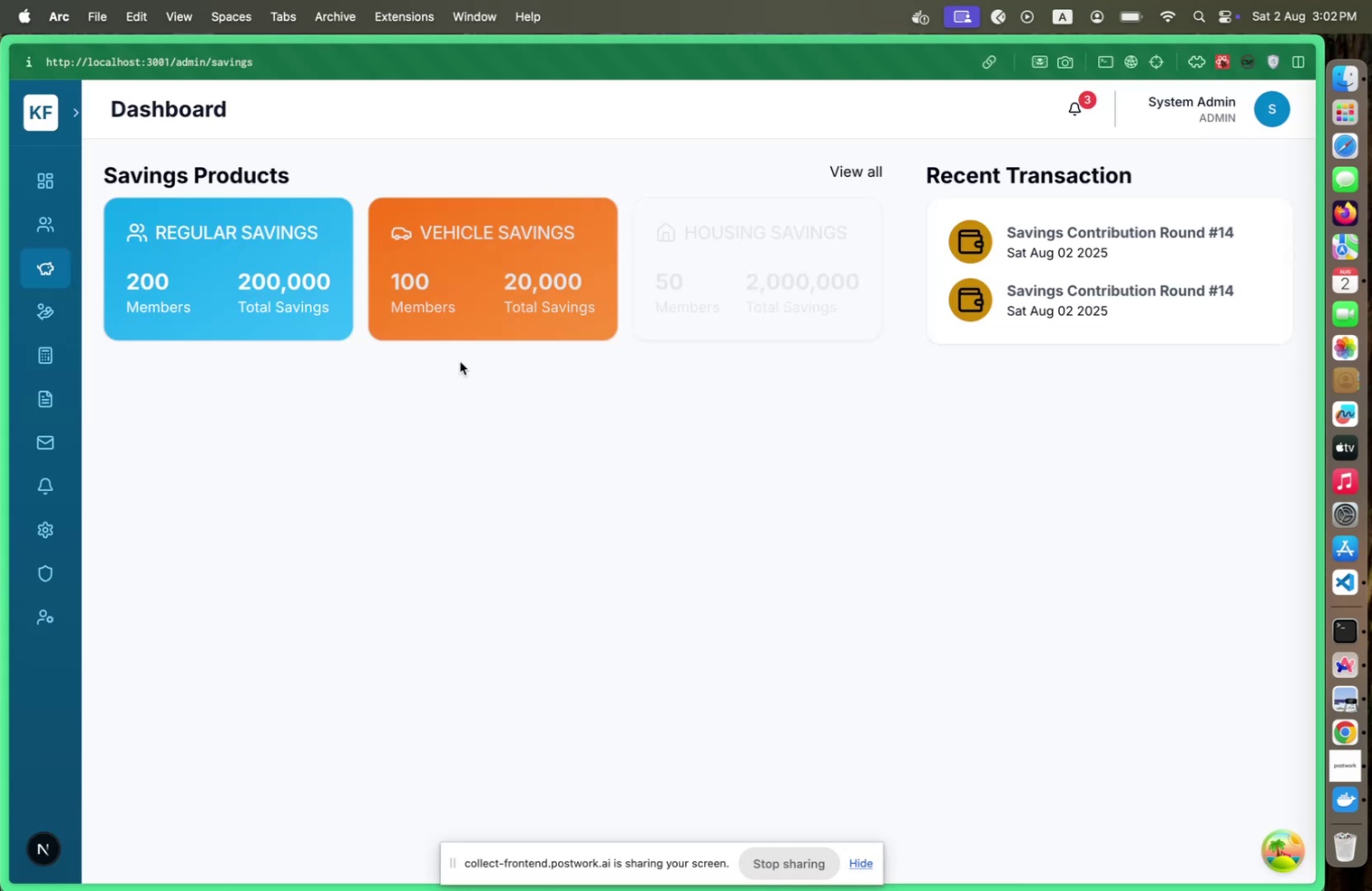 
key(Meta+CommandLeft)
 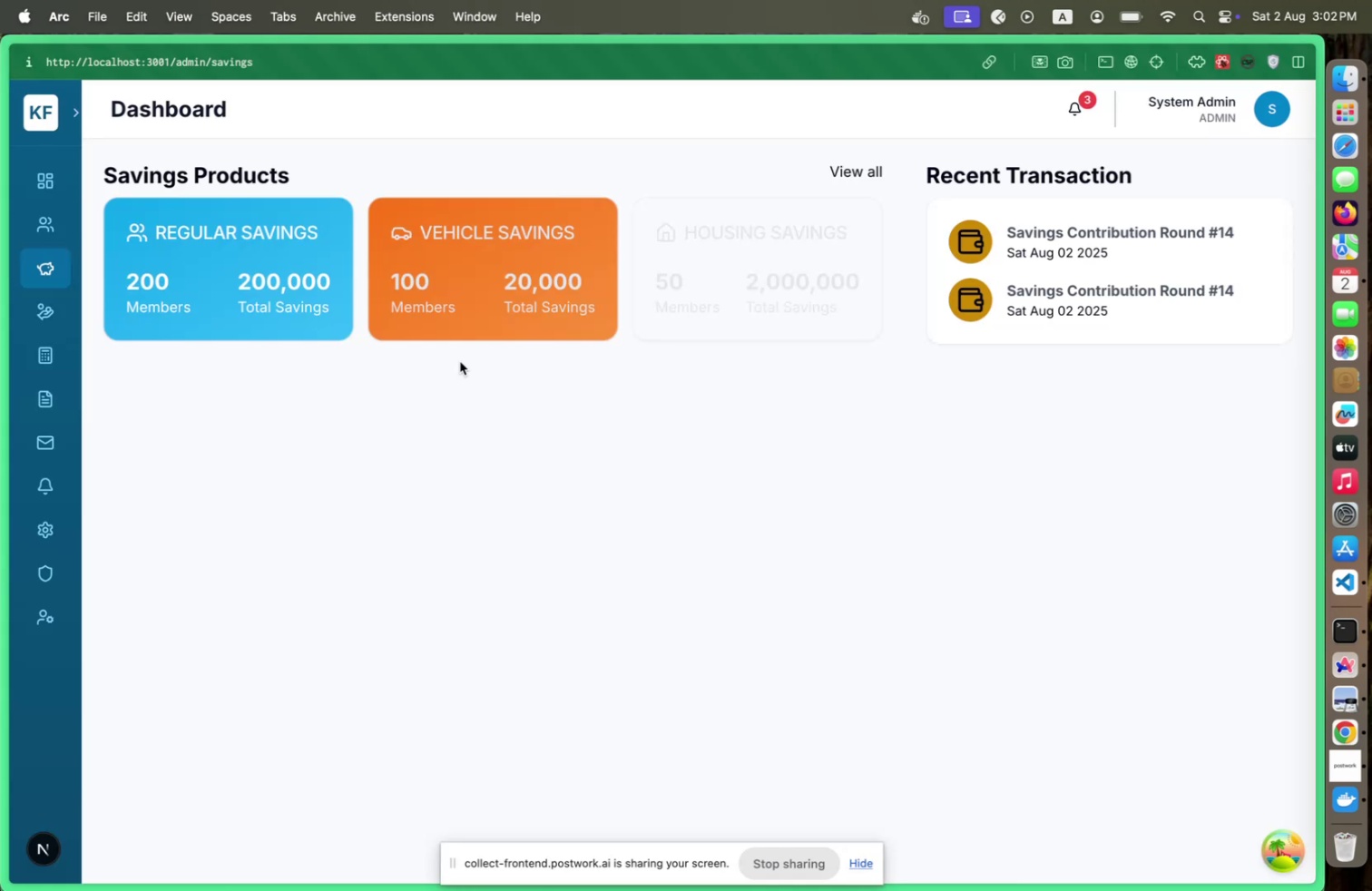 
key(Meta+Tab)
 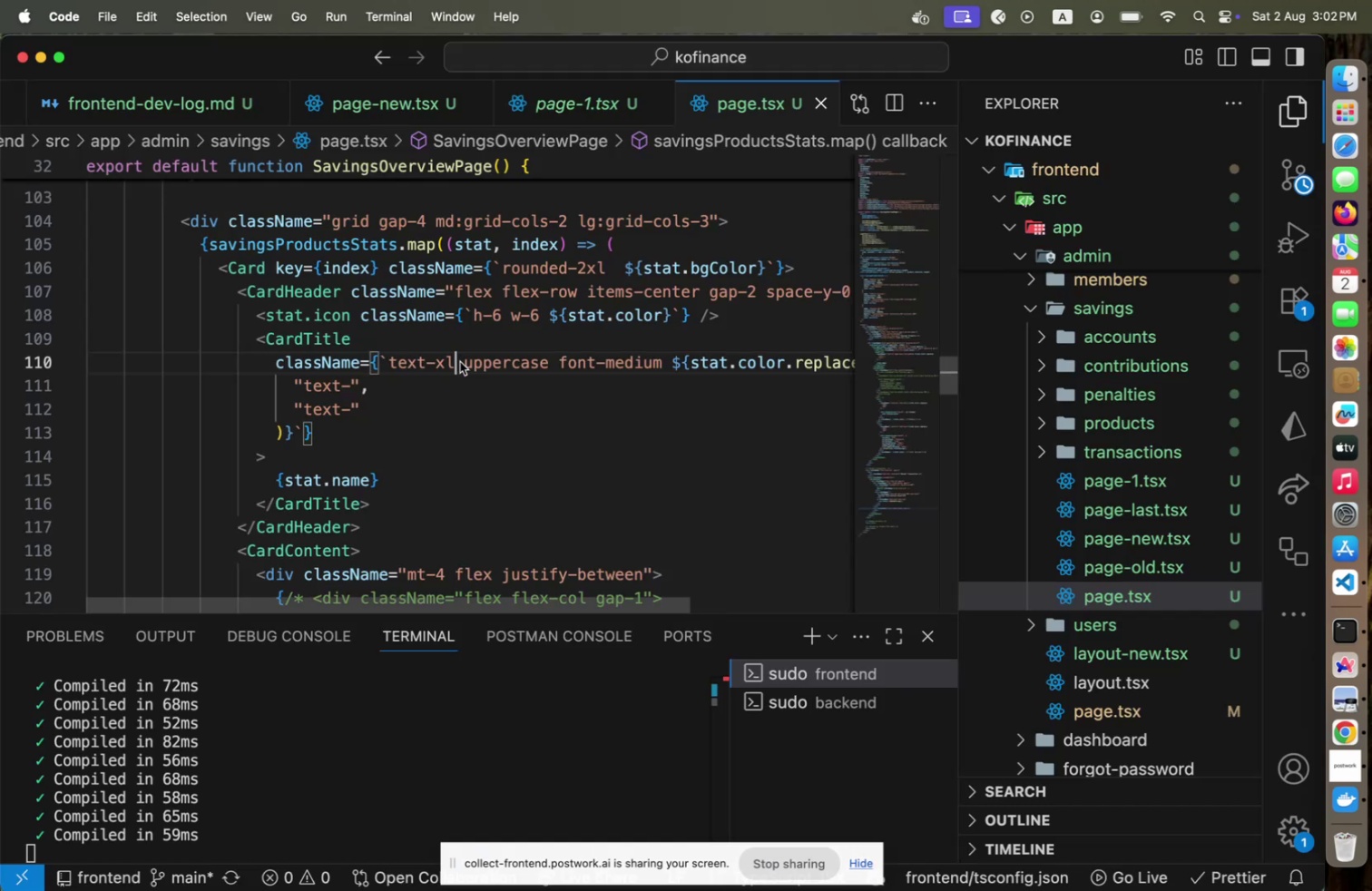 
hold_key(key=ArrowRight, duration=0.82)
 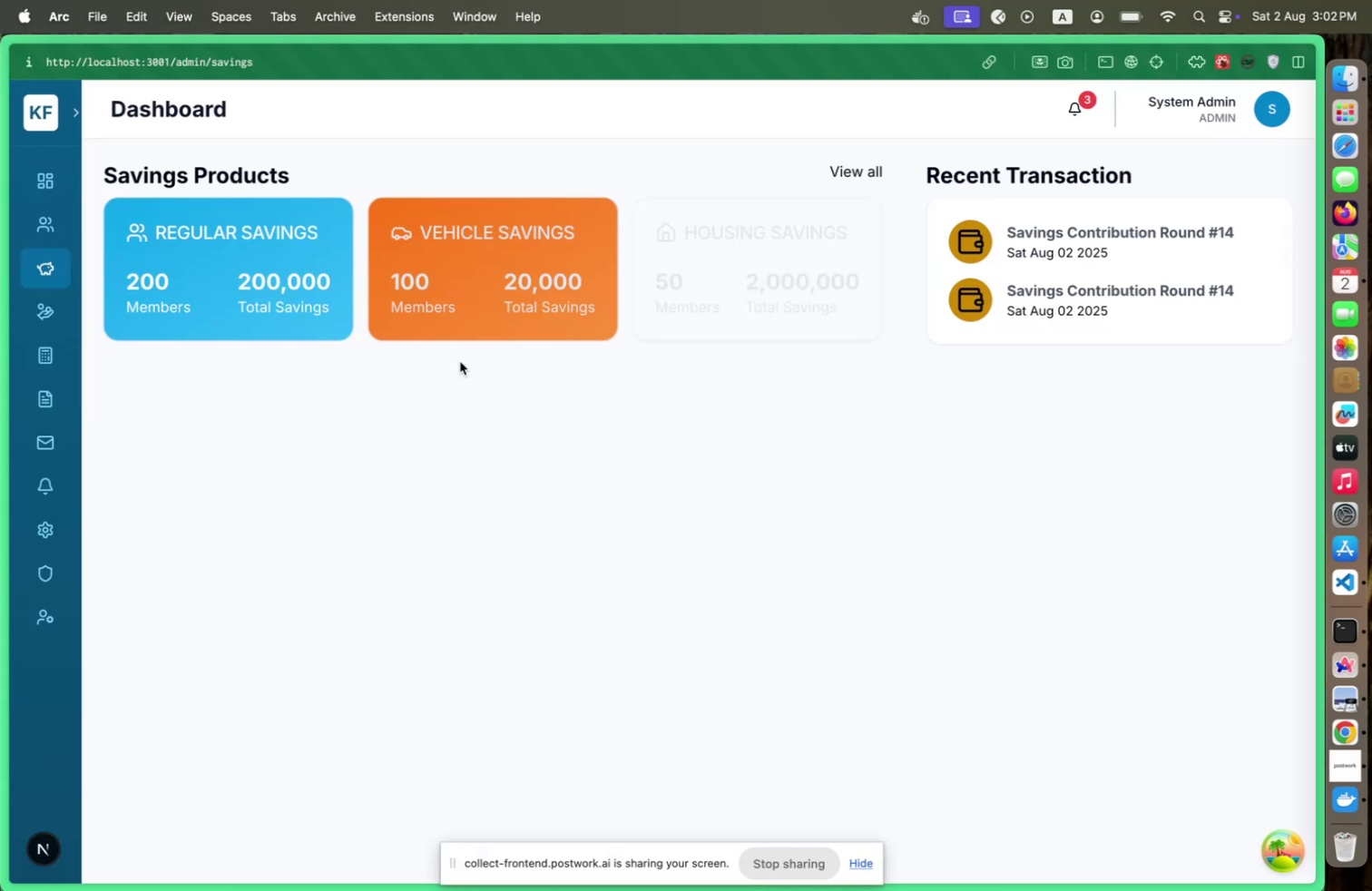 
key(Meta+CommandLeft)
 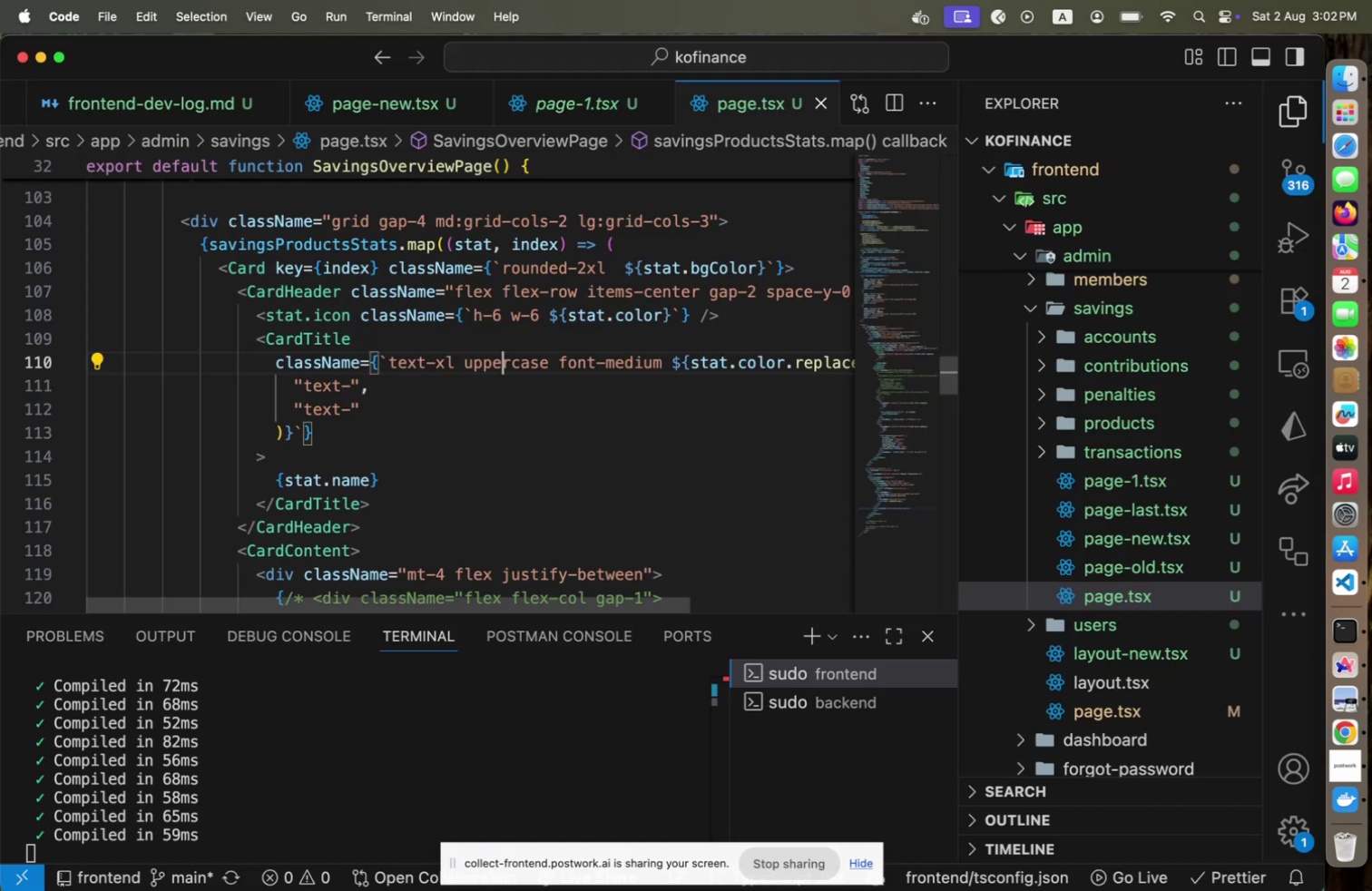 
key(Meta+Tab)
 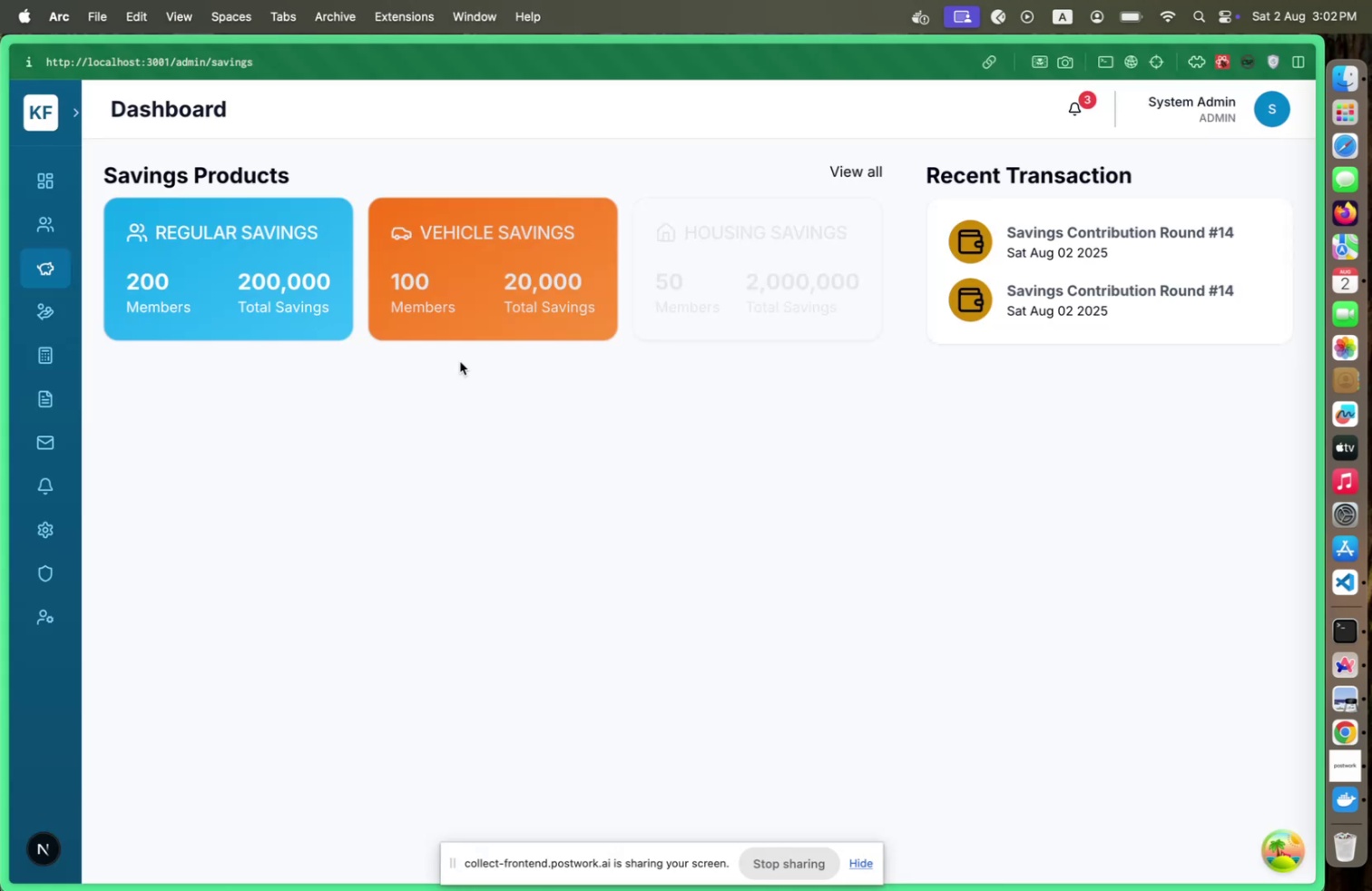 
key(Meta+CommandLeft)
 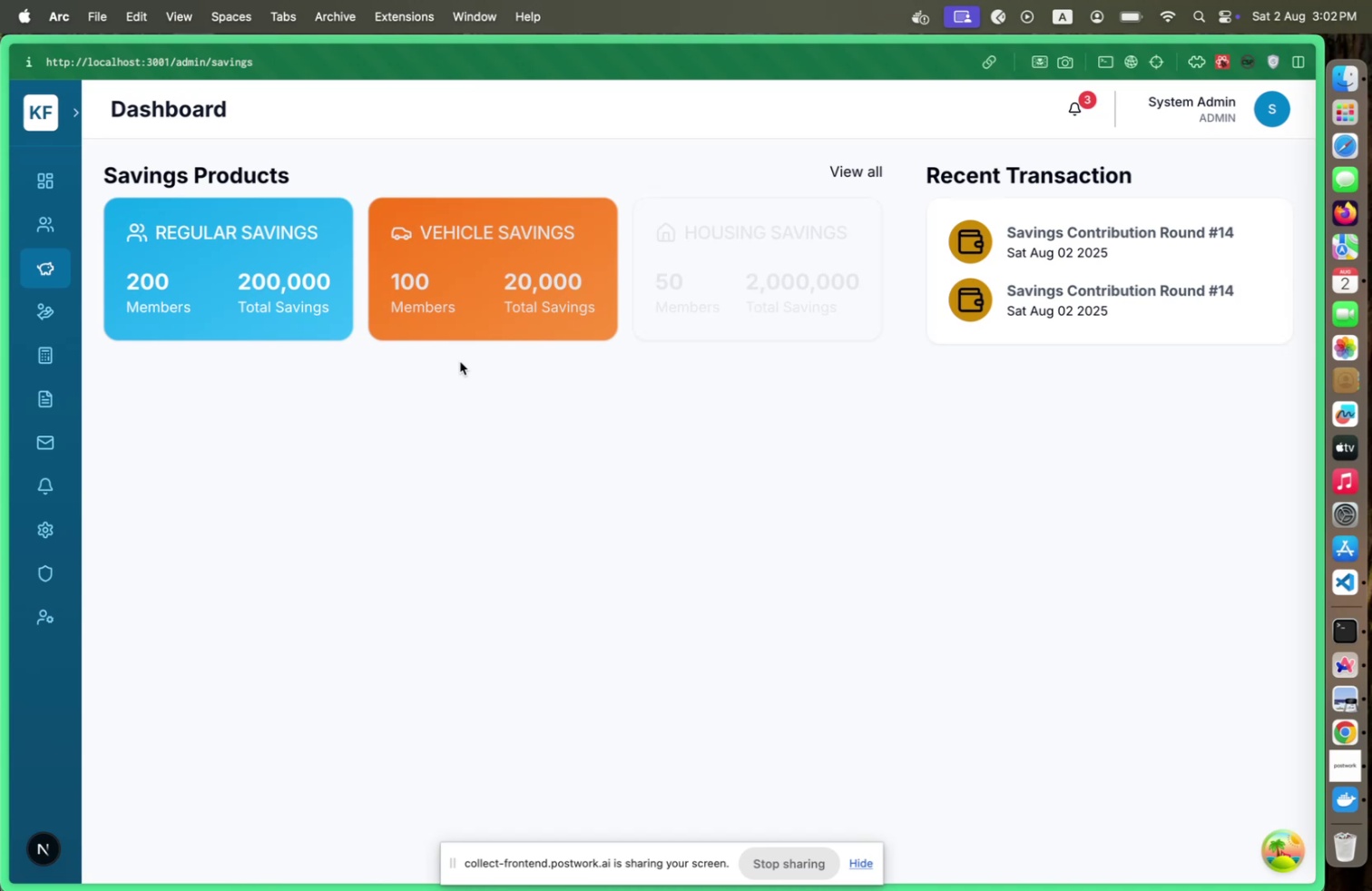 
key(Meta+Tab)
 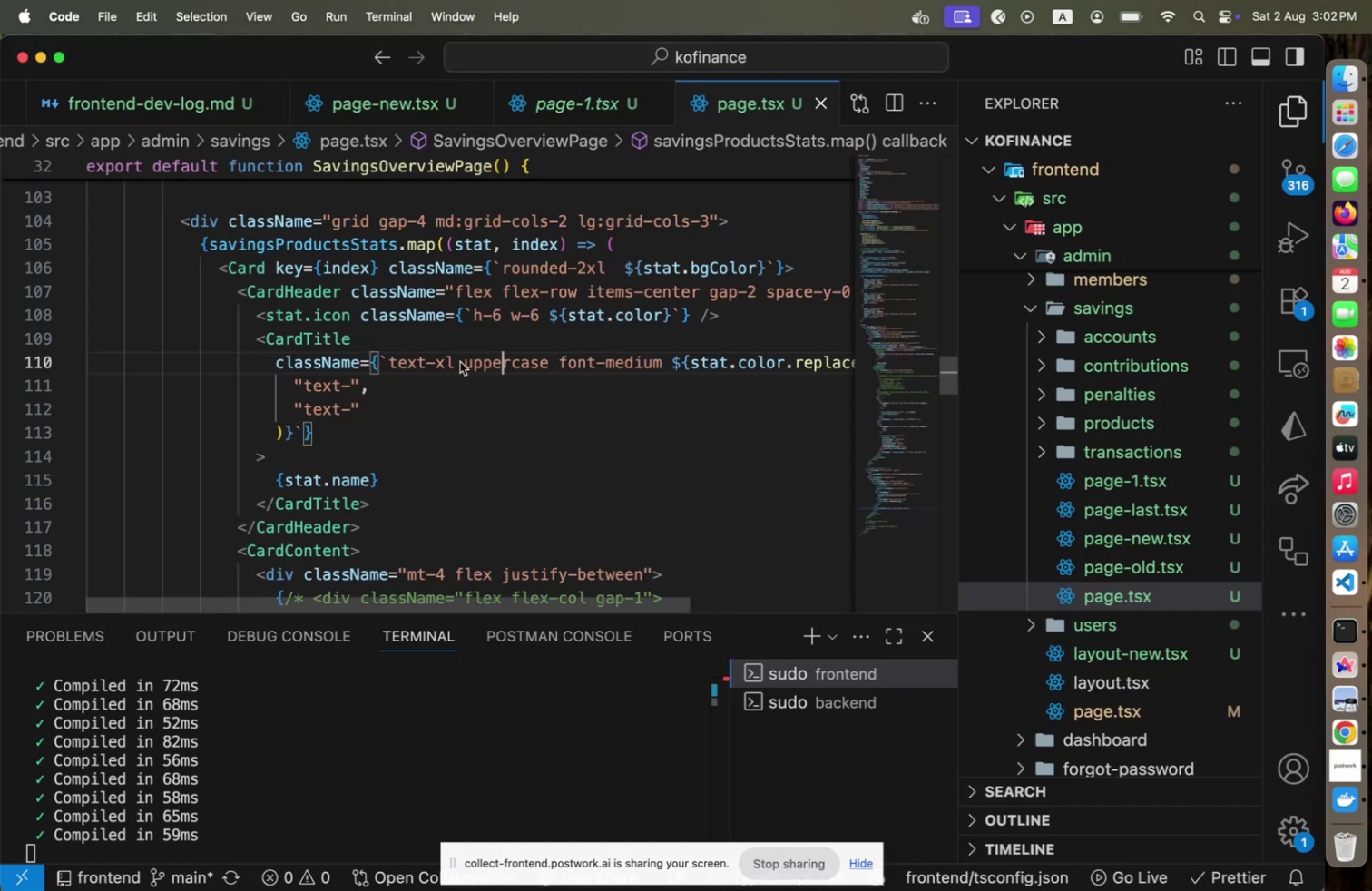 
key(ArrowRight)
 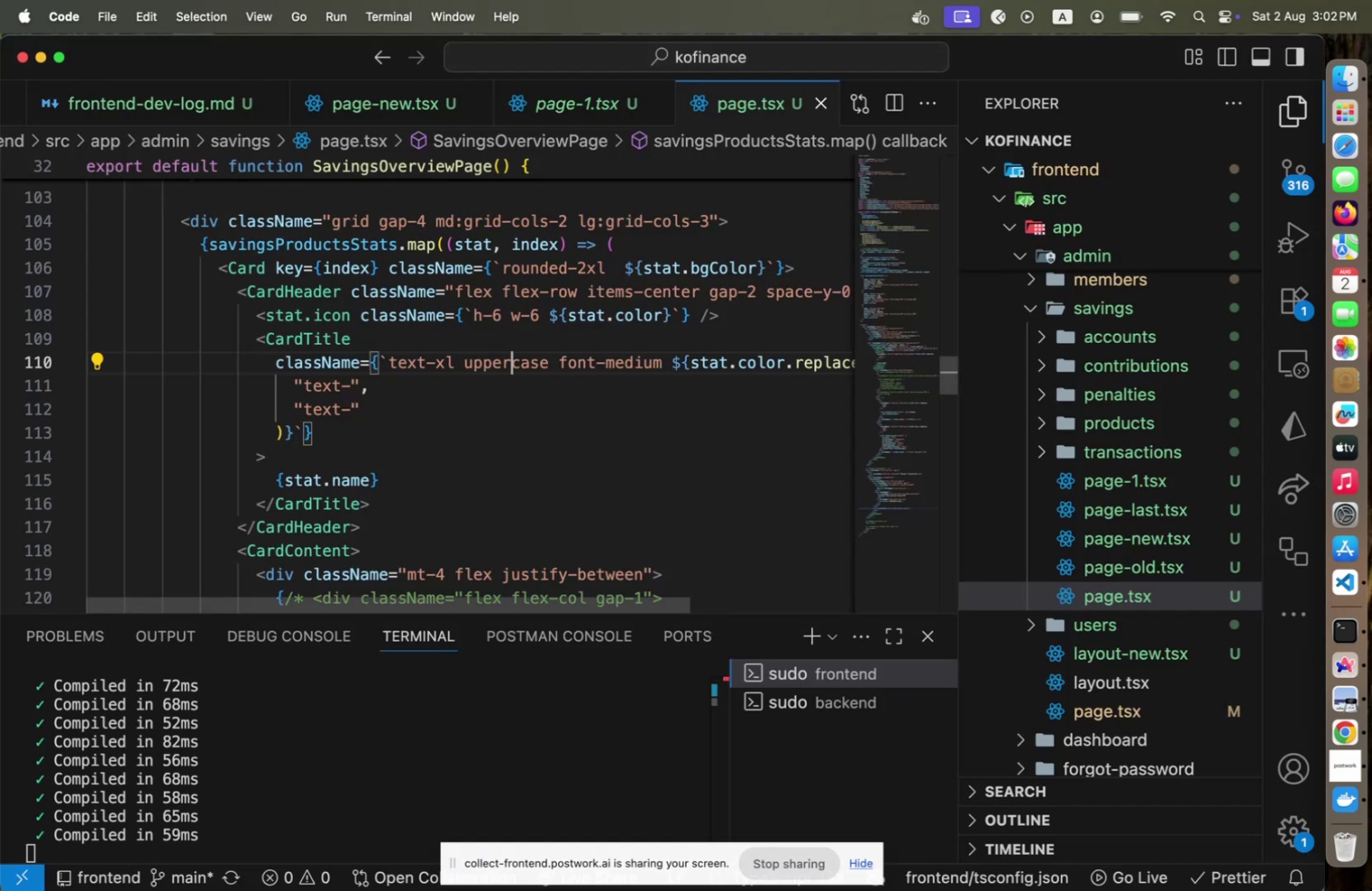 
hold_key(key=ArrowRight, duration=1.15)
 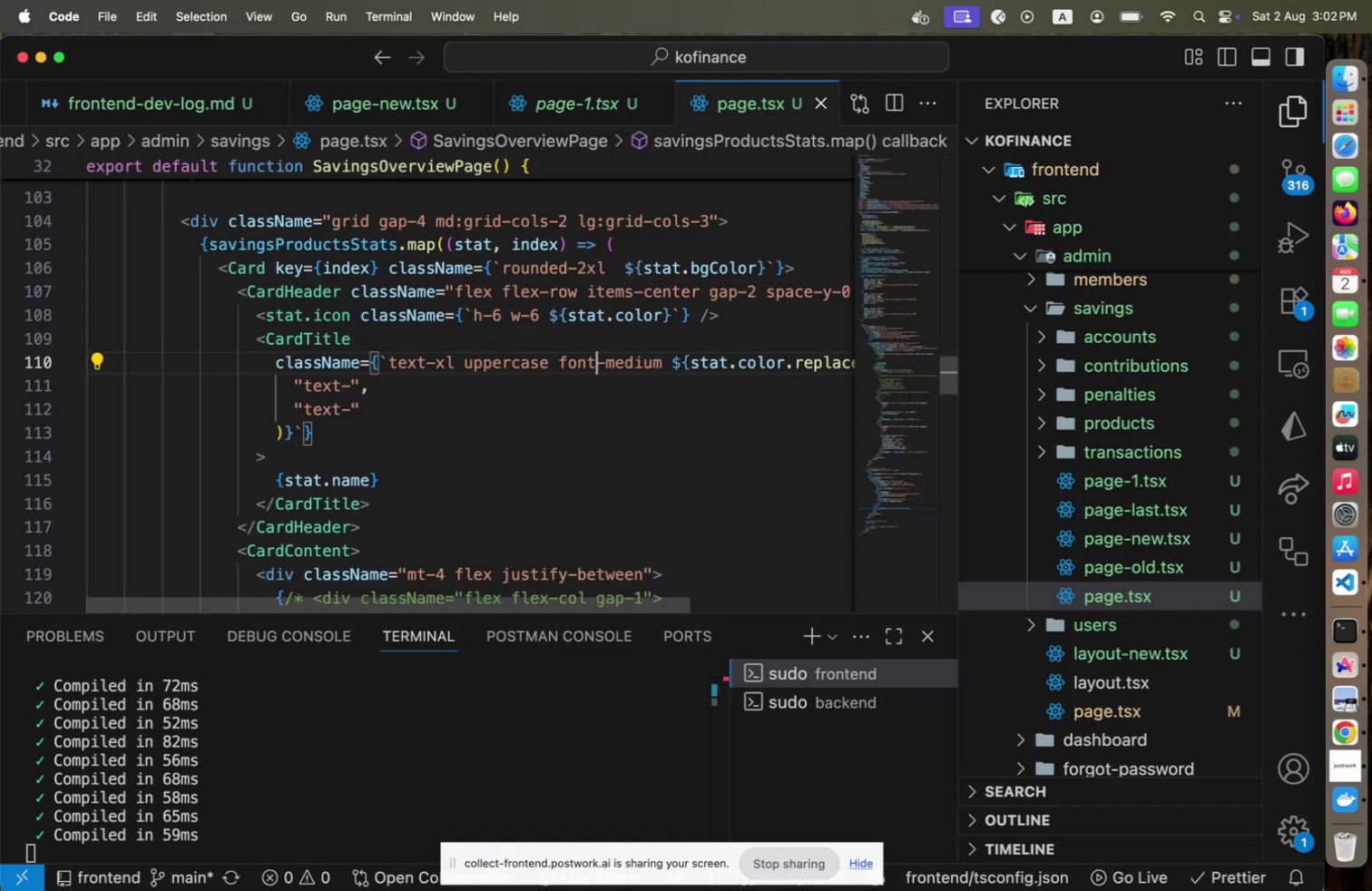 
key(ArrowRight)
 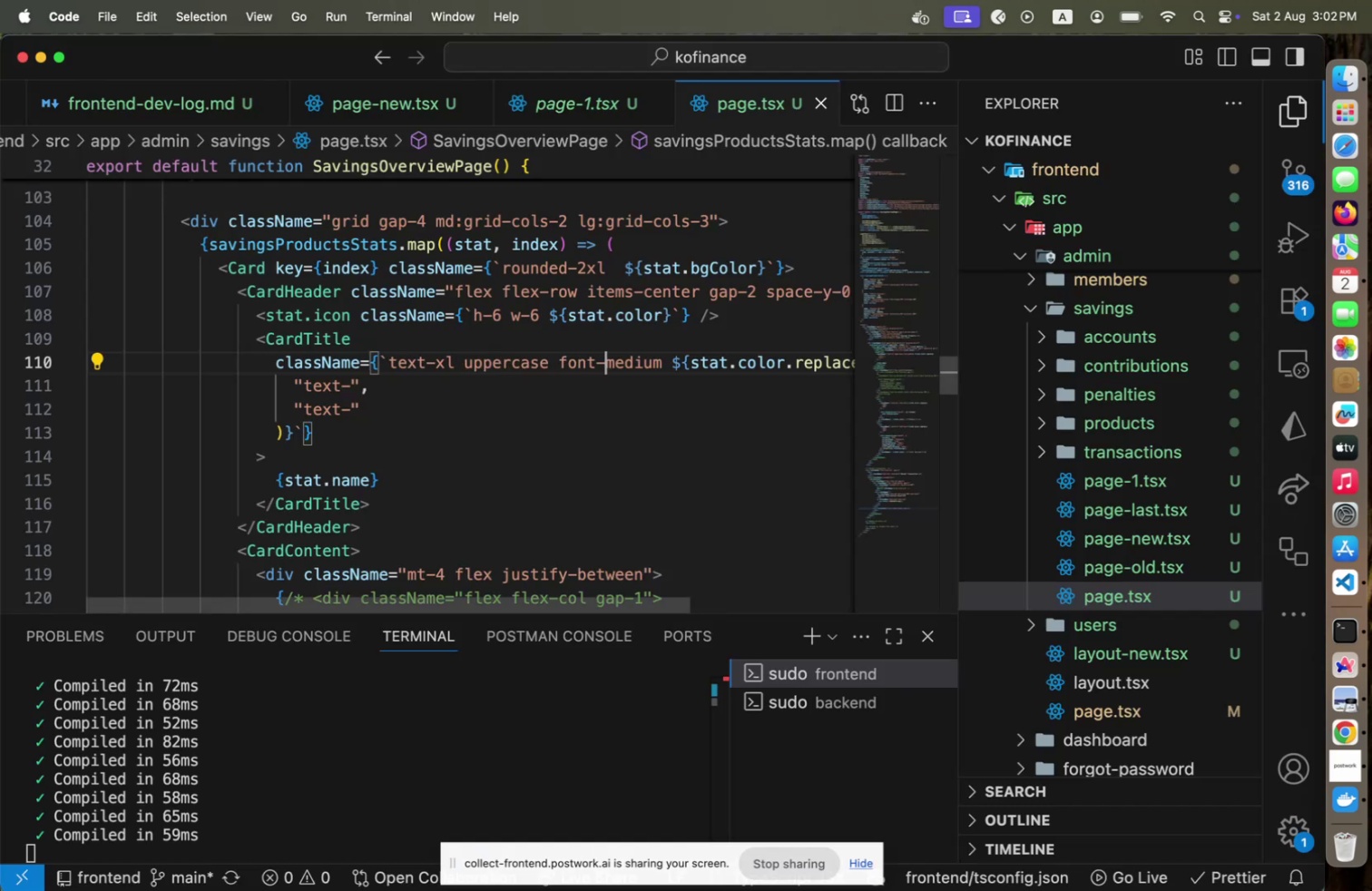 
hold_key(key=ShiftLeft, duration=1.36)
 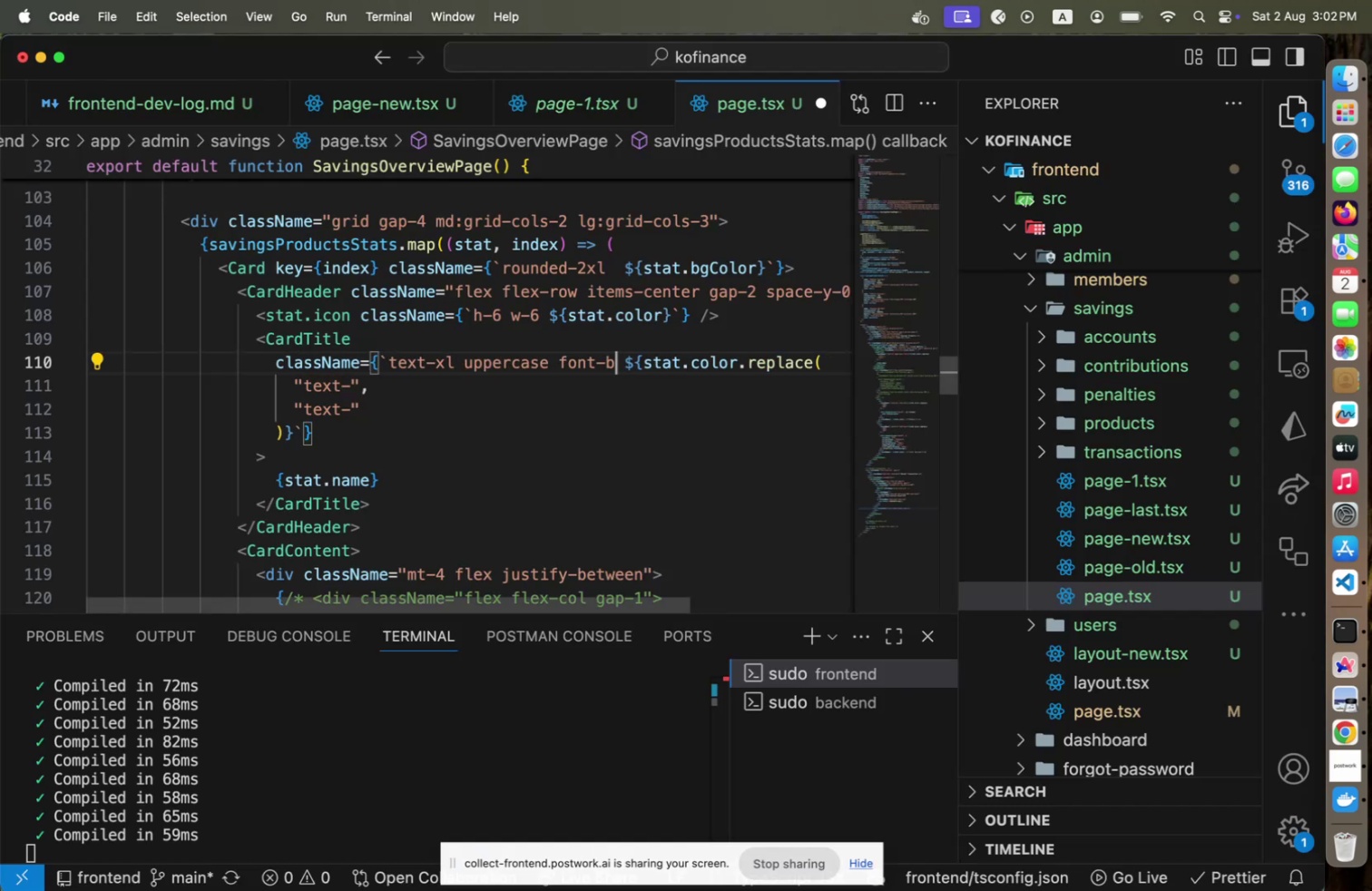 
hold_key(key=ArrowRight, duration=0.88)
 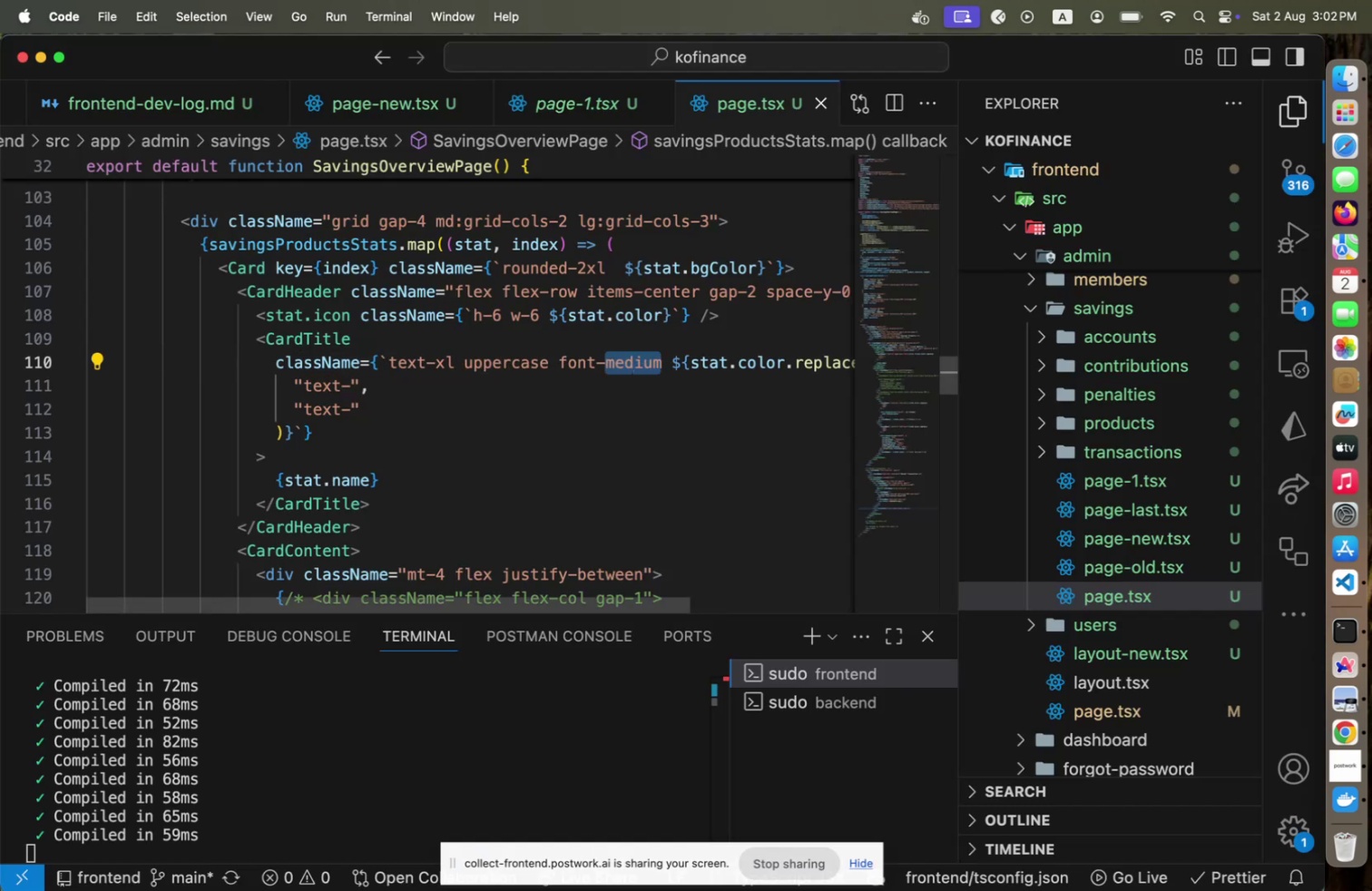 
type(bold)
 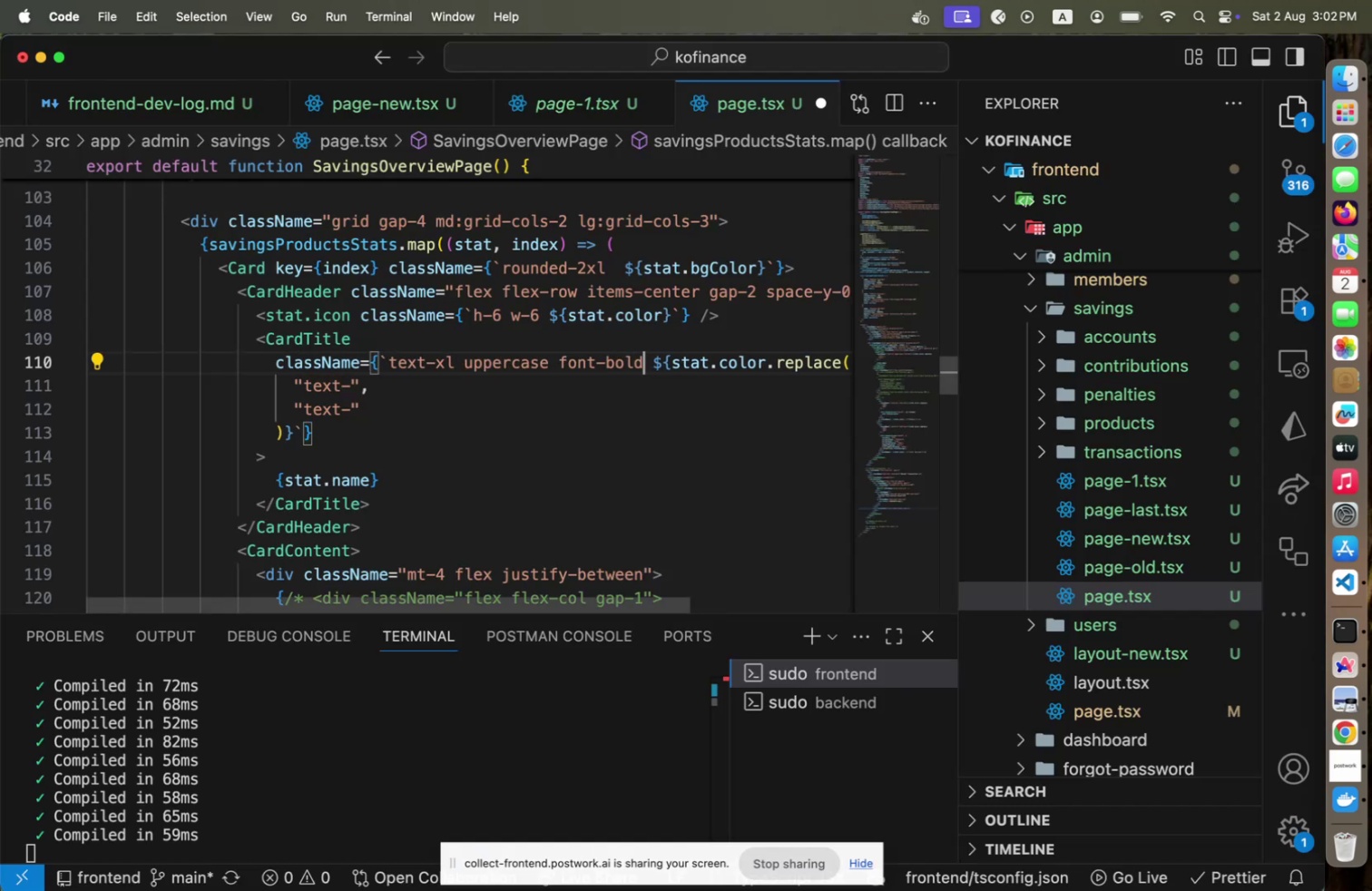 
key(Meta+CommandLeft)
 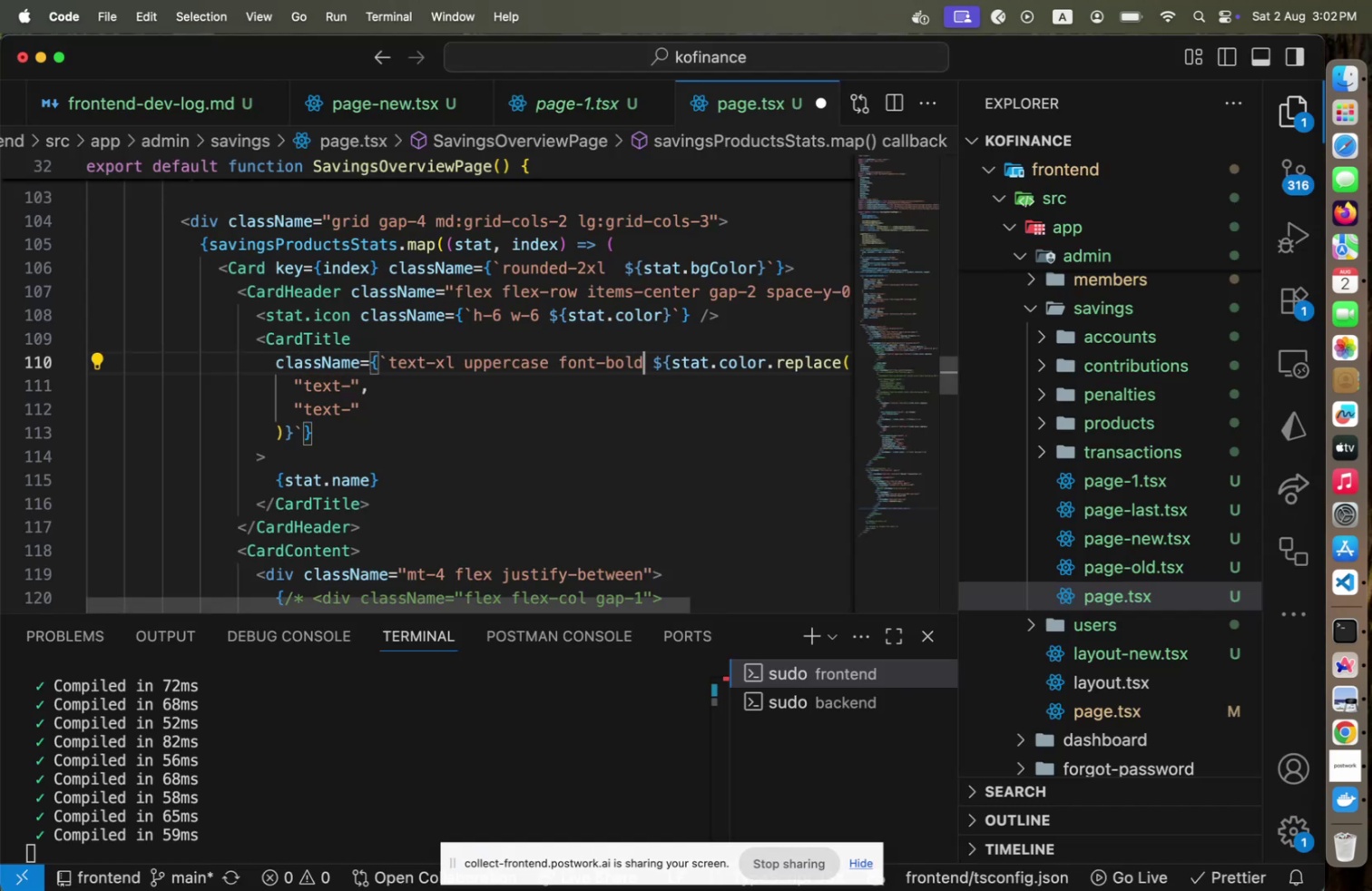 
key(Meta+S)
 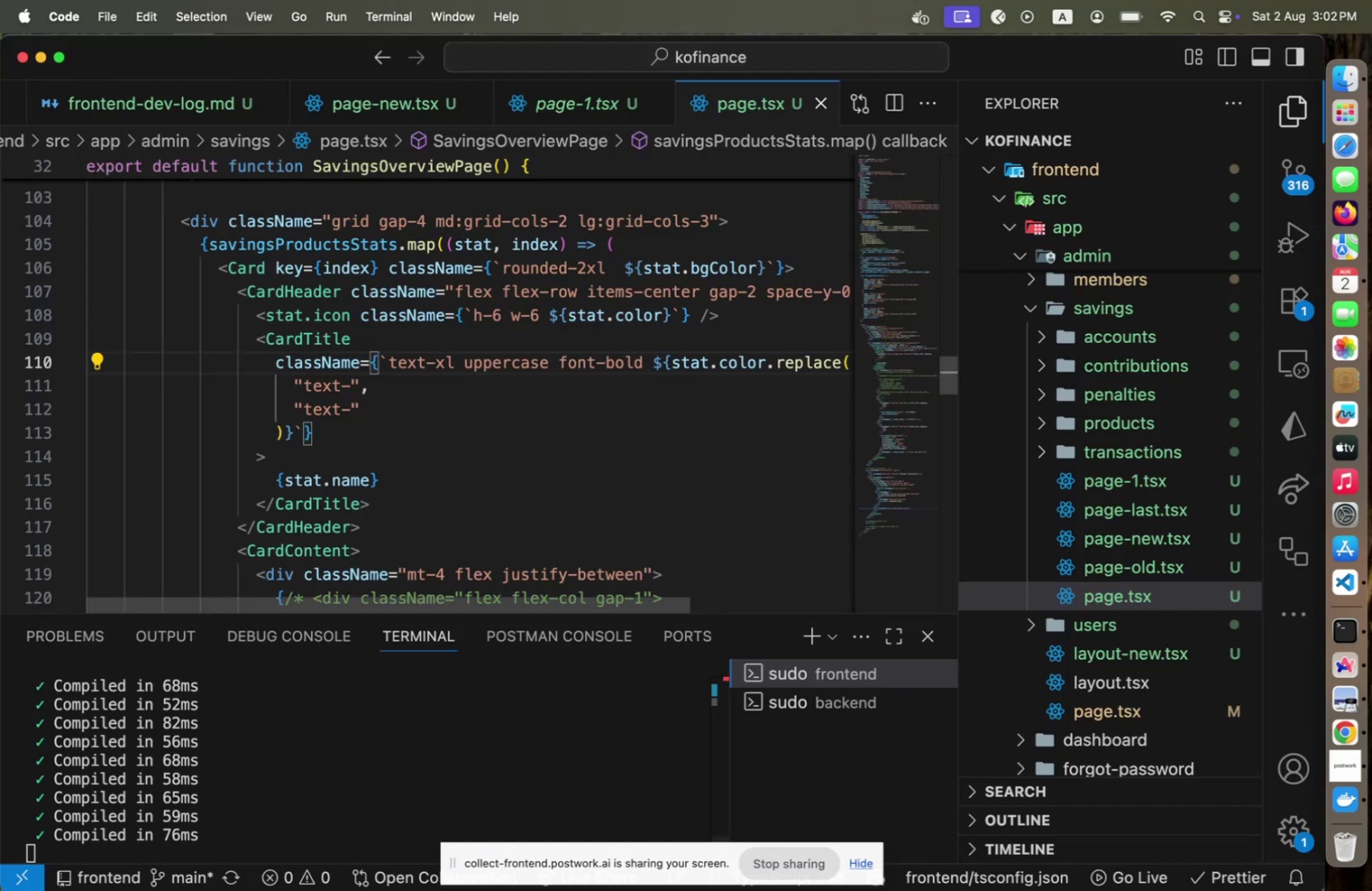 
key(Meta+CommandLeft)
 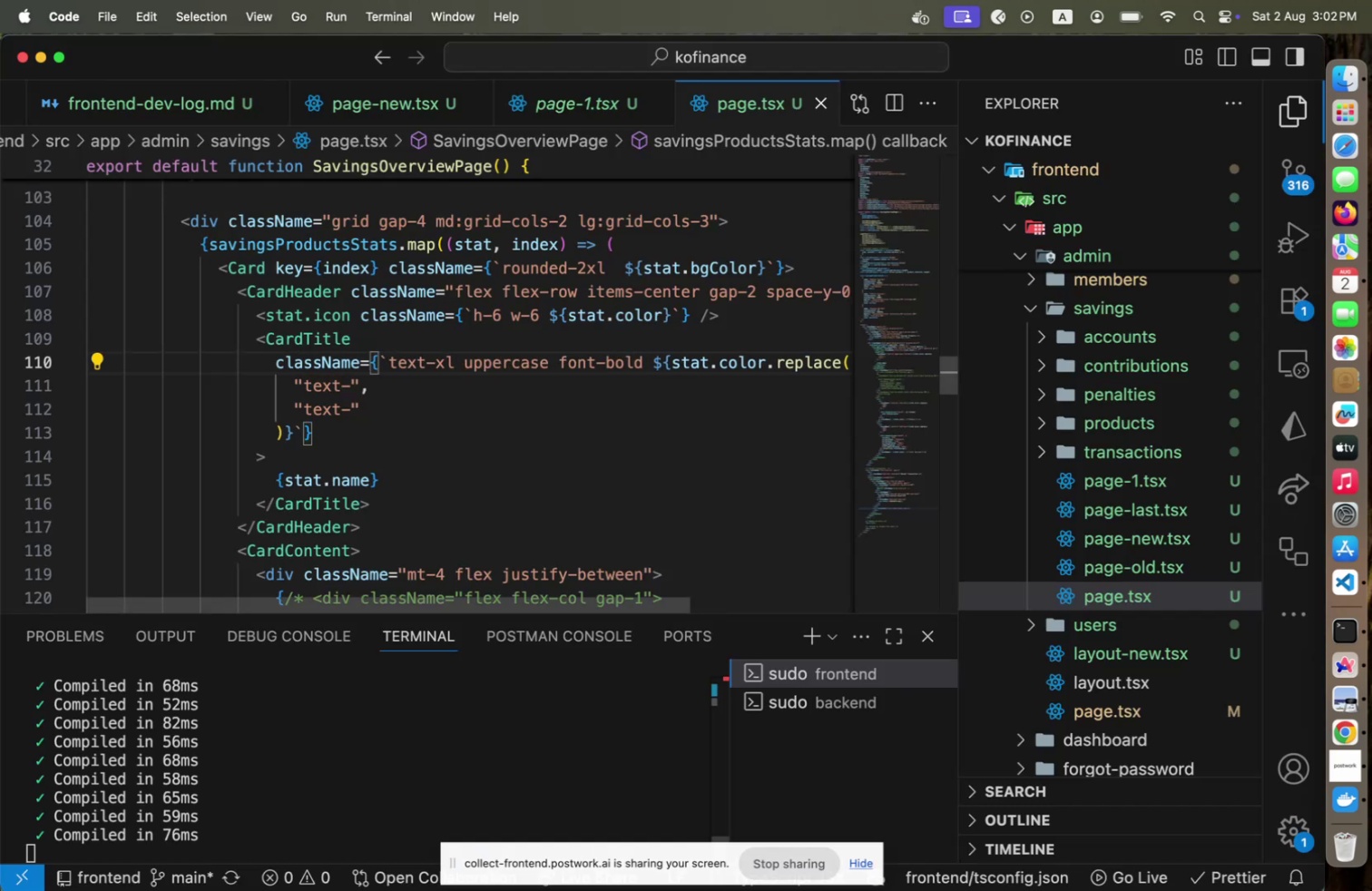 
key(Meta+Tab)
 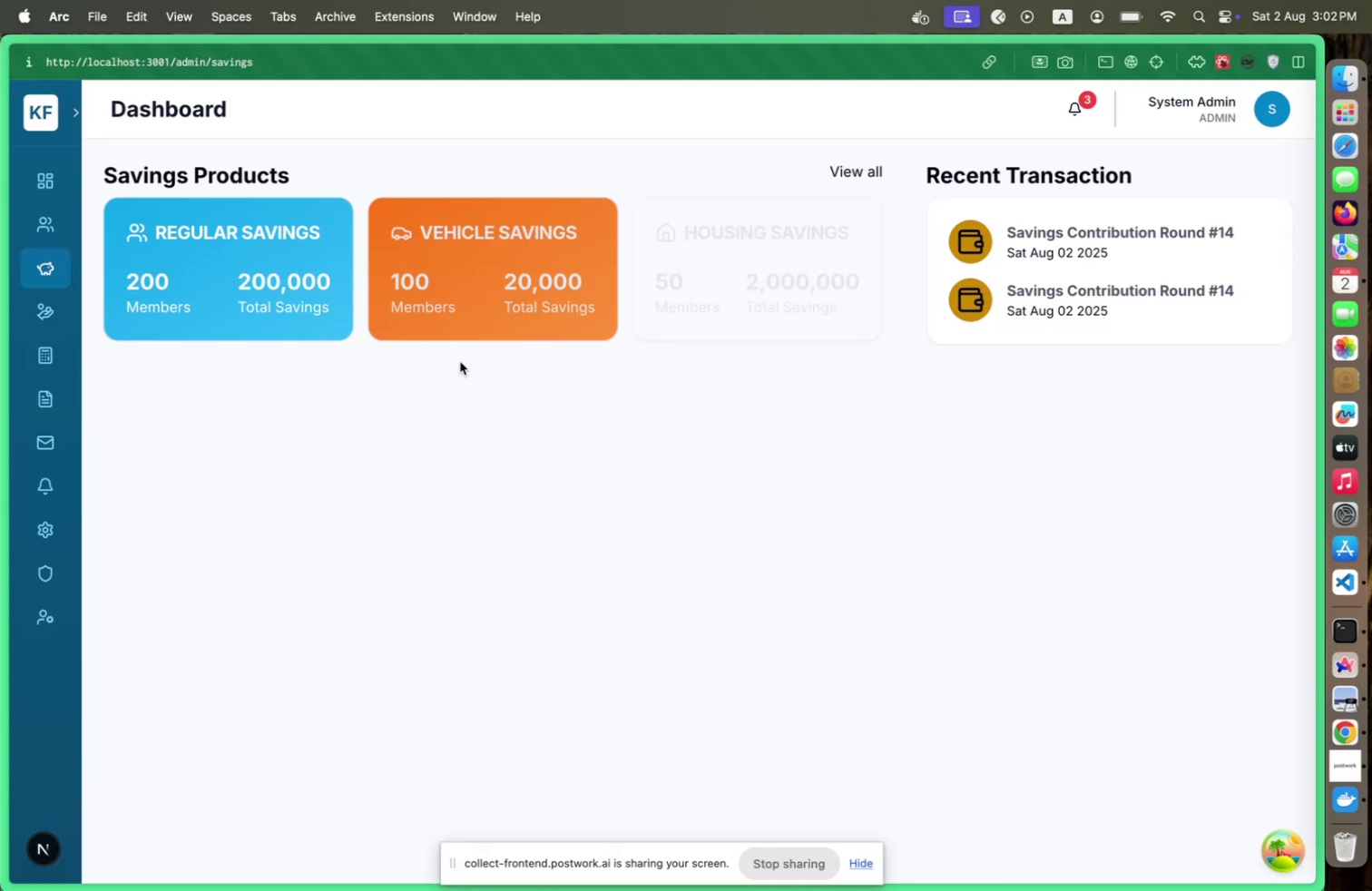 
key(Meta+CommandLeft)
 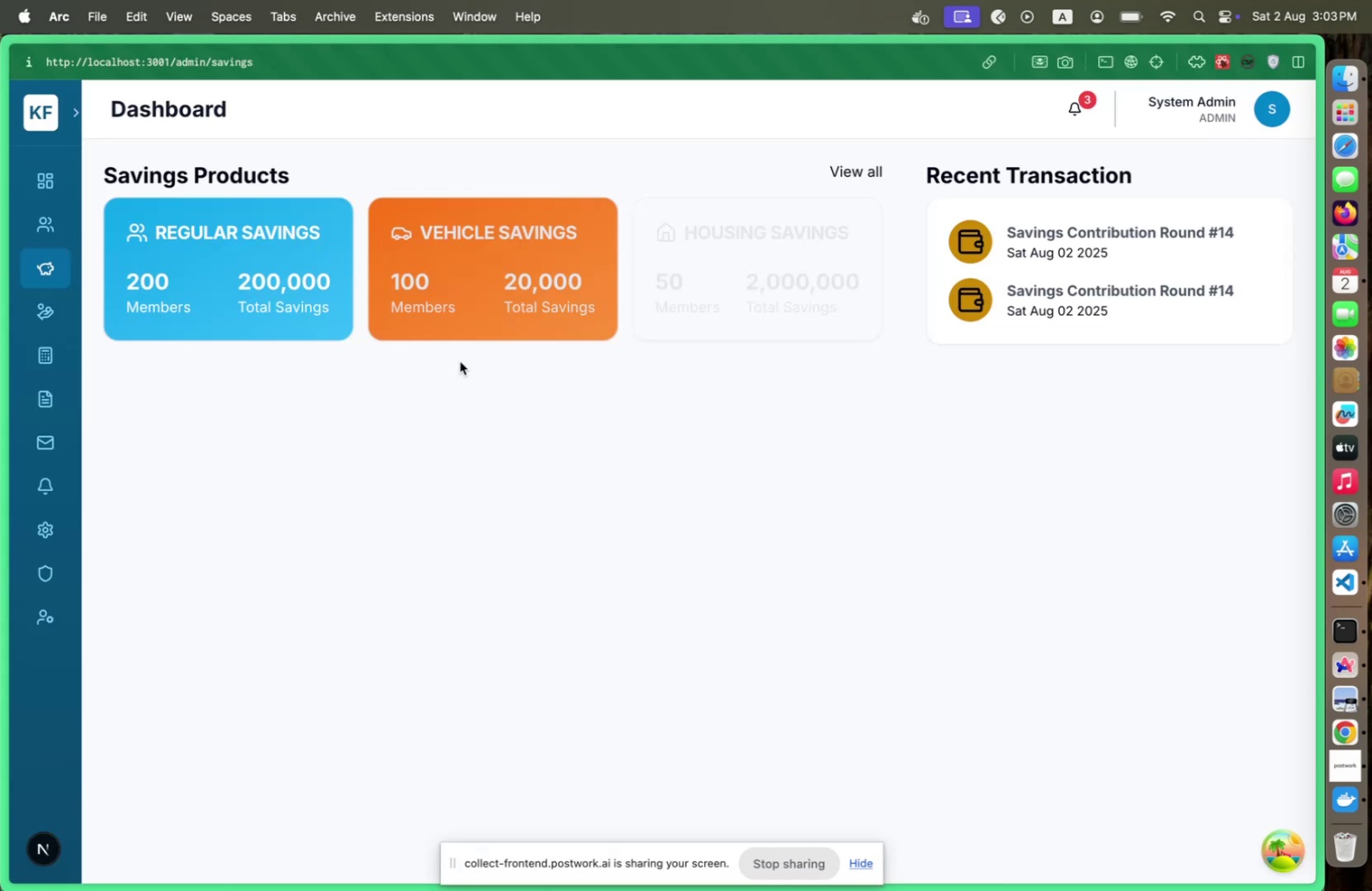 
key(Meta+Tab)
 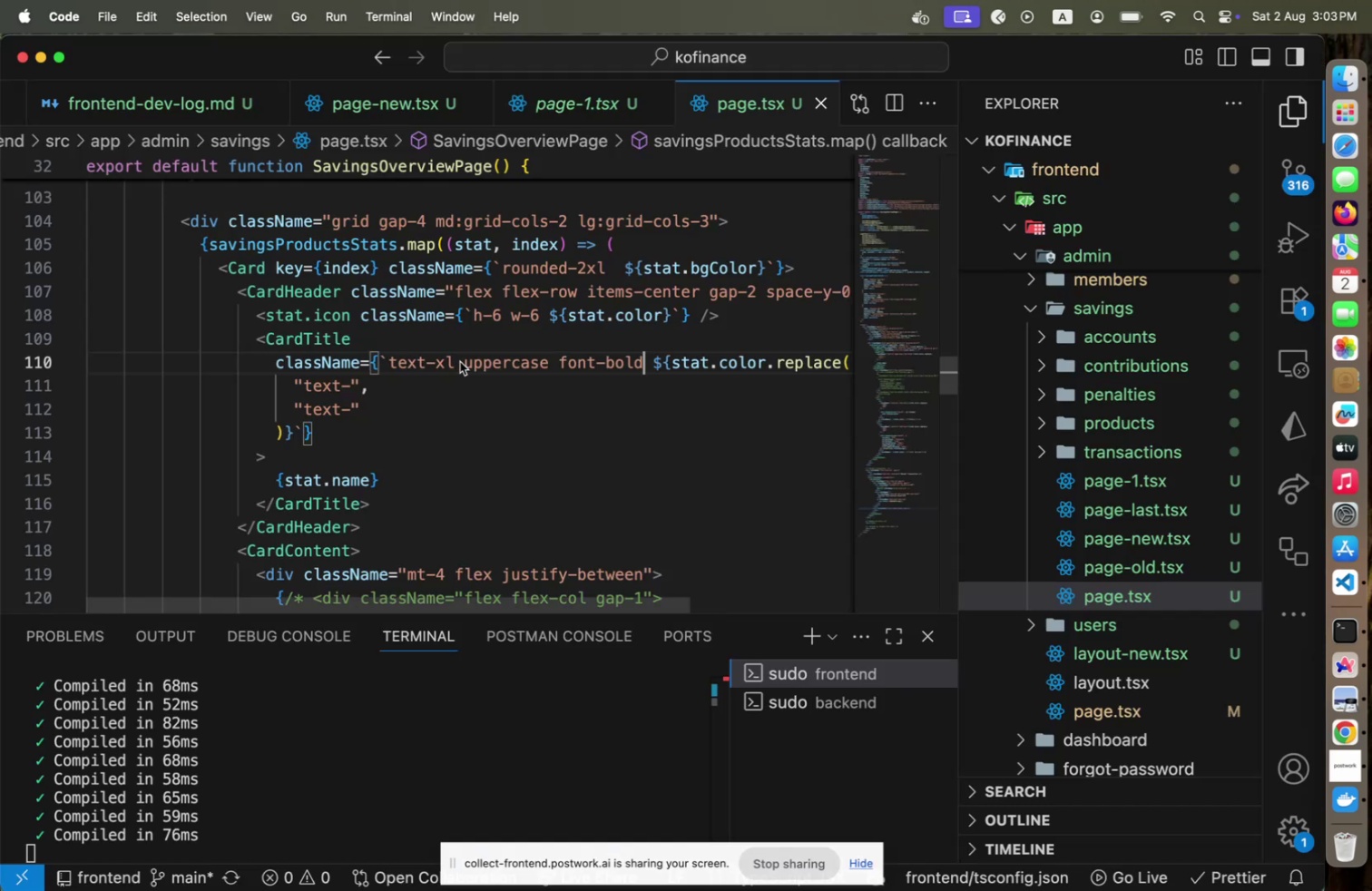 
hold_key(key=ArrowLeft, duration=1.51)
 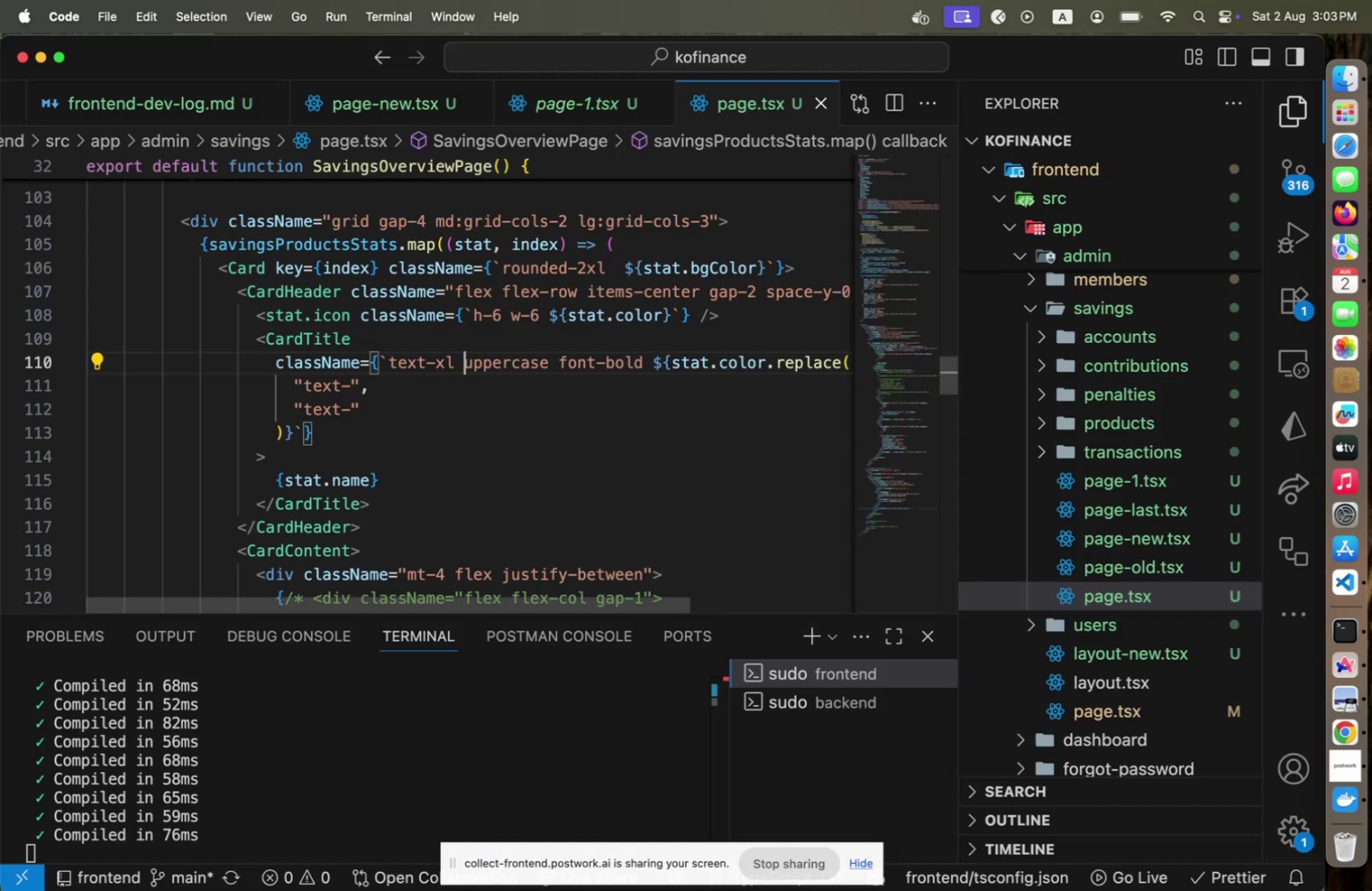 
hold_key(key=ArrowLeft, duration=0.49)
 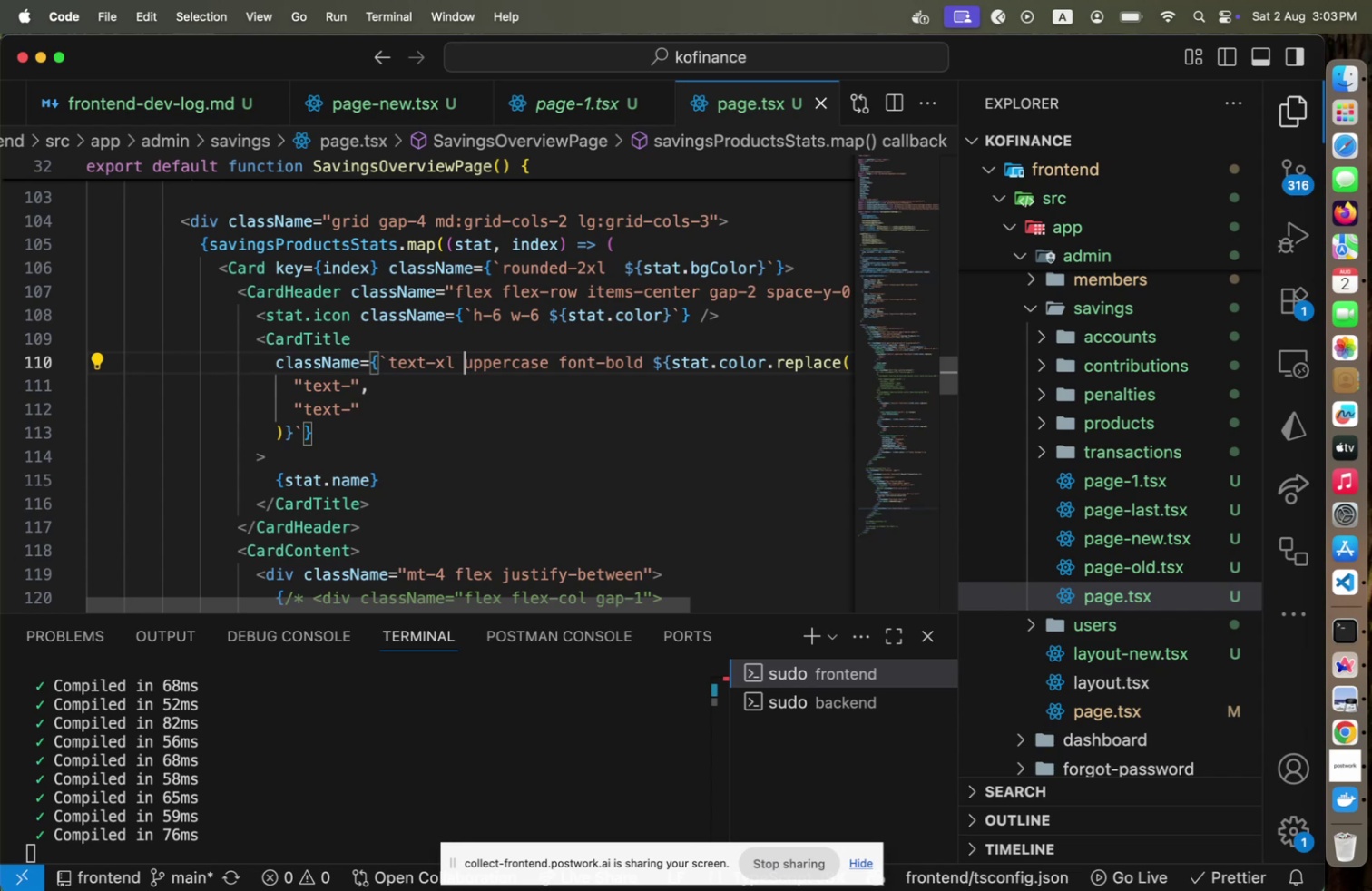 
key(ArrowLeft)
 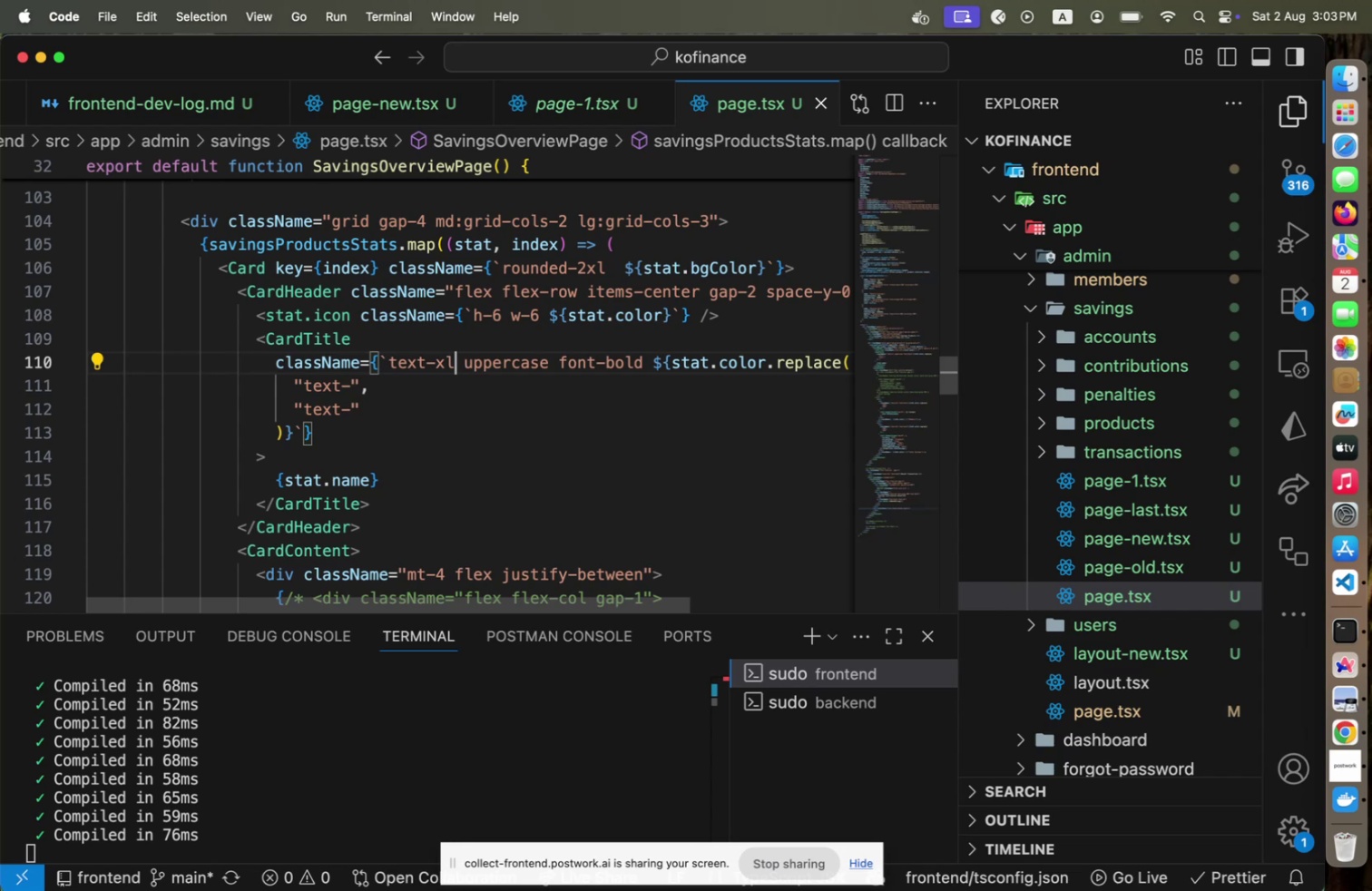 
key(Shift+ArrowLeft)
 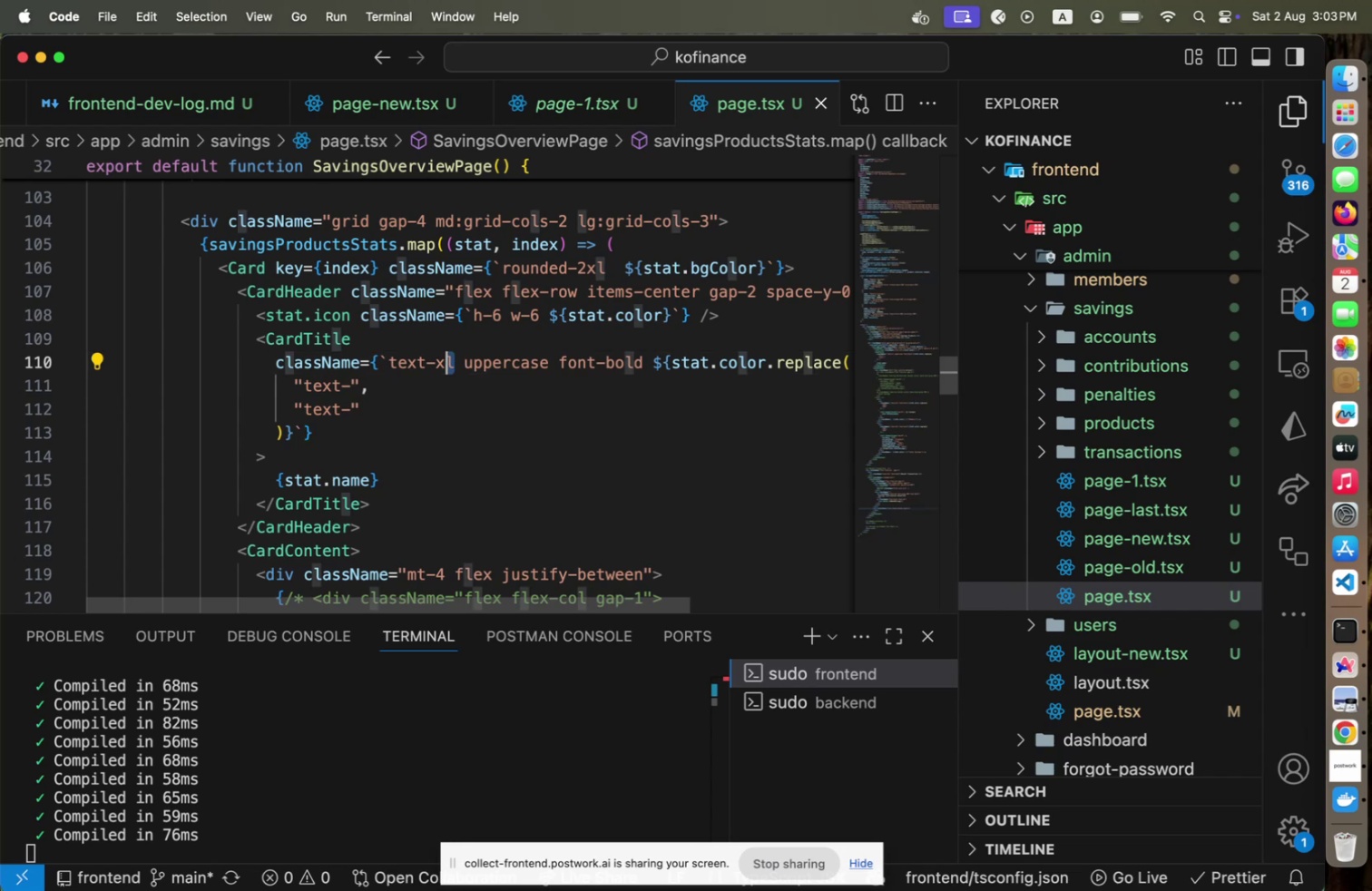 
key(Shift+ArrowLeft)
 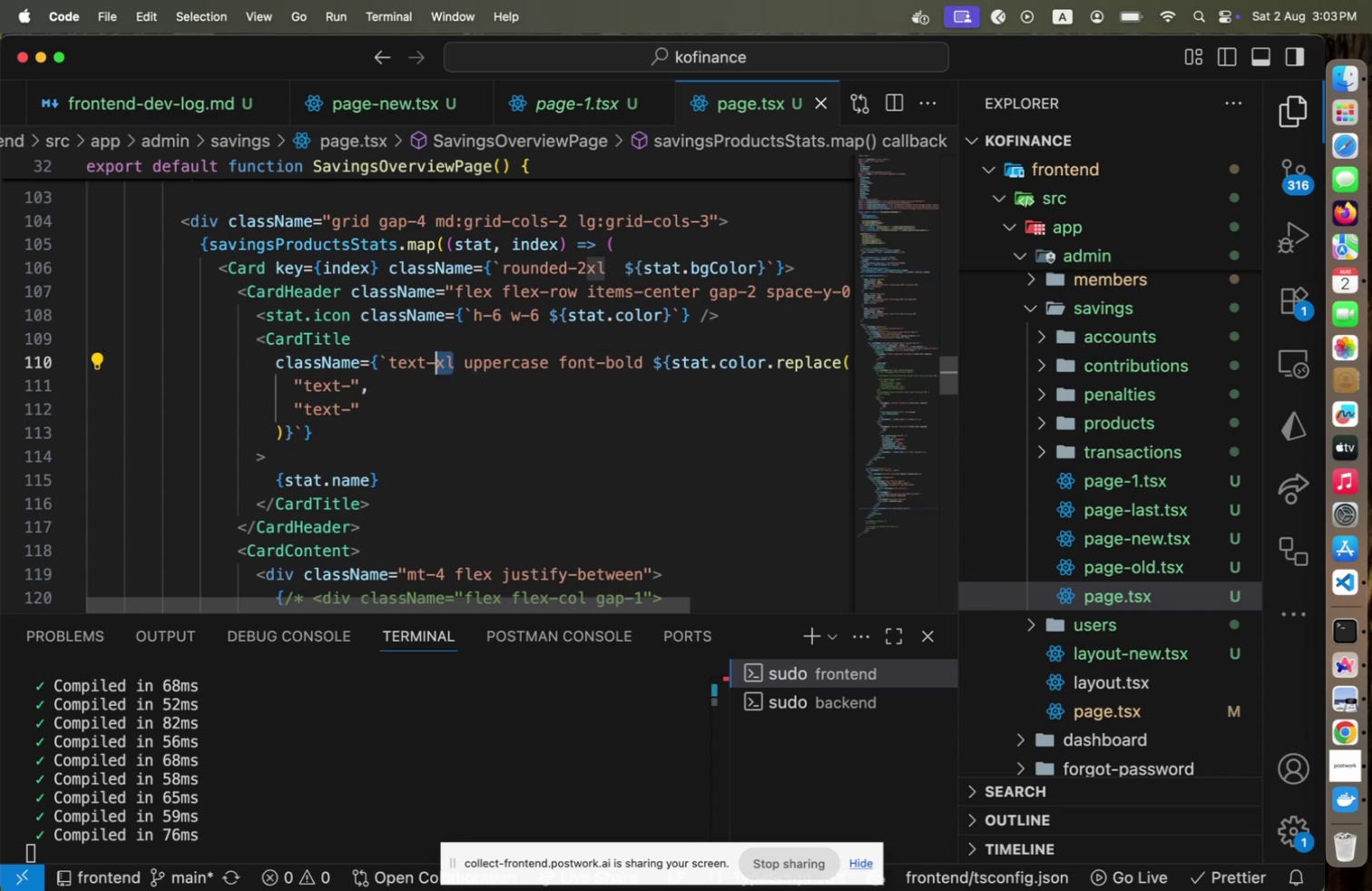 
type(md)
 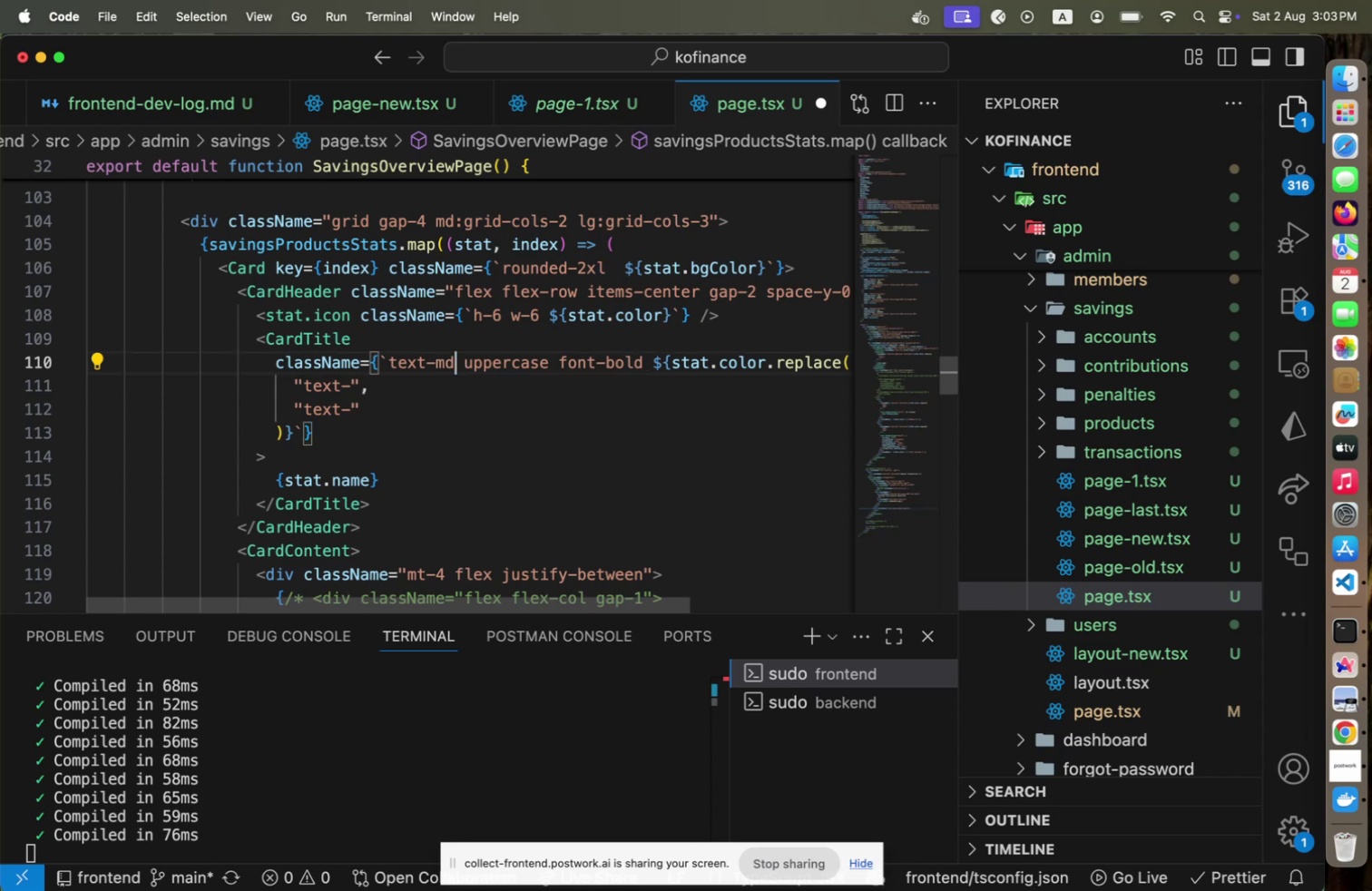 
key(Meta+CommandLeft)
 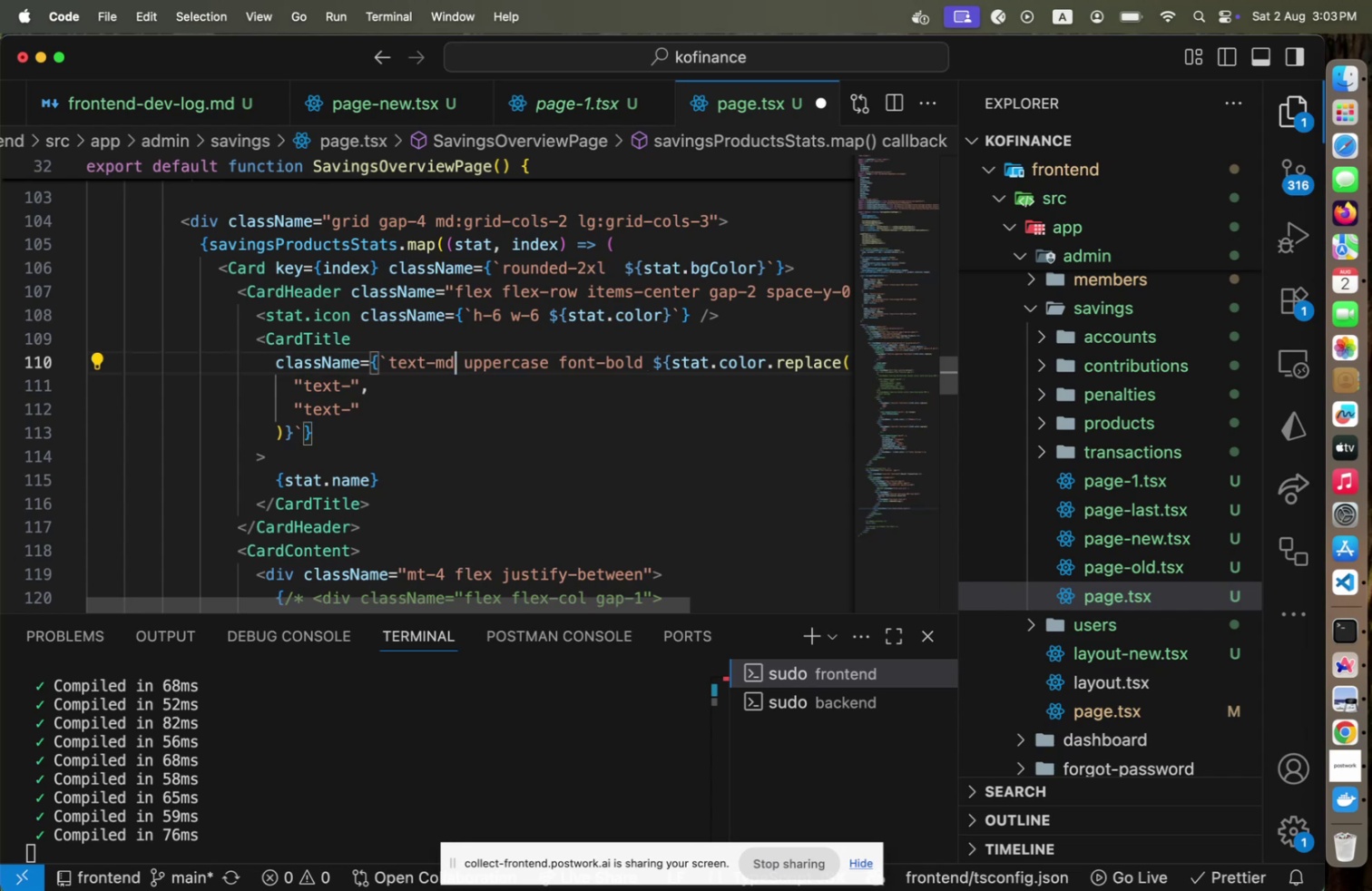 
key(Meta+S)
 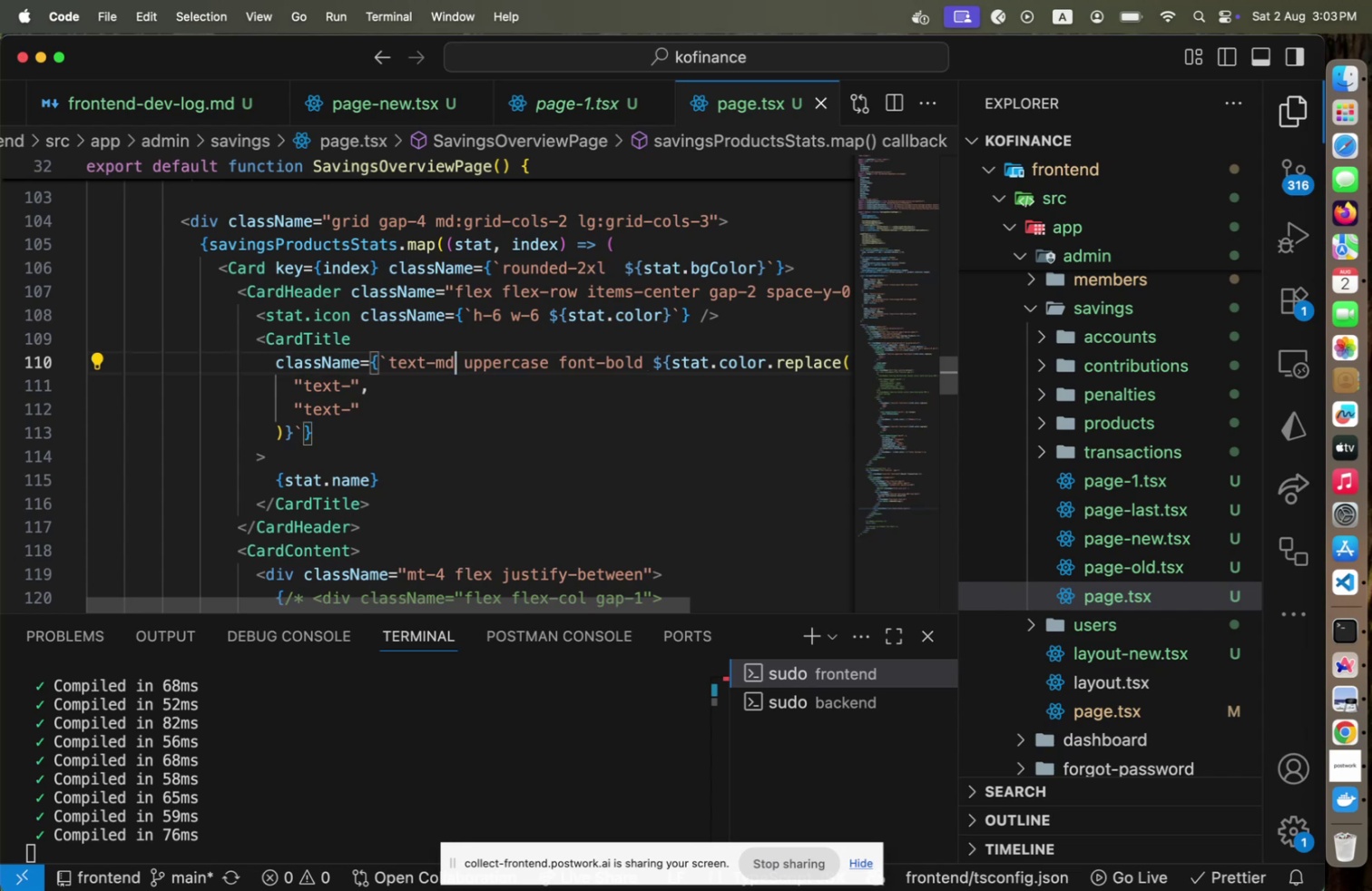 
key(Meta+CommandLeft)
 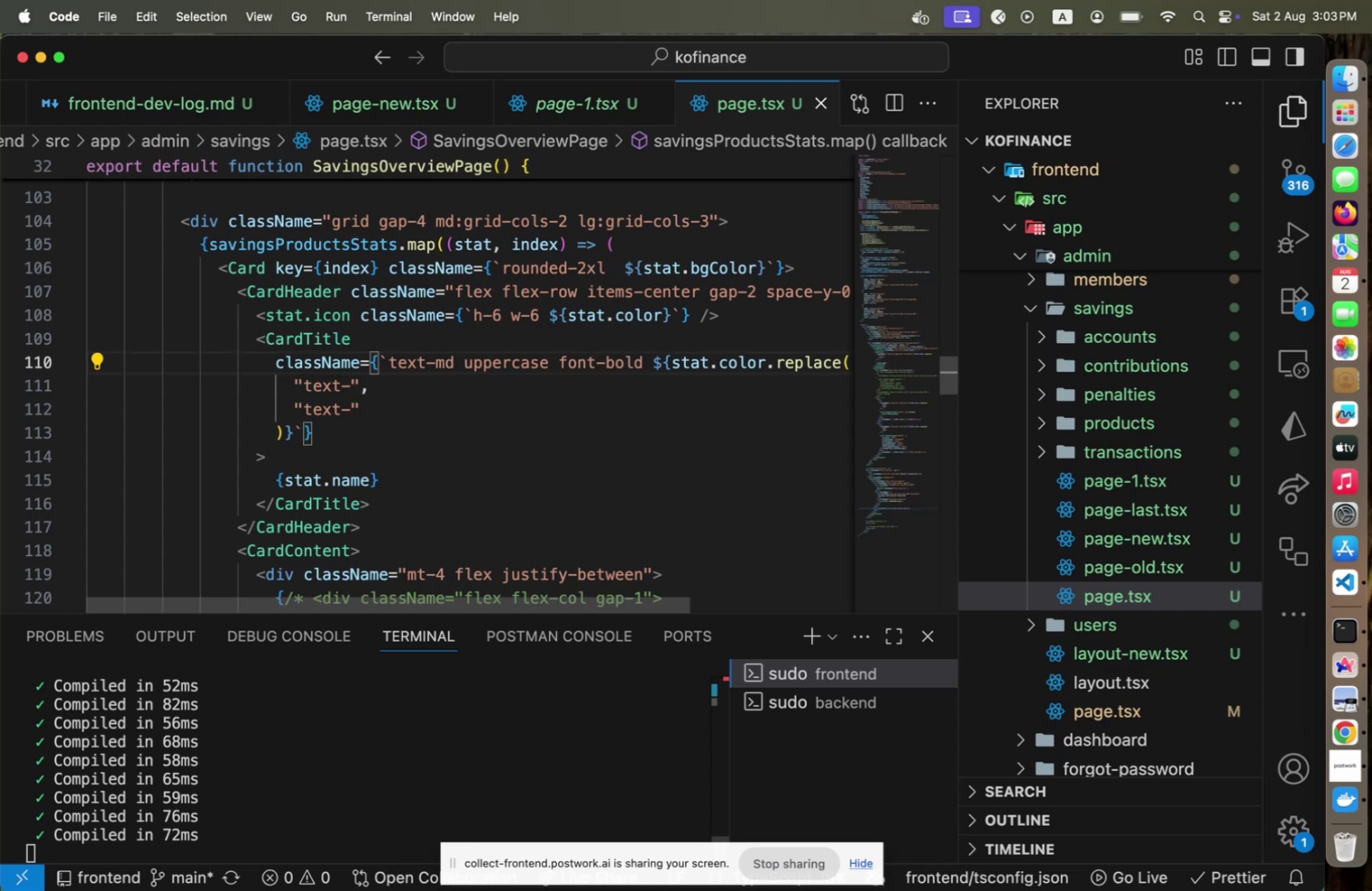 
key(Meta+Tab)
 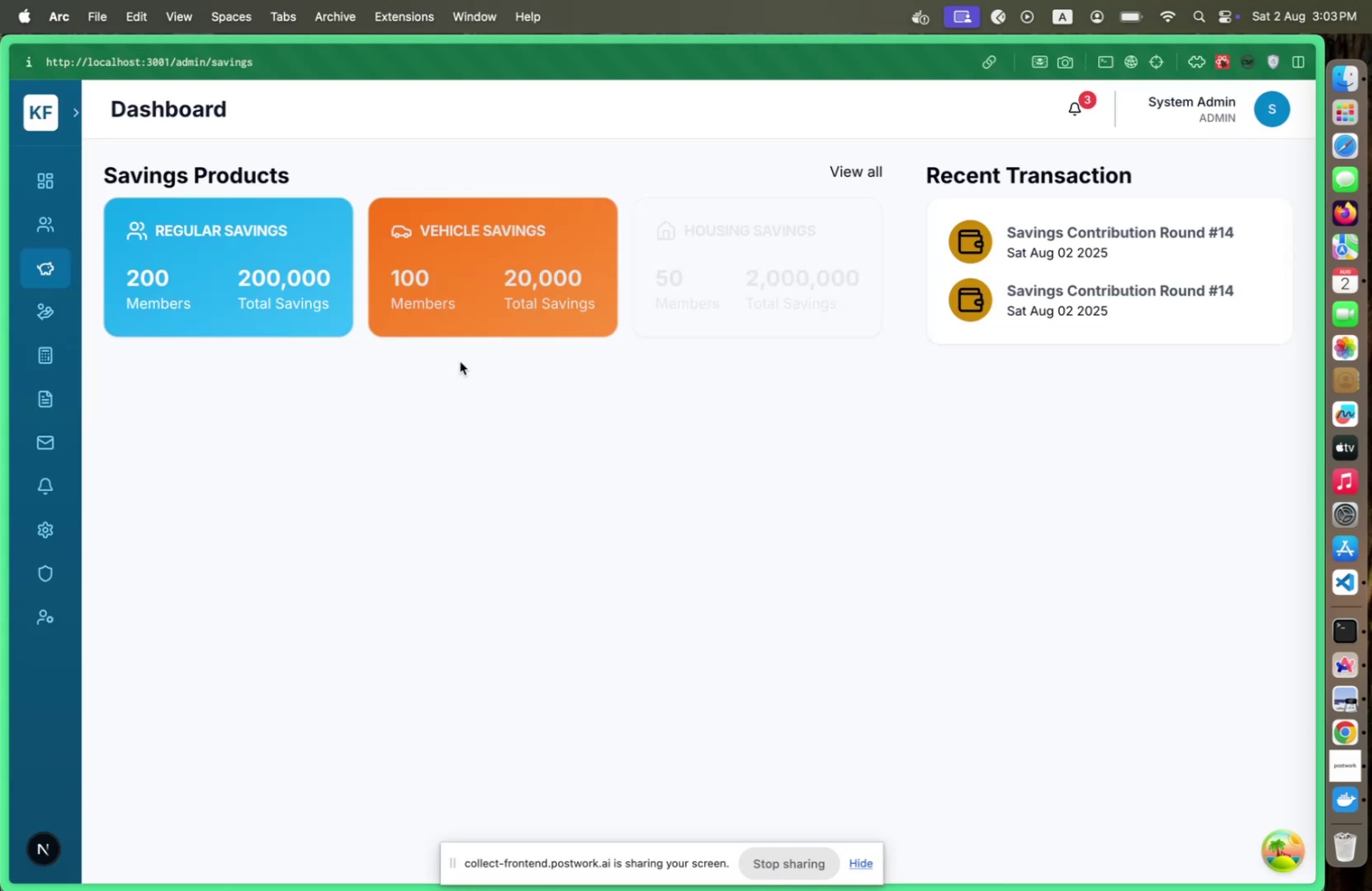 
wait(5.69)
 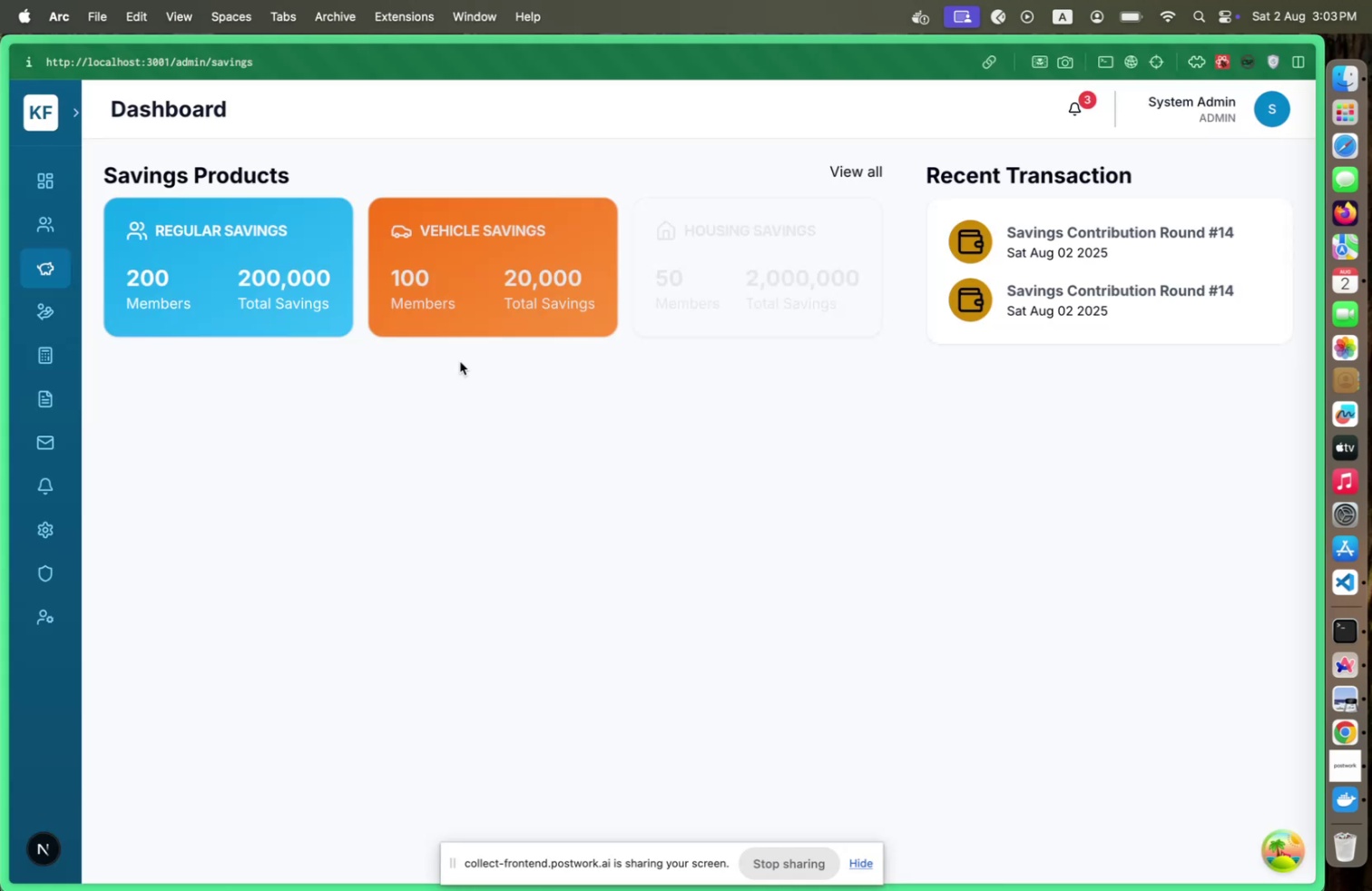 
key(Meta+CommandLeft)
 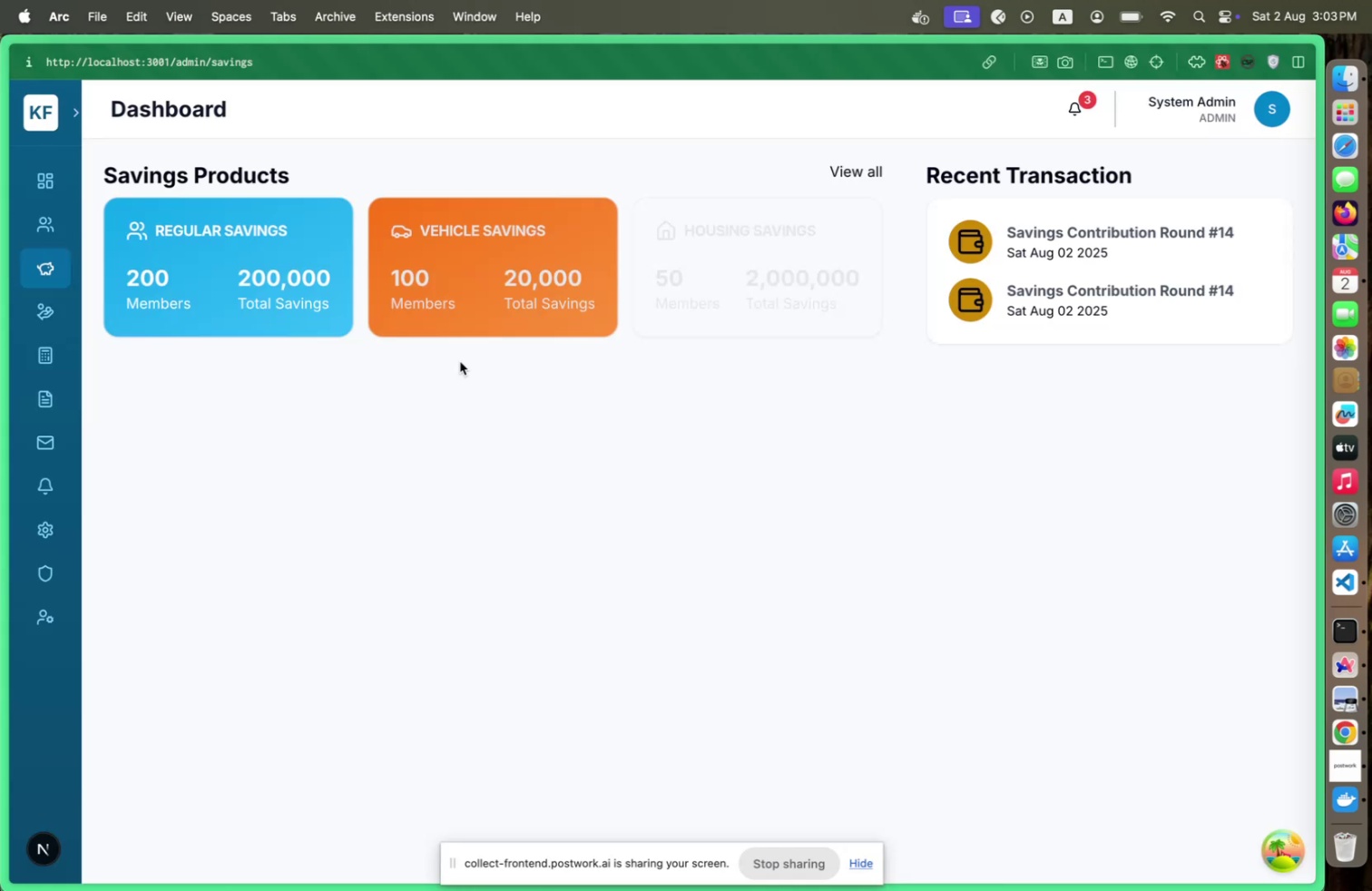 
key(Meta+Tab)
 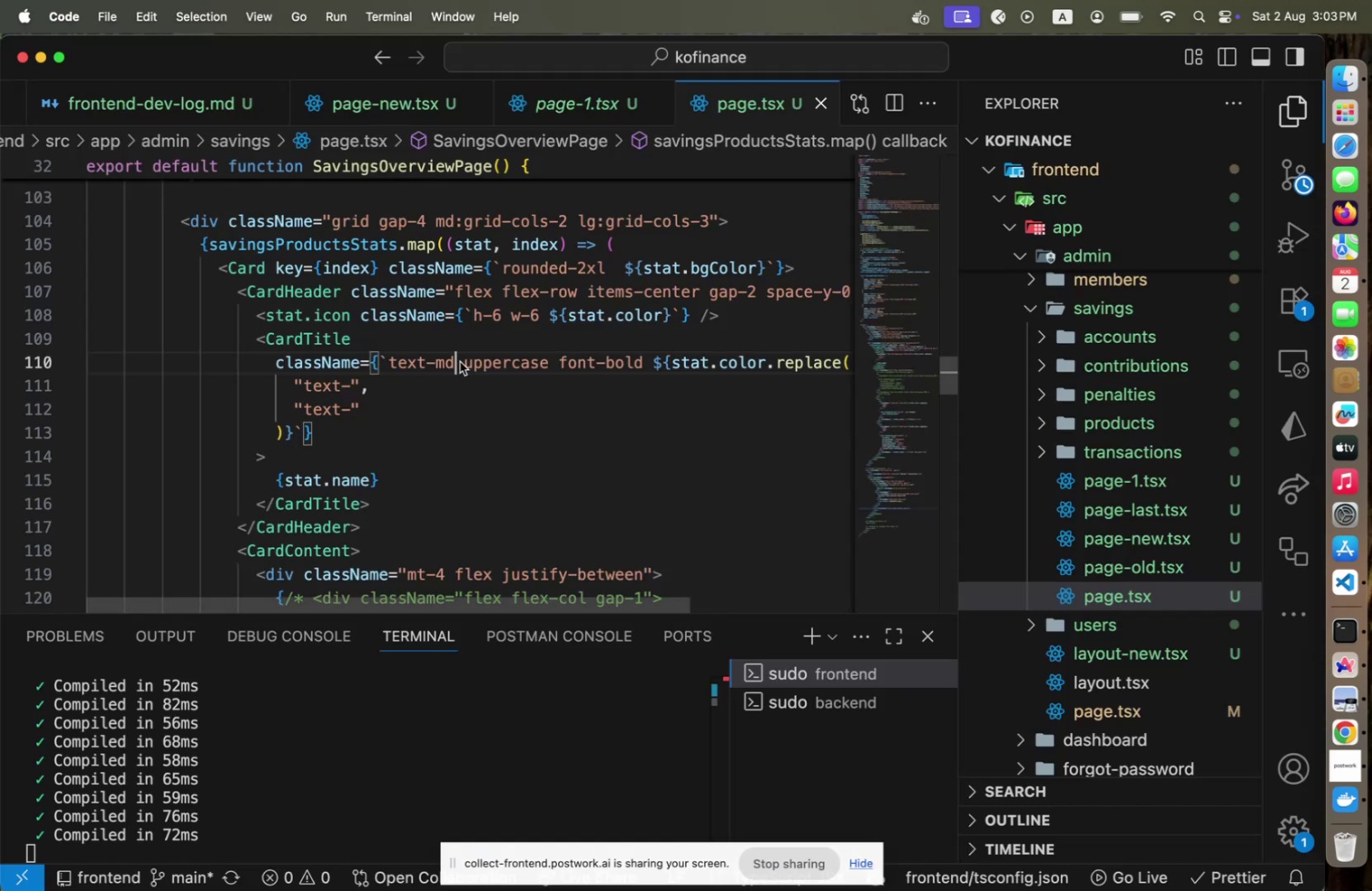 
key(ArrowLeft)
 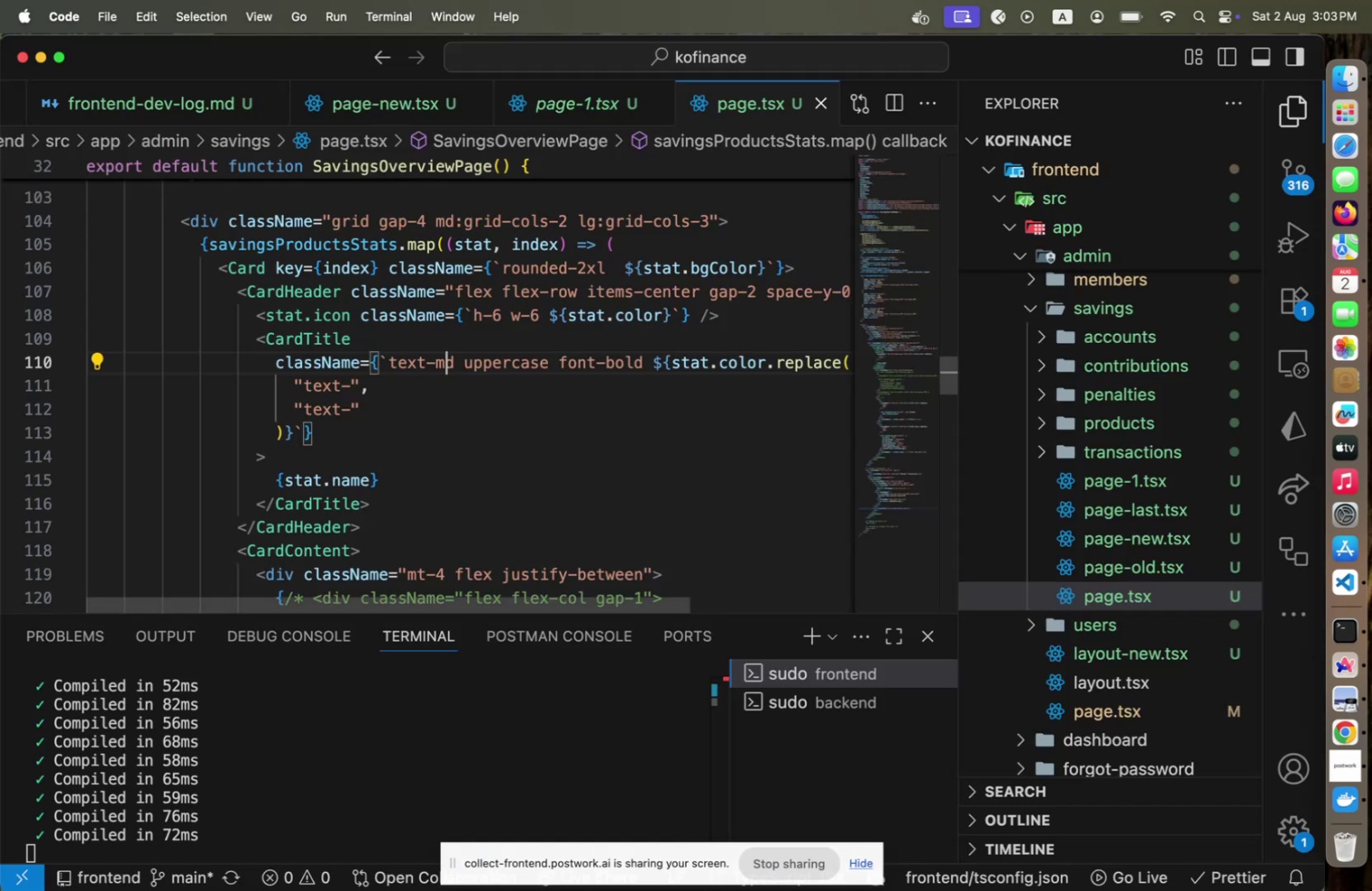 
key(ArrowRight)
 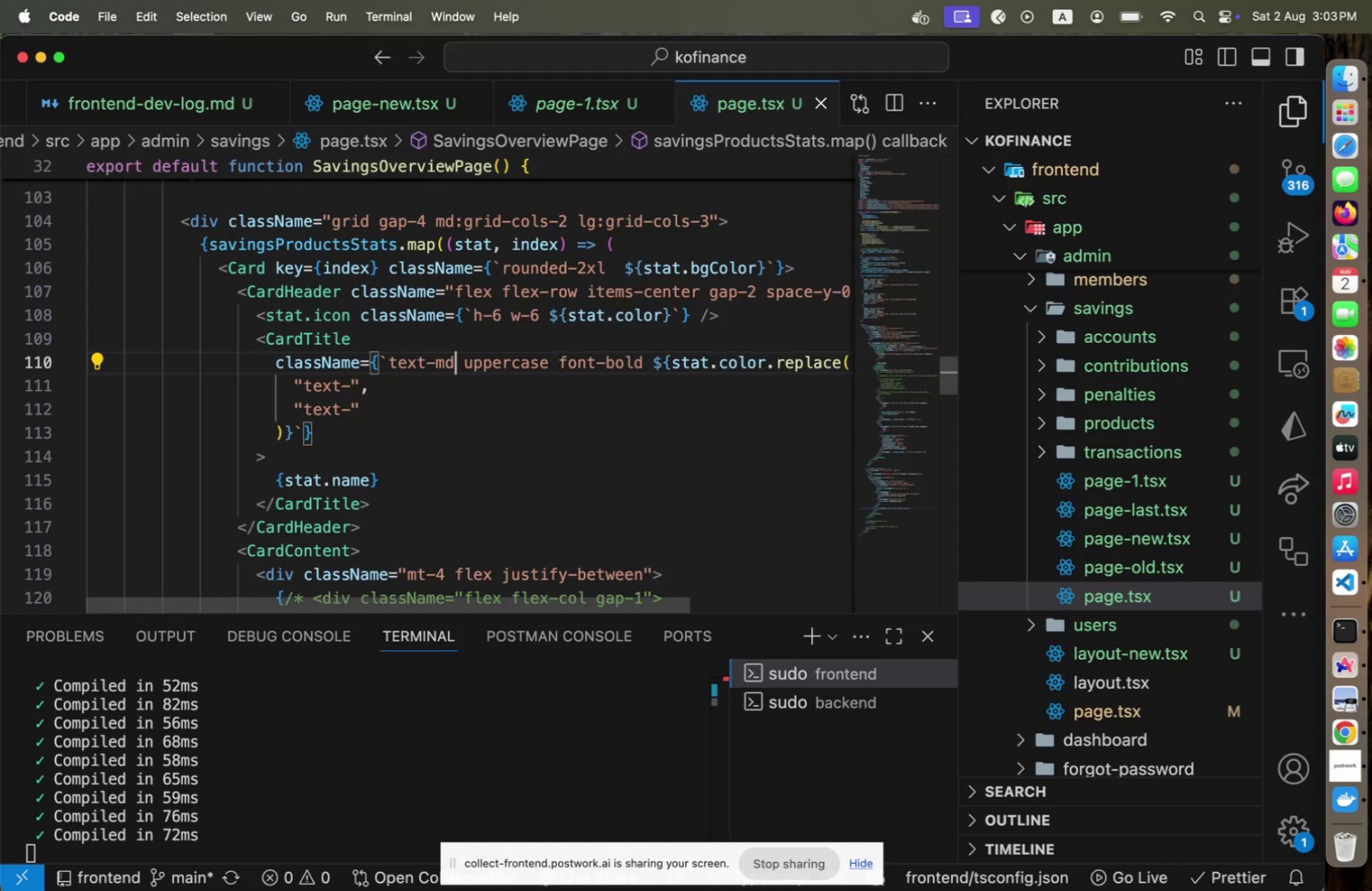 
key(Shift+ArrowLeft)
 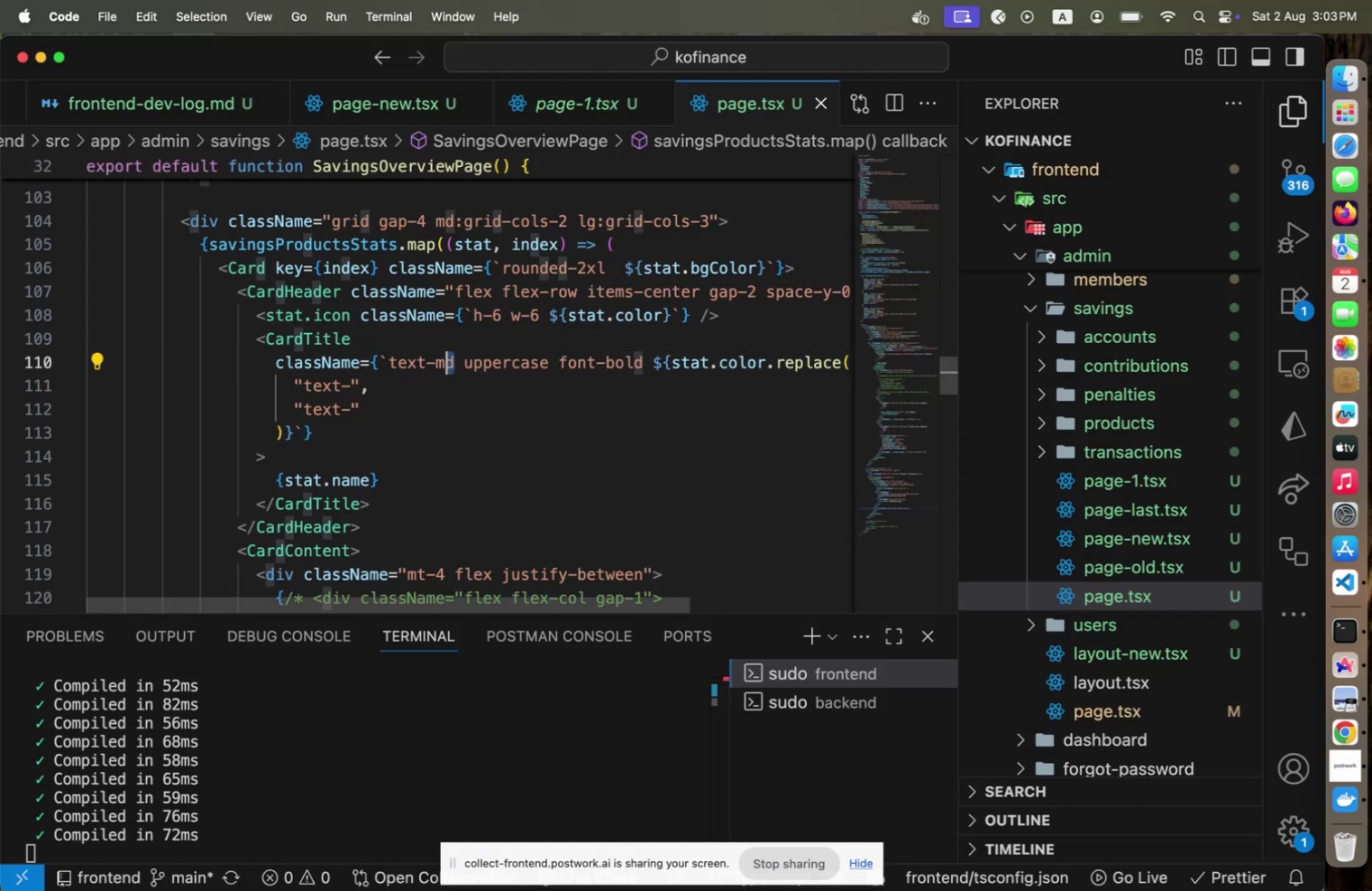 
key(Shift+ArrowLeft)
 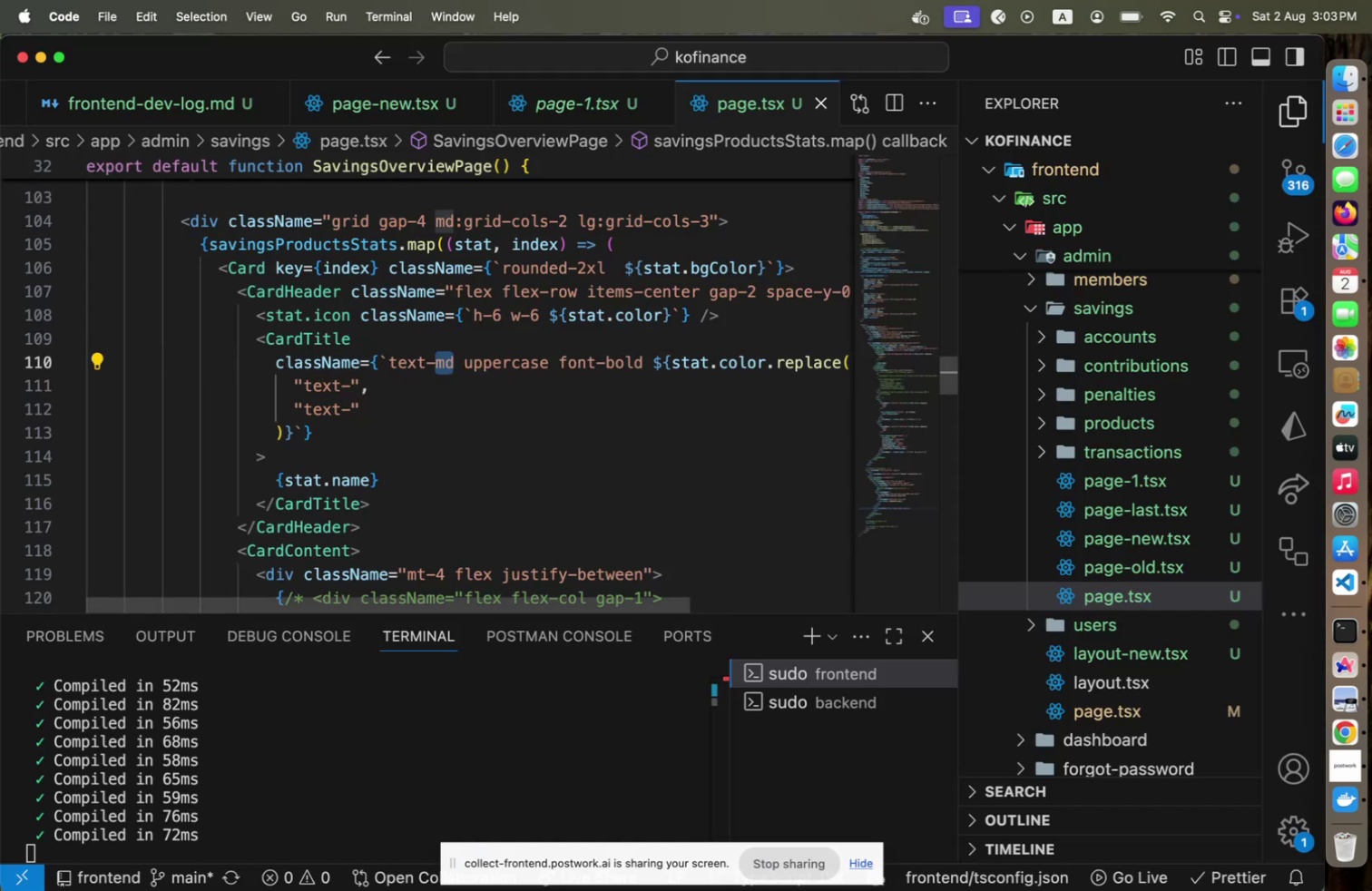 
type(lg)
 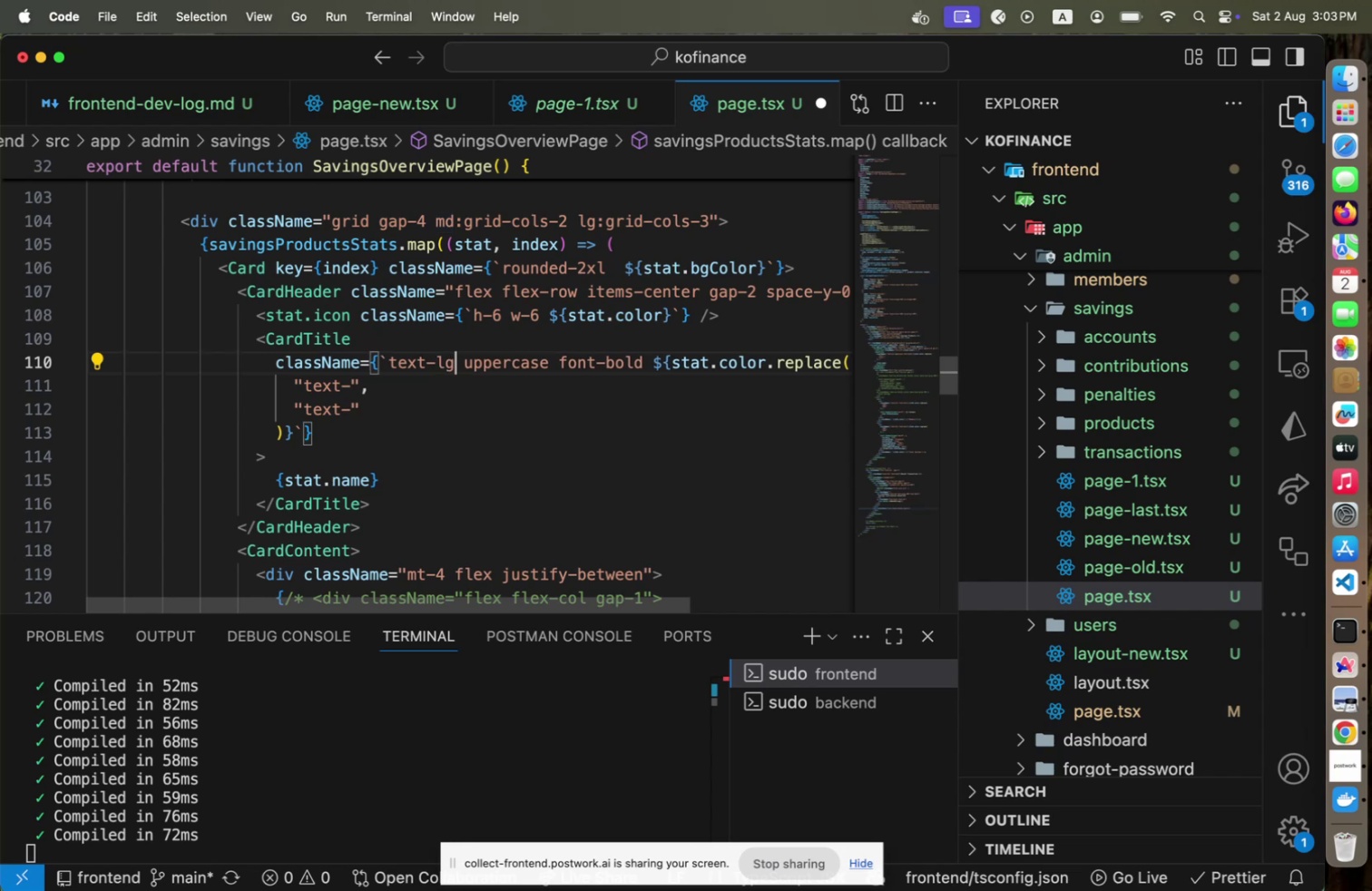 
key(Meta+CommandLeft)
 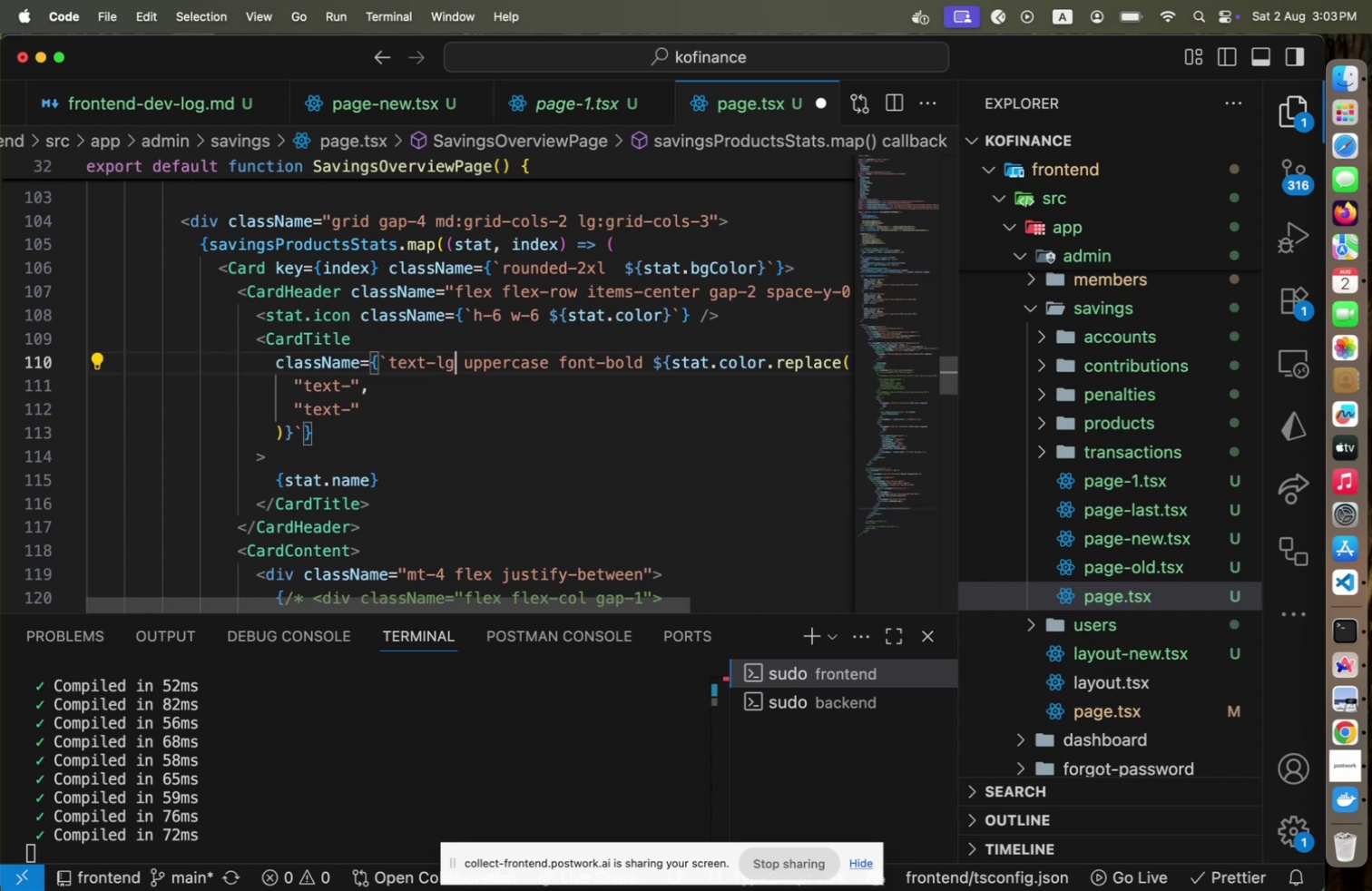 
key(Meta+S)
 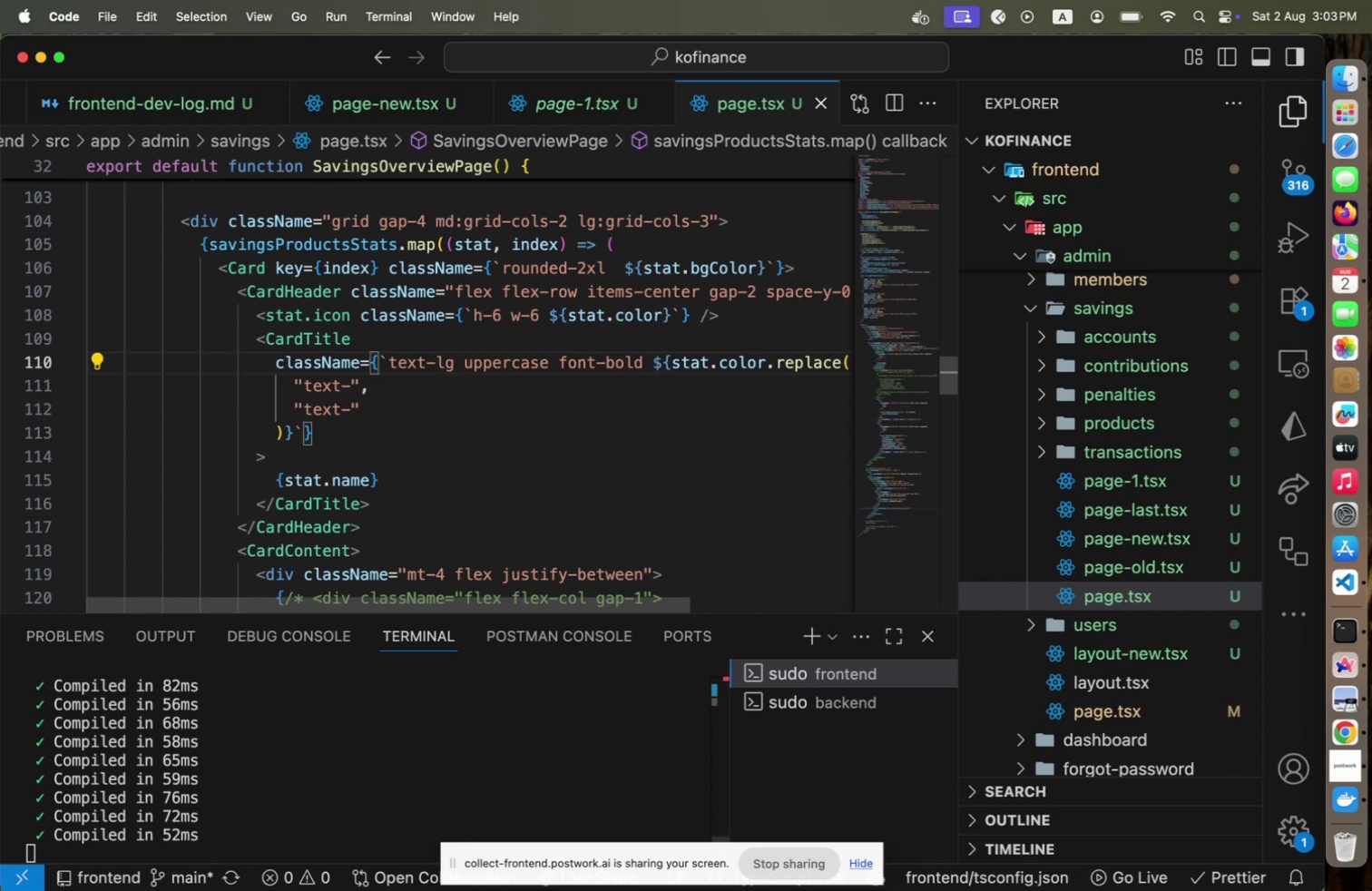 
key(Meta+CommandLeft)
 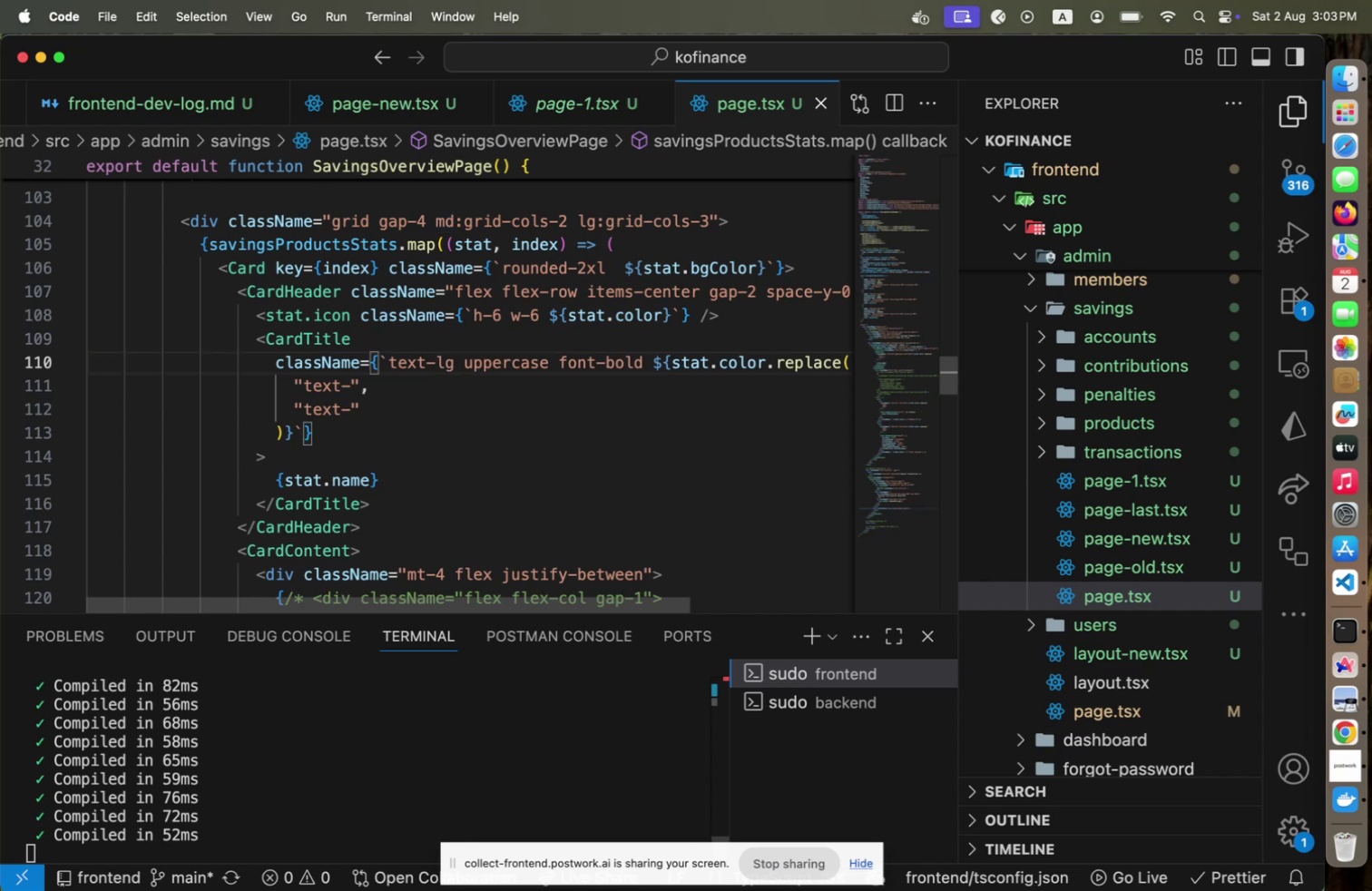 
key(Meta+Tab)
 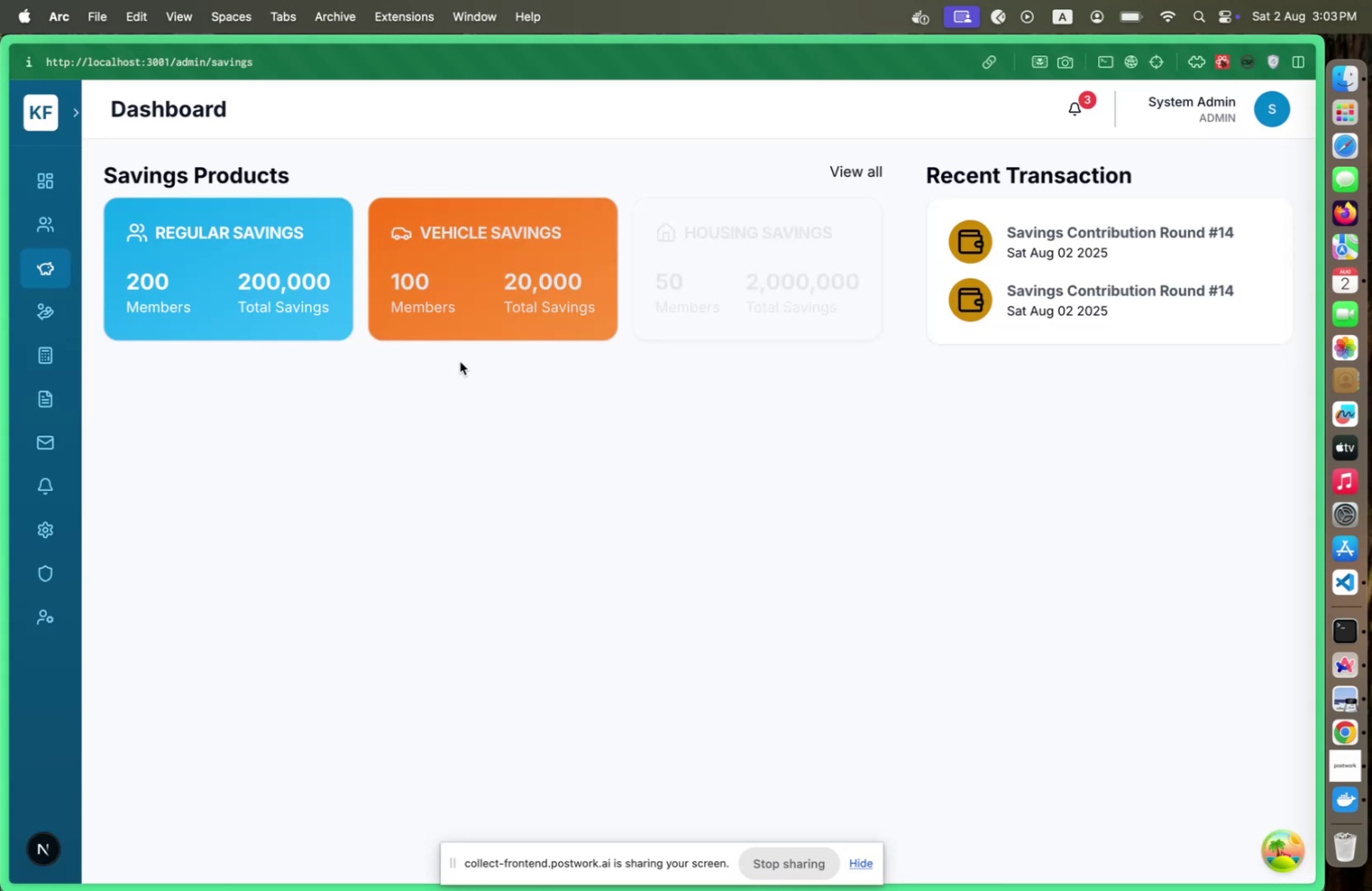 
key(Meta+CommandLeft)
 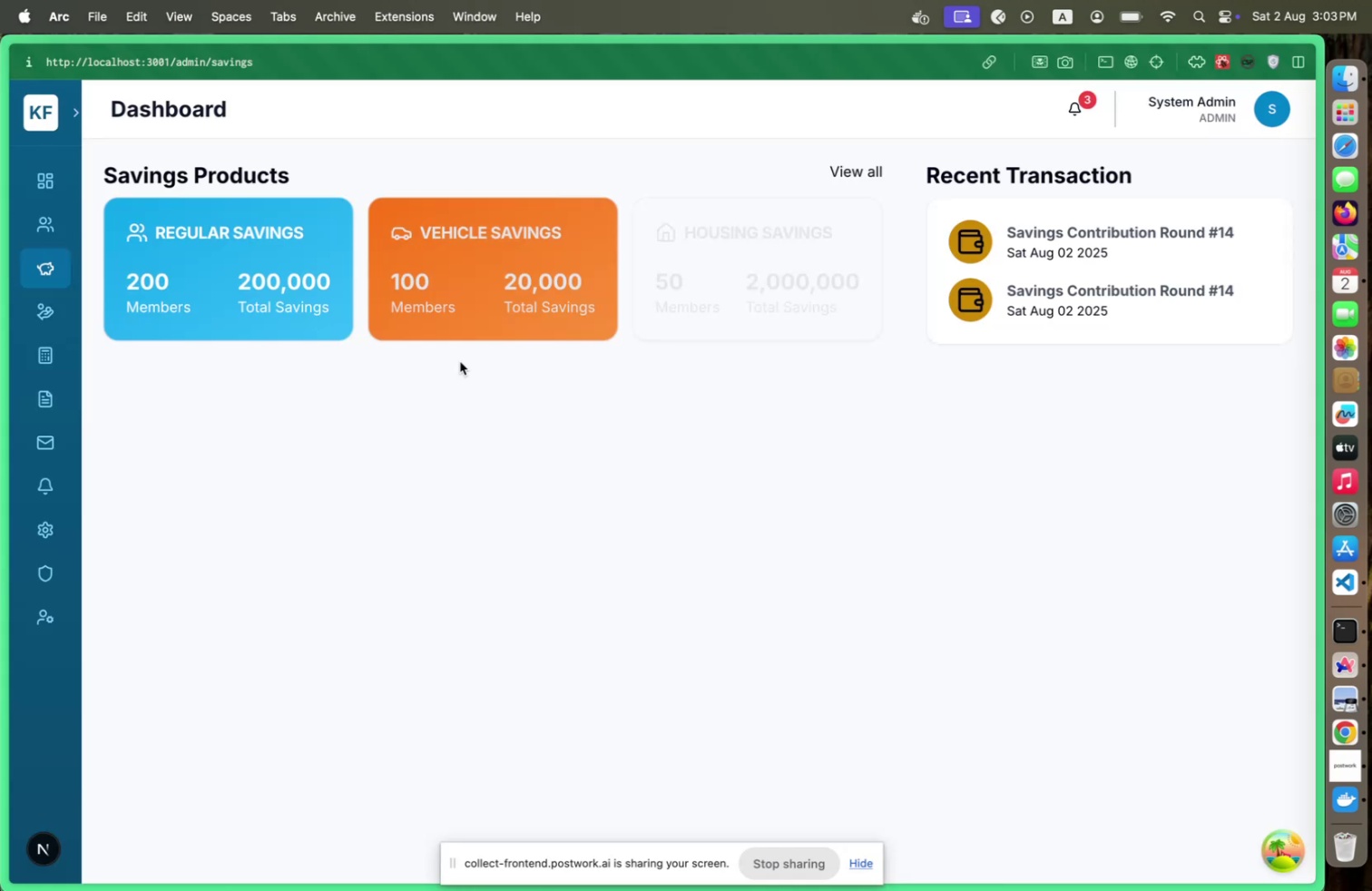 
key(Meta+Tab)
 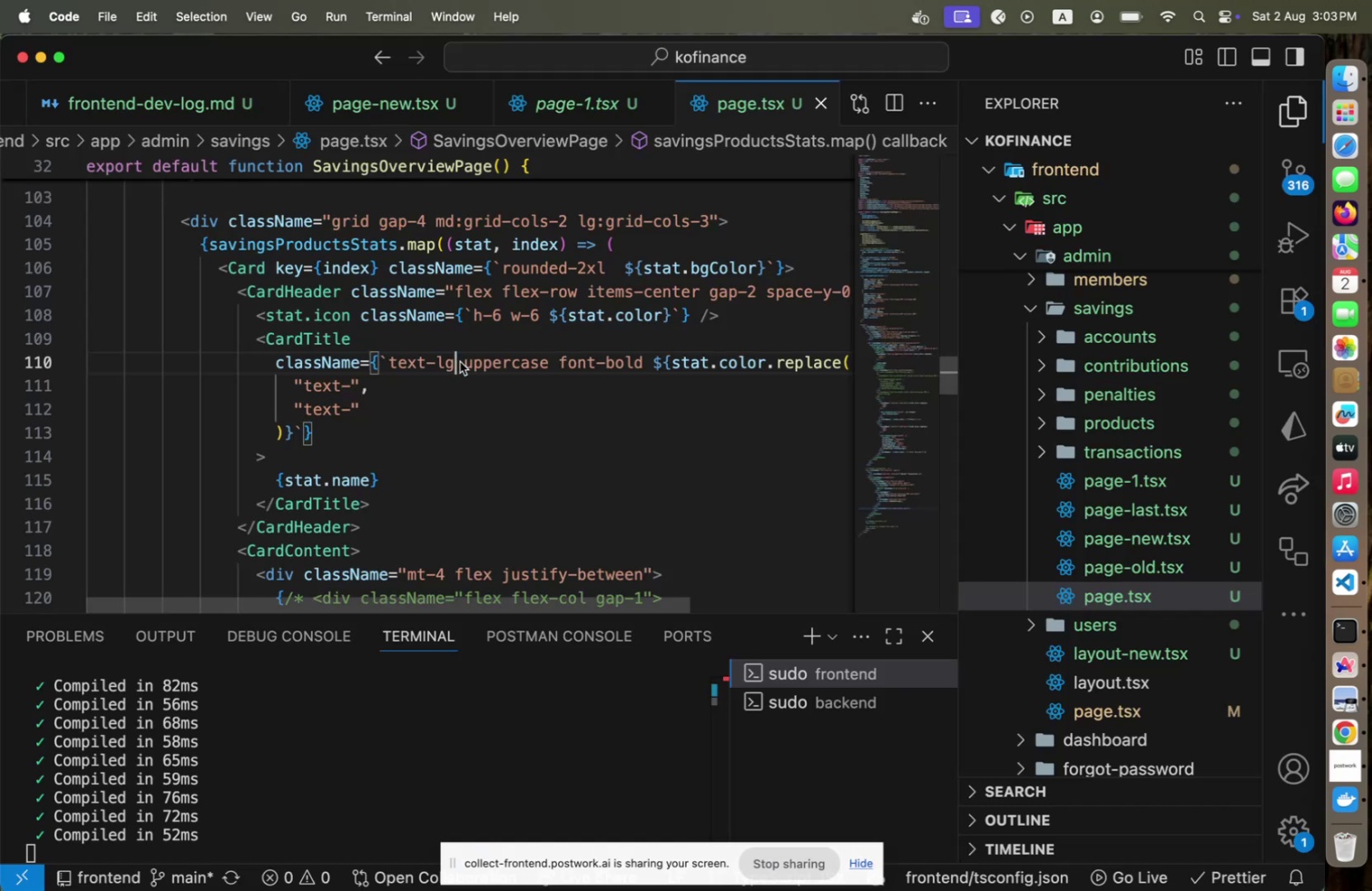 
key(Meta+CommandLeft)
 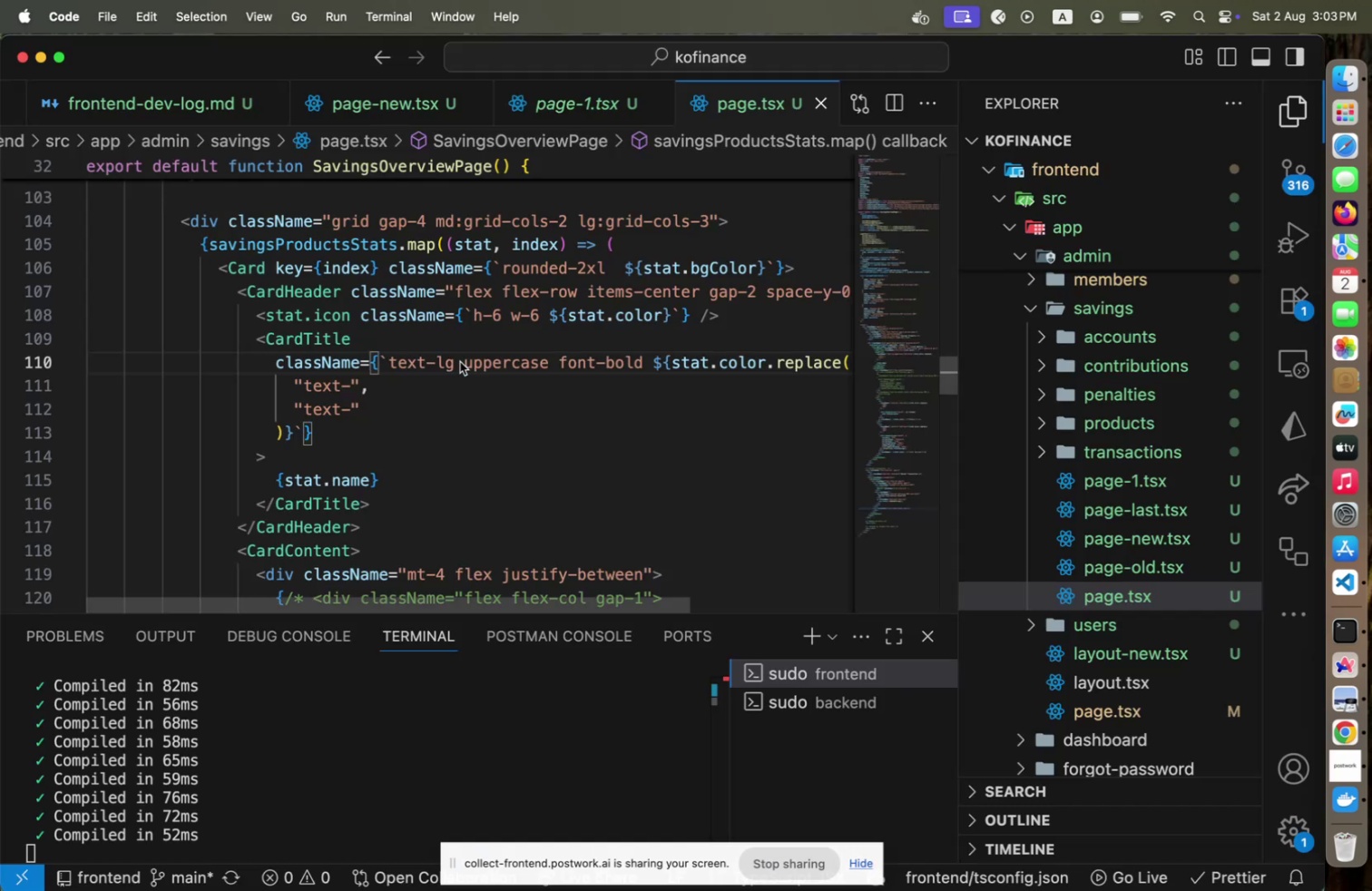 
key(Meta+Z)
 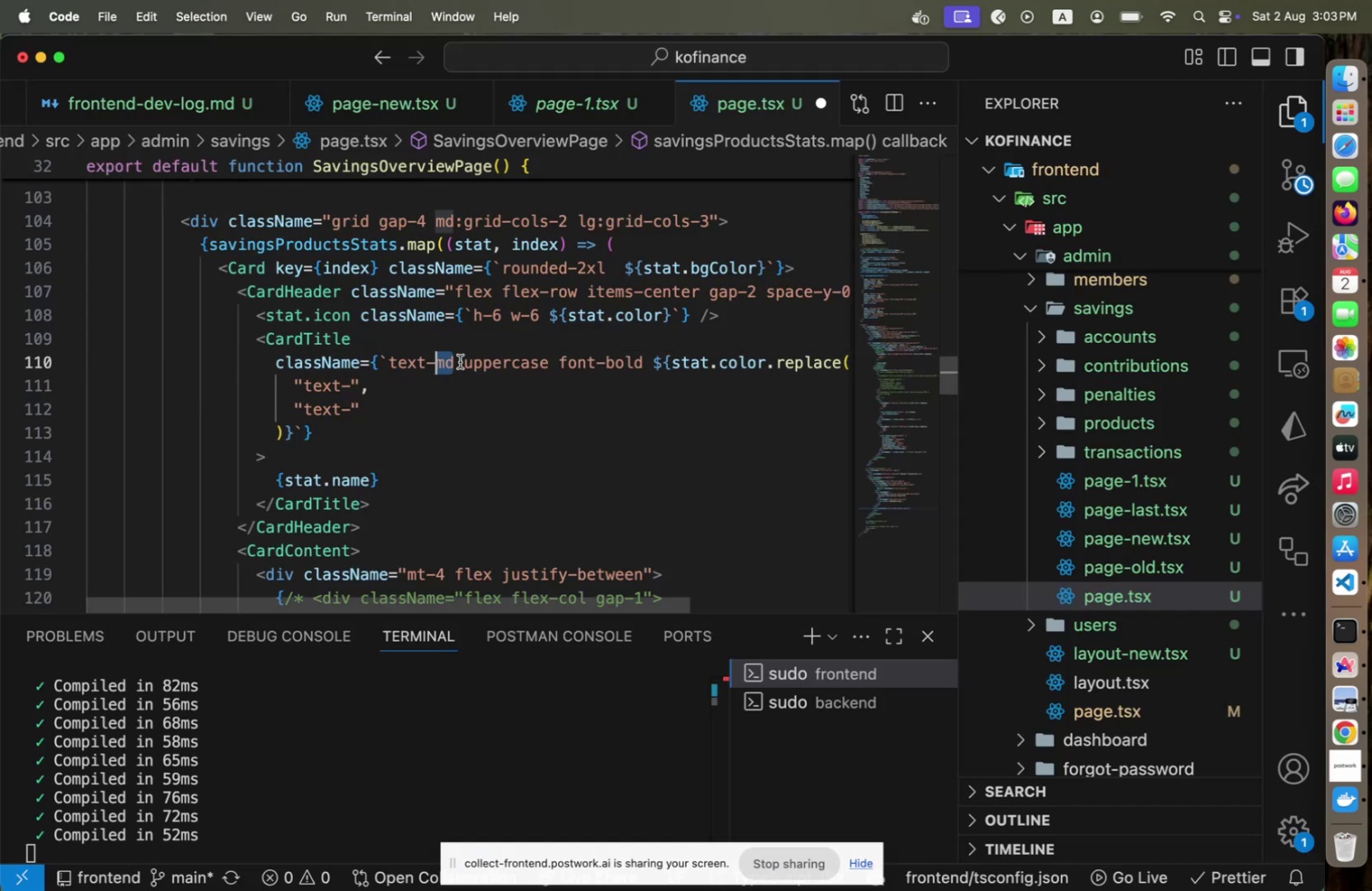 
key(Meta+CommandLeft)
 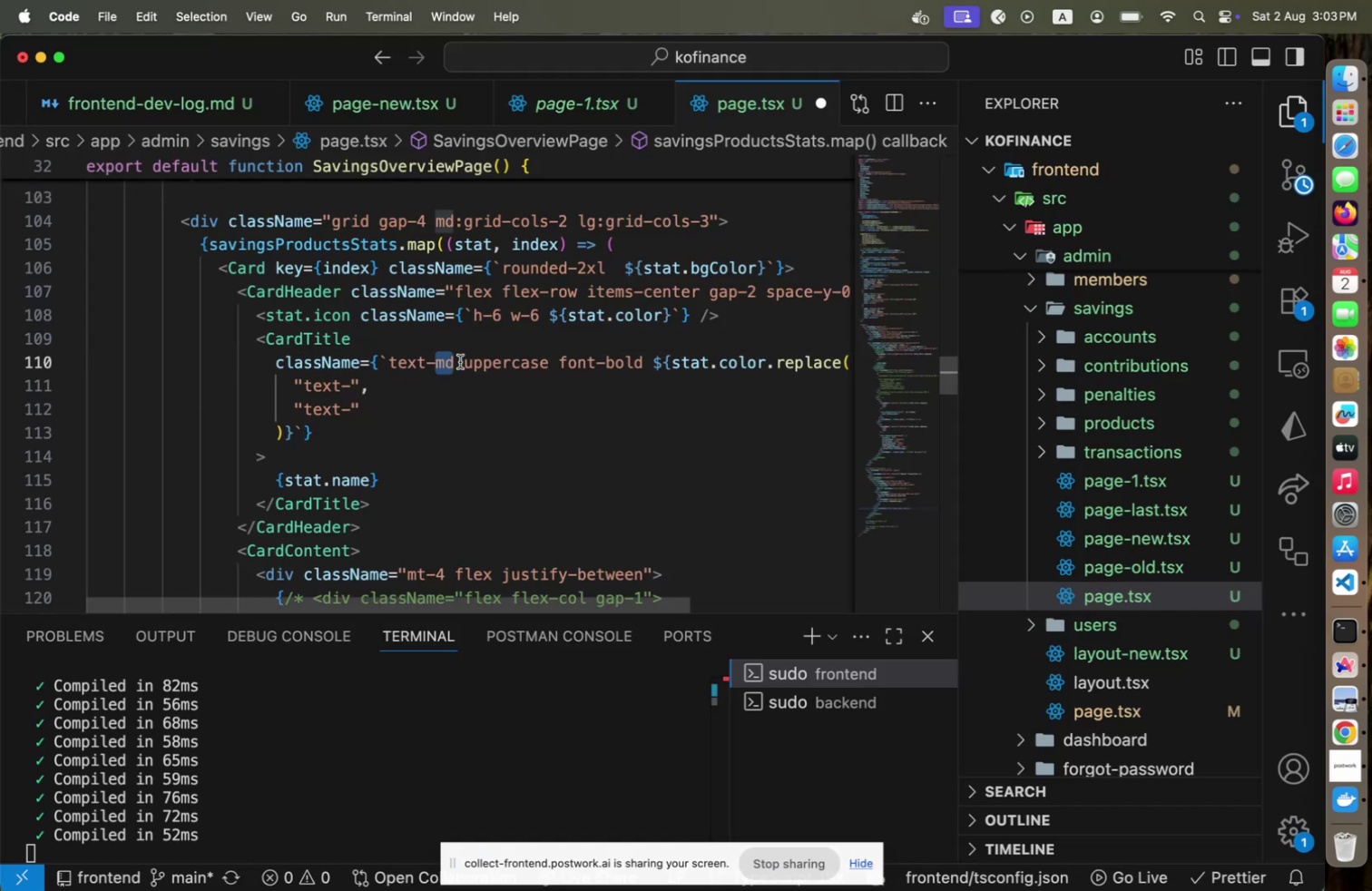 
key(Meta+S)
 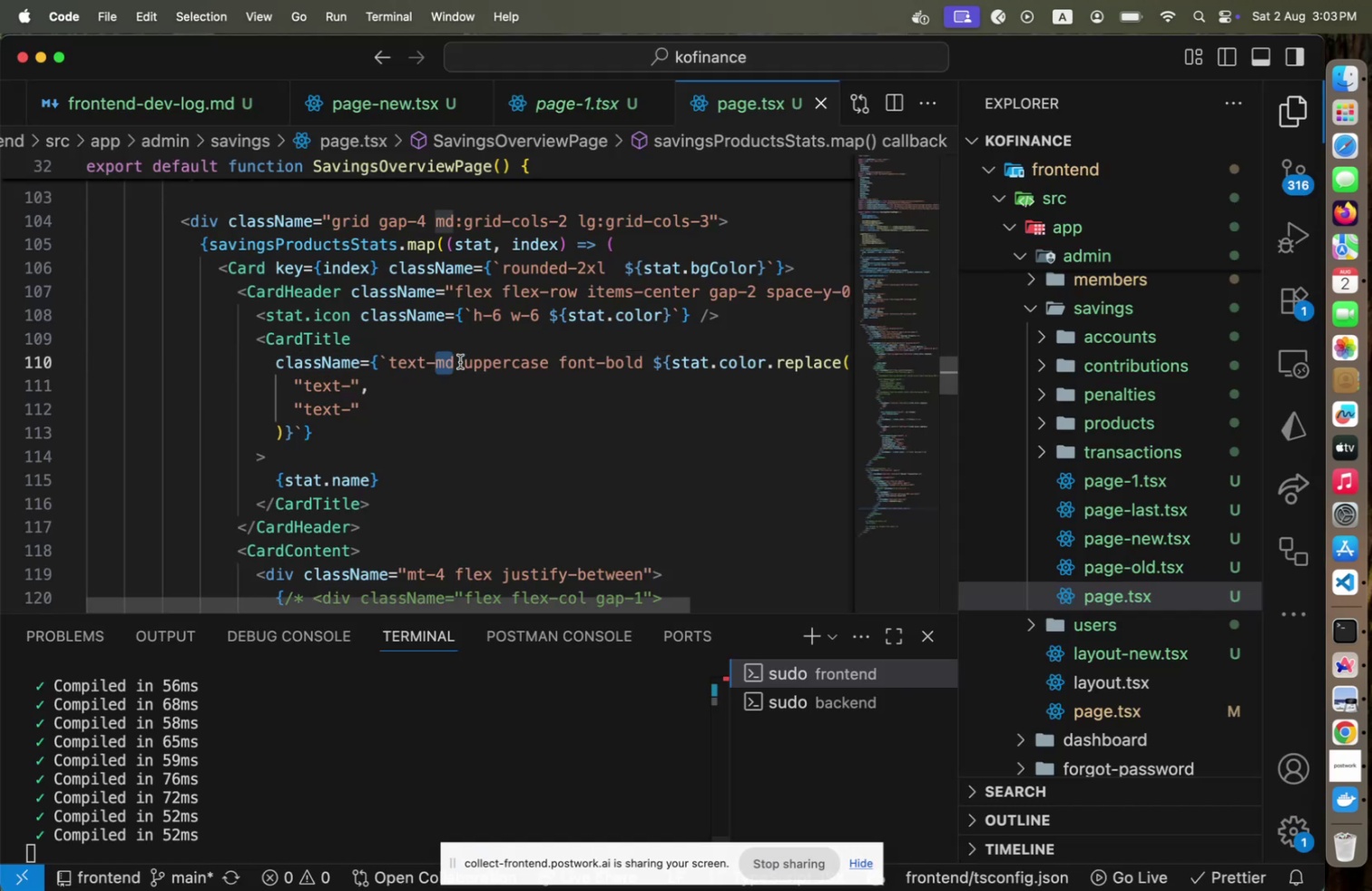 
key(Meta+CommandLeft)
 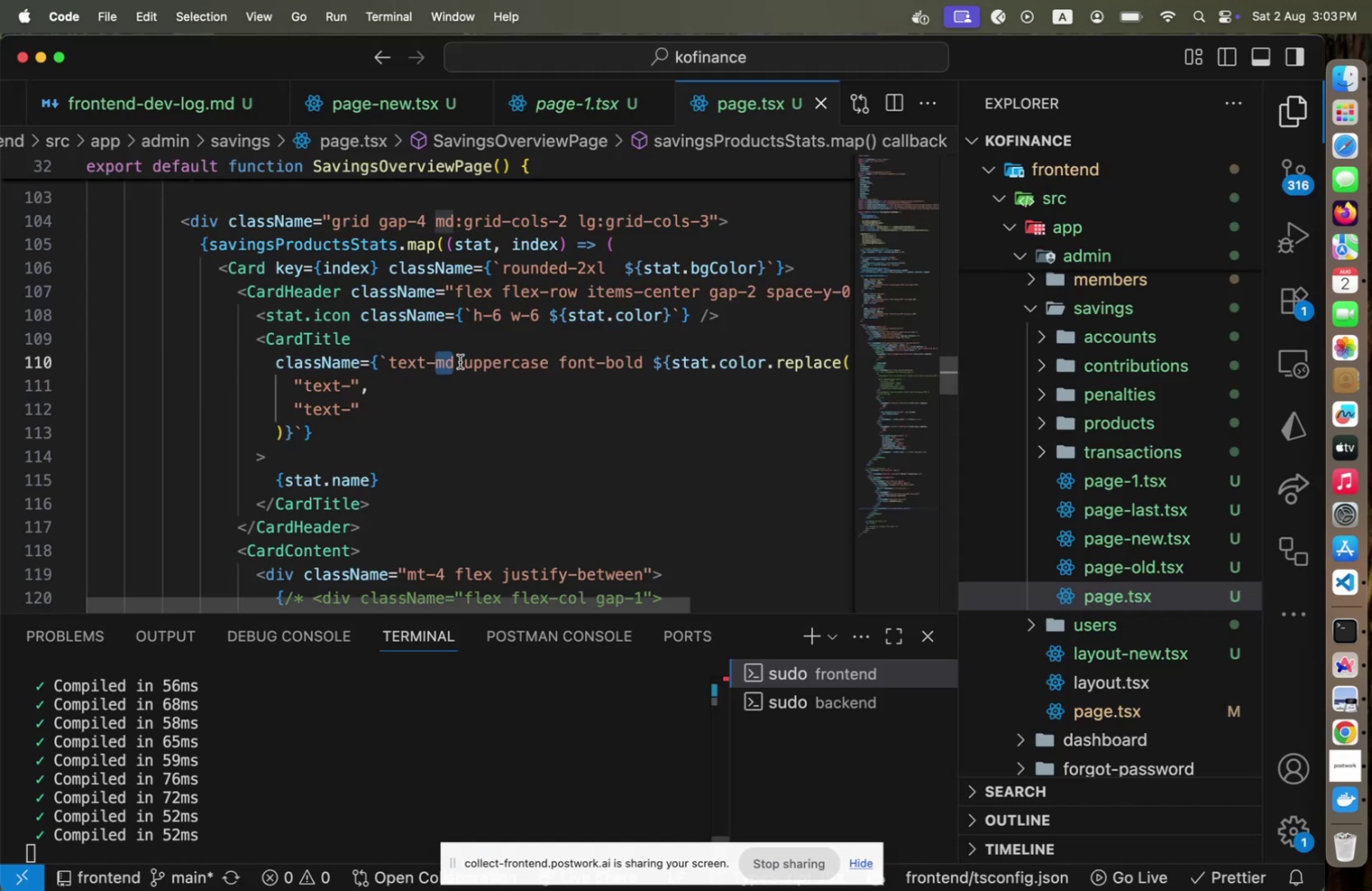 
key(Meta+Tab)
 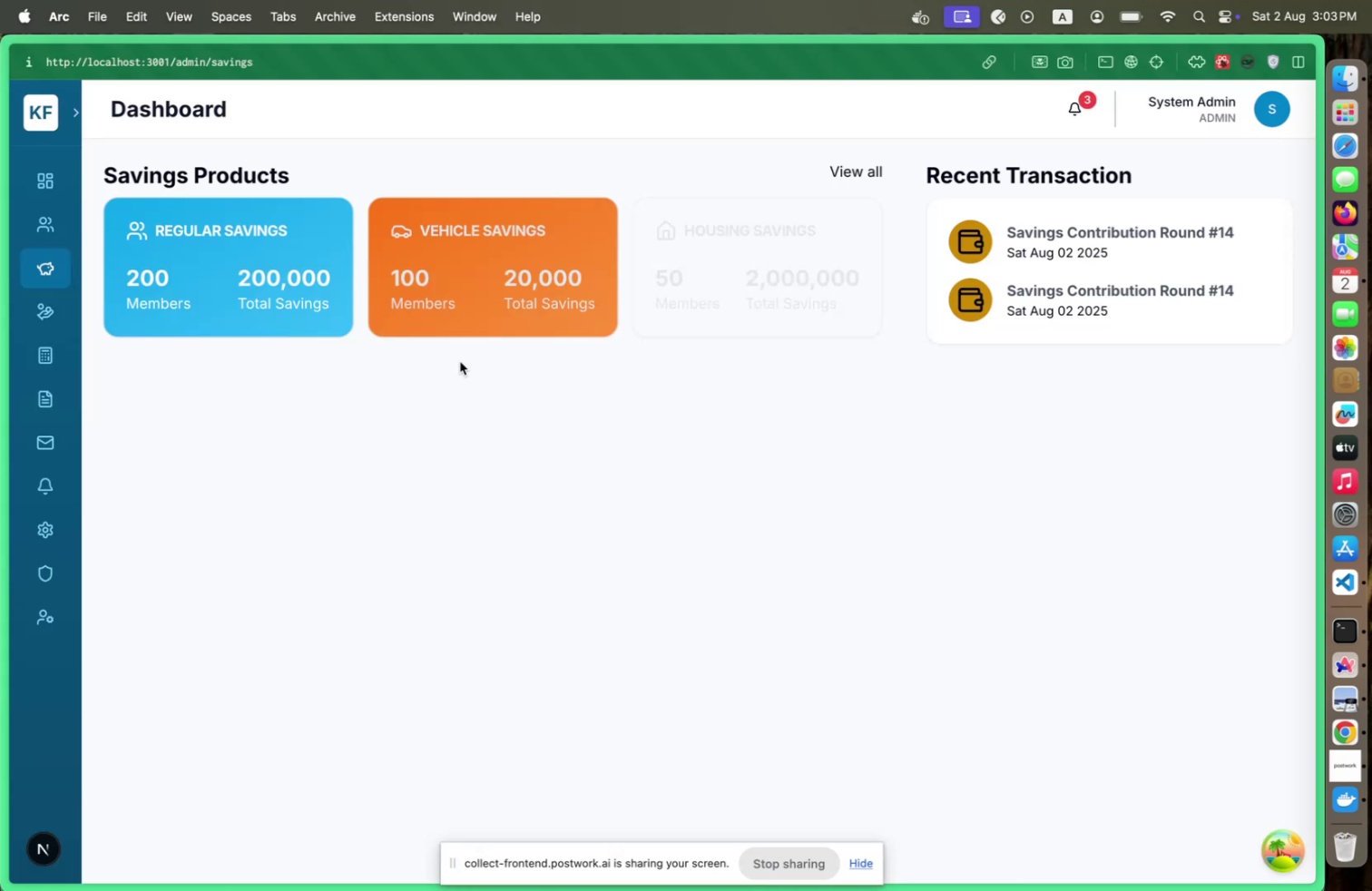 
key(Meta+CommandLeft)
 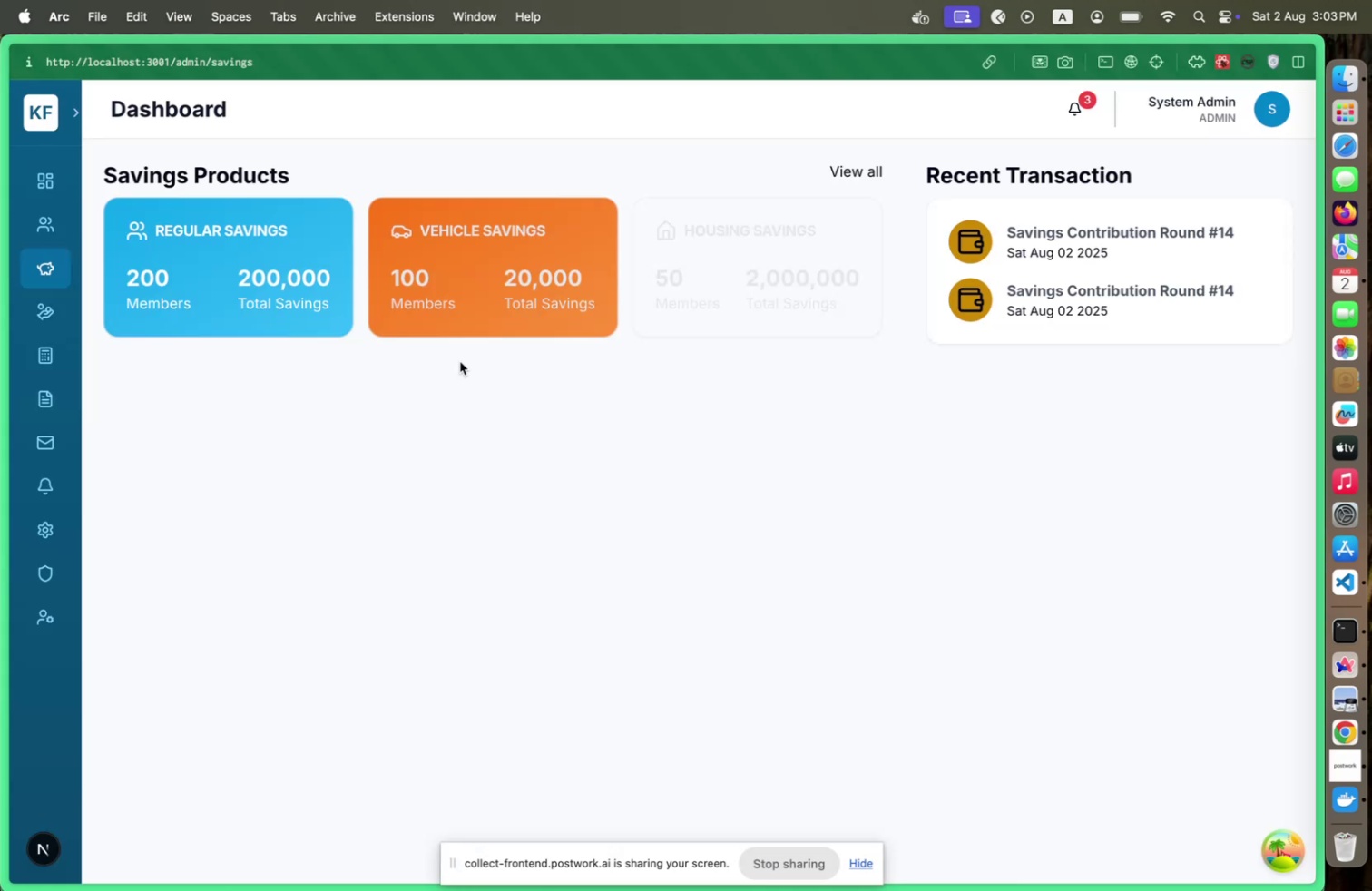 
key(Meta+Tab)
 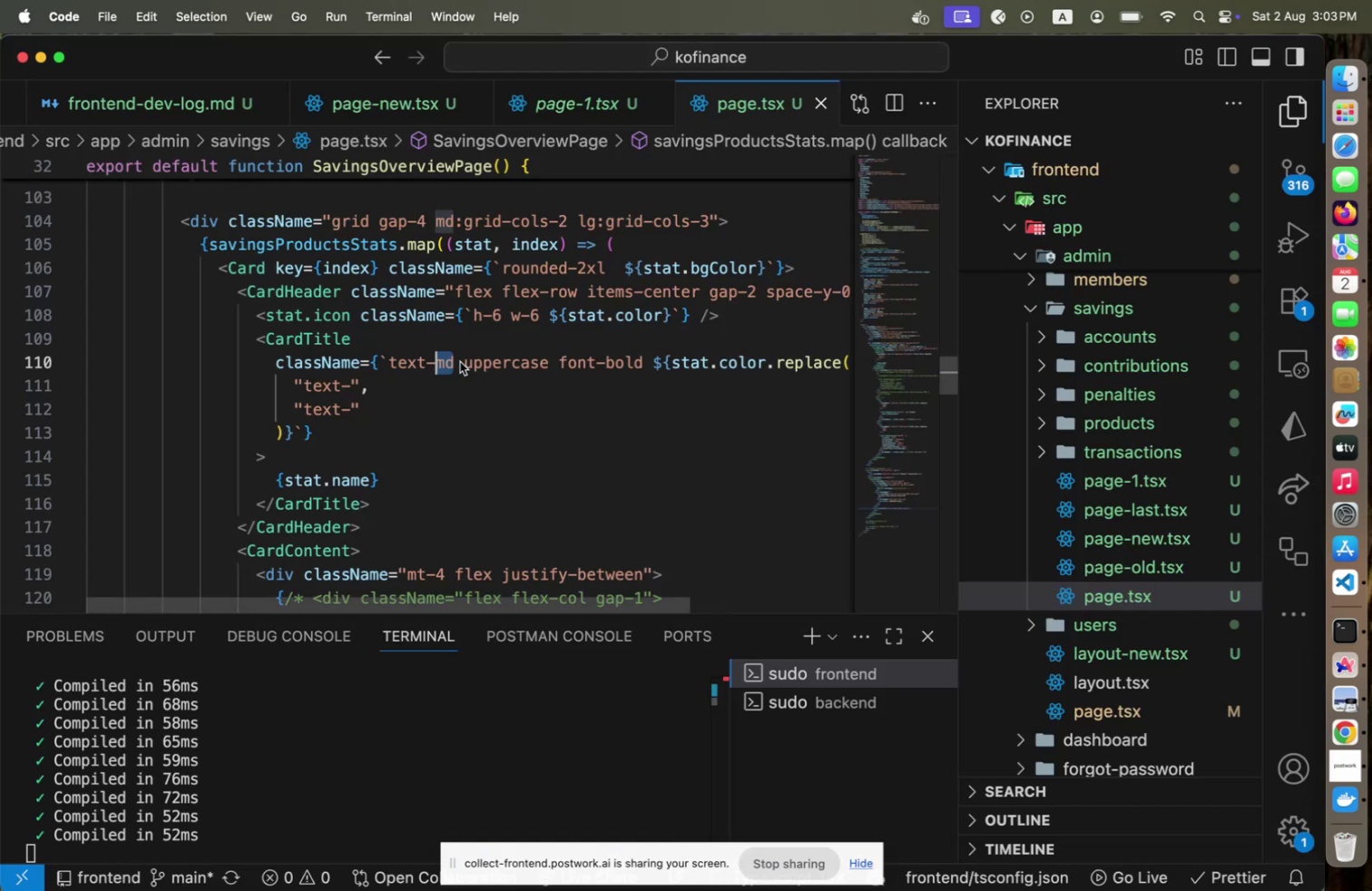 
hold_key(key=ArrowDown, duration=0.54)
 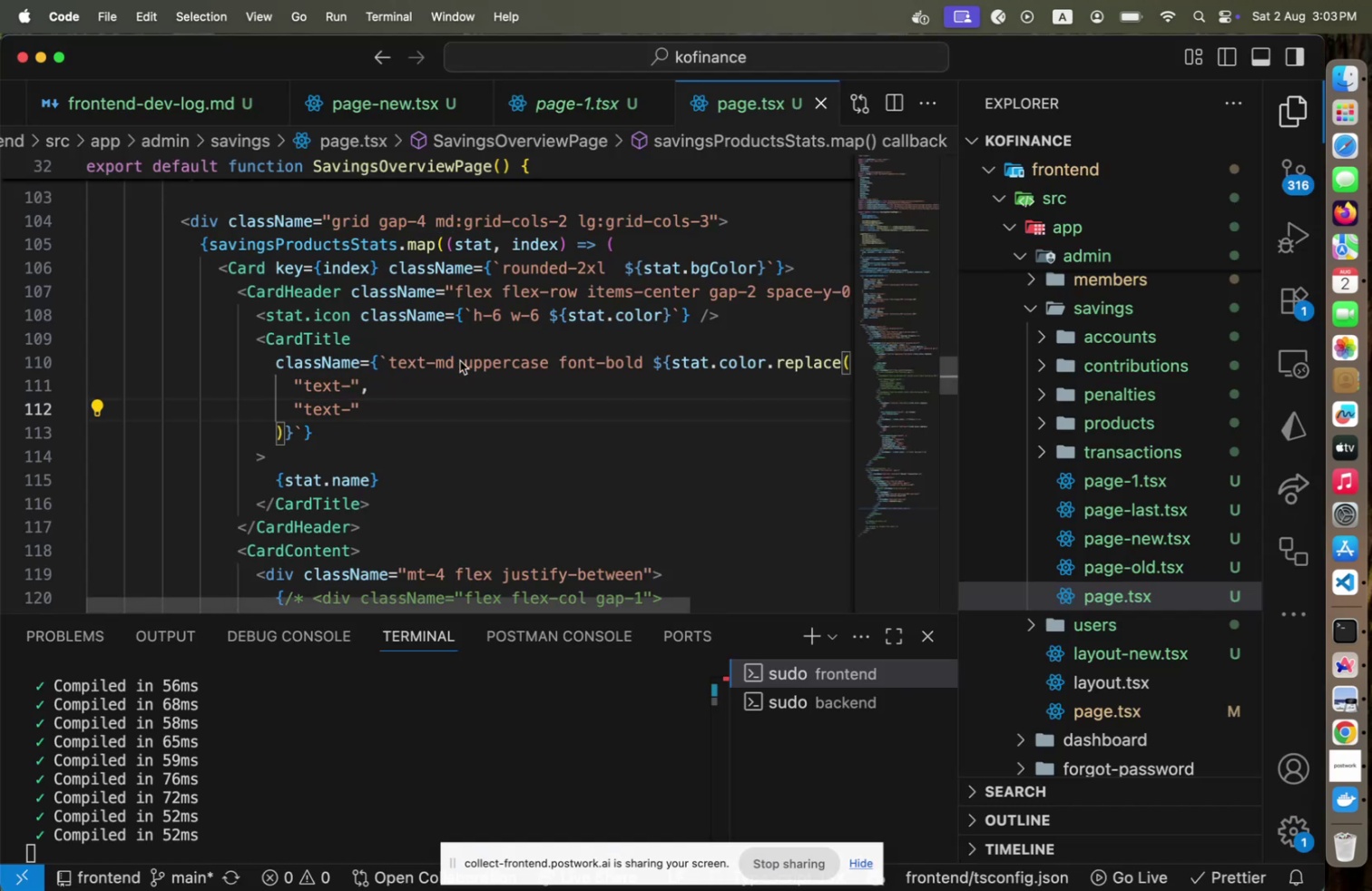 
scroll: coordinate [472, 352], scroll_direction: up, amount: 11.0
 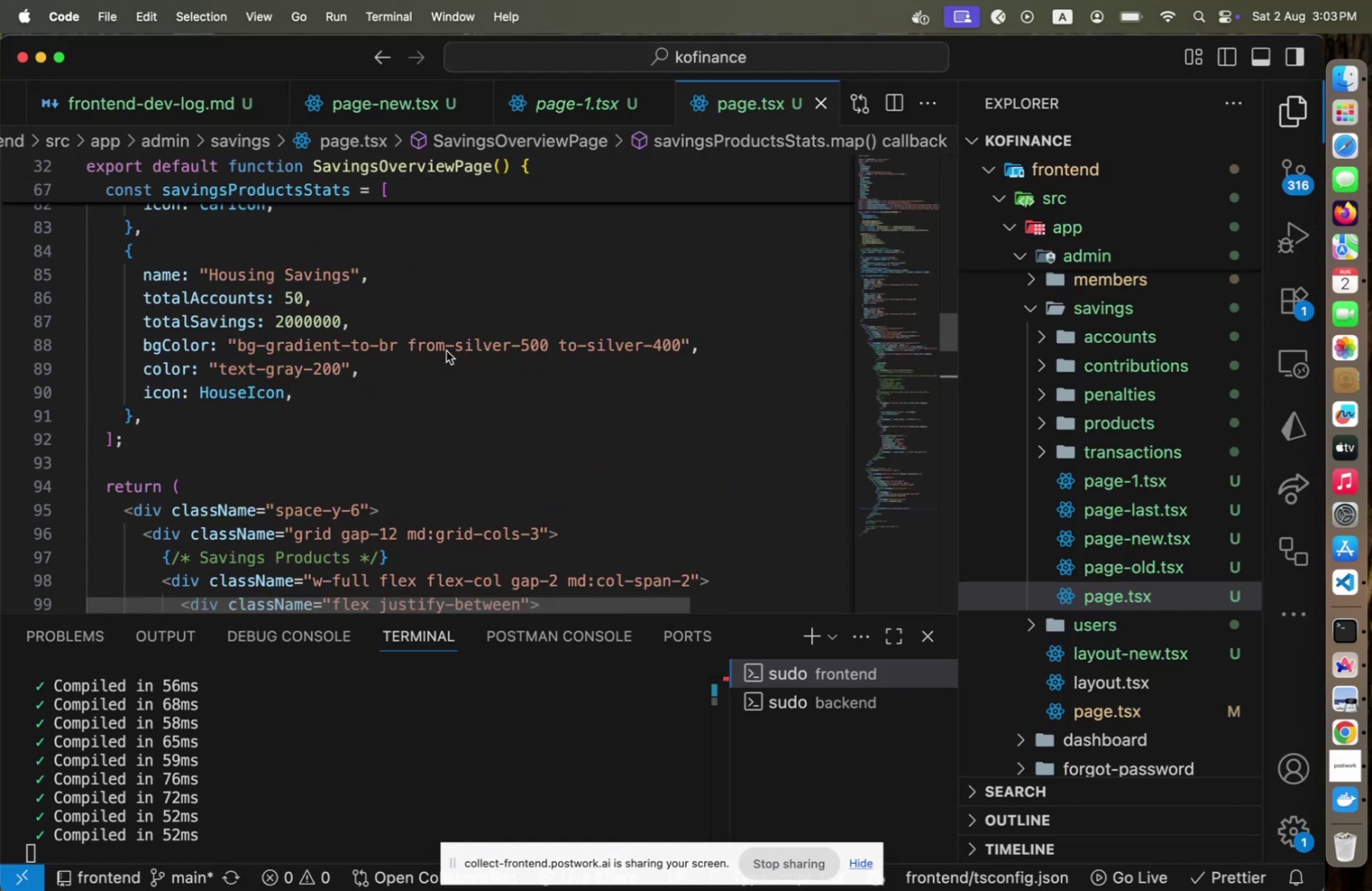 
left_click([453, 348])
 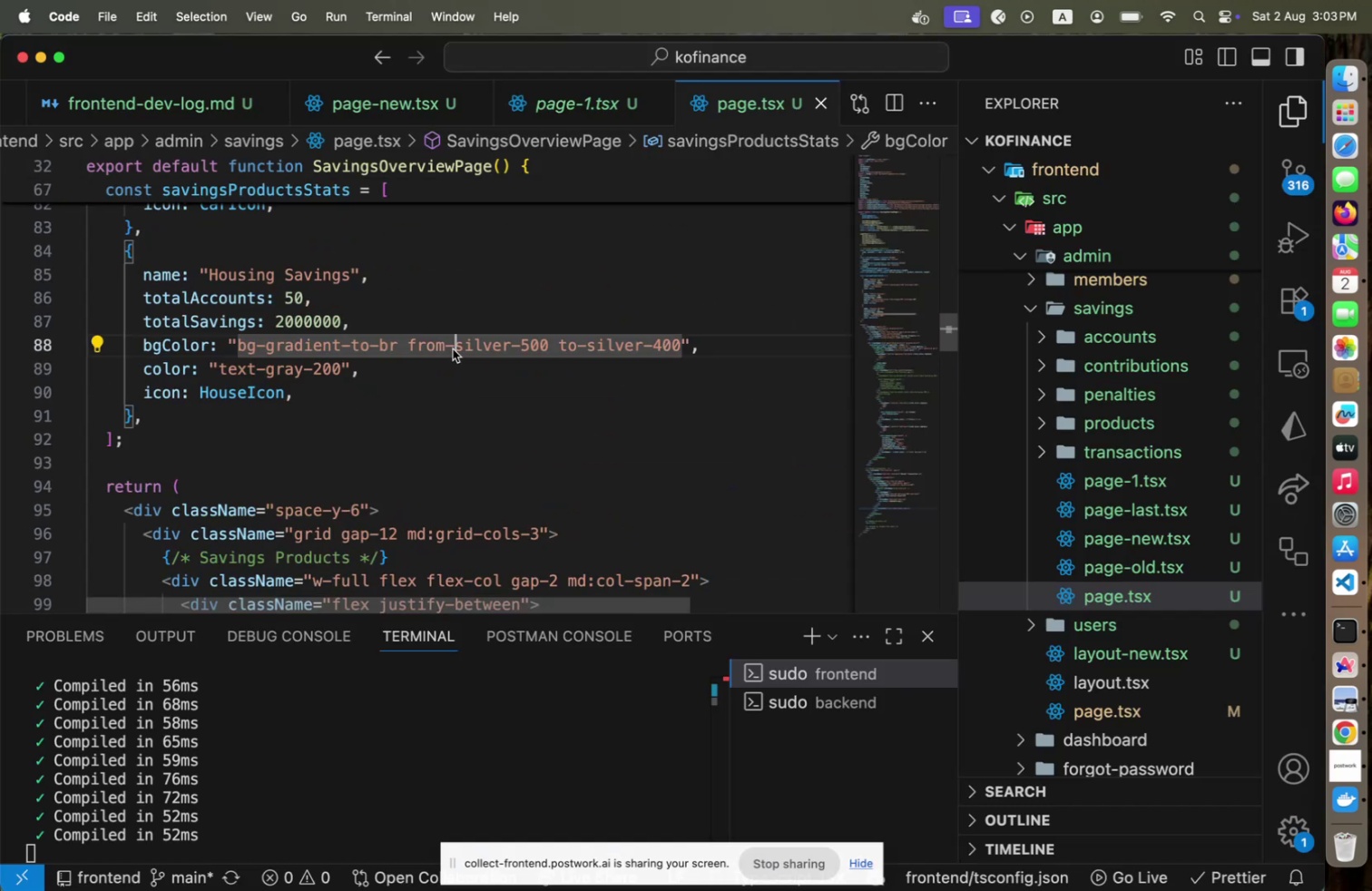 
hold_key(key=ShiftLeft, duration=1.56)
 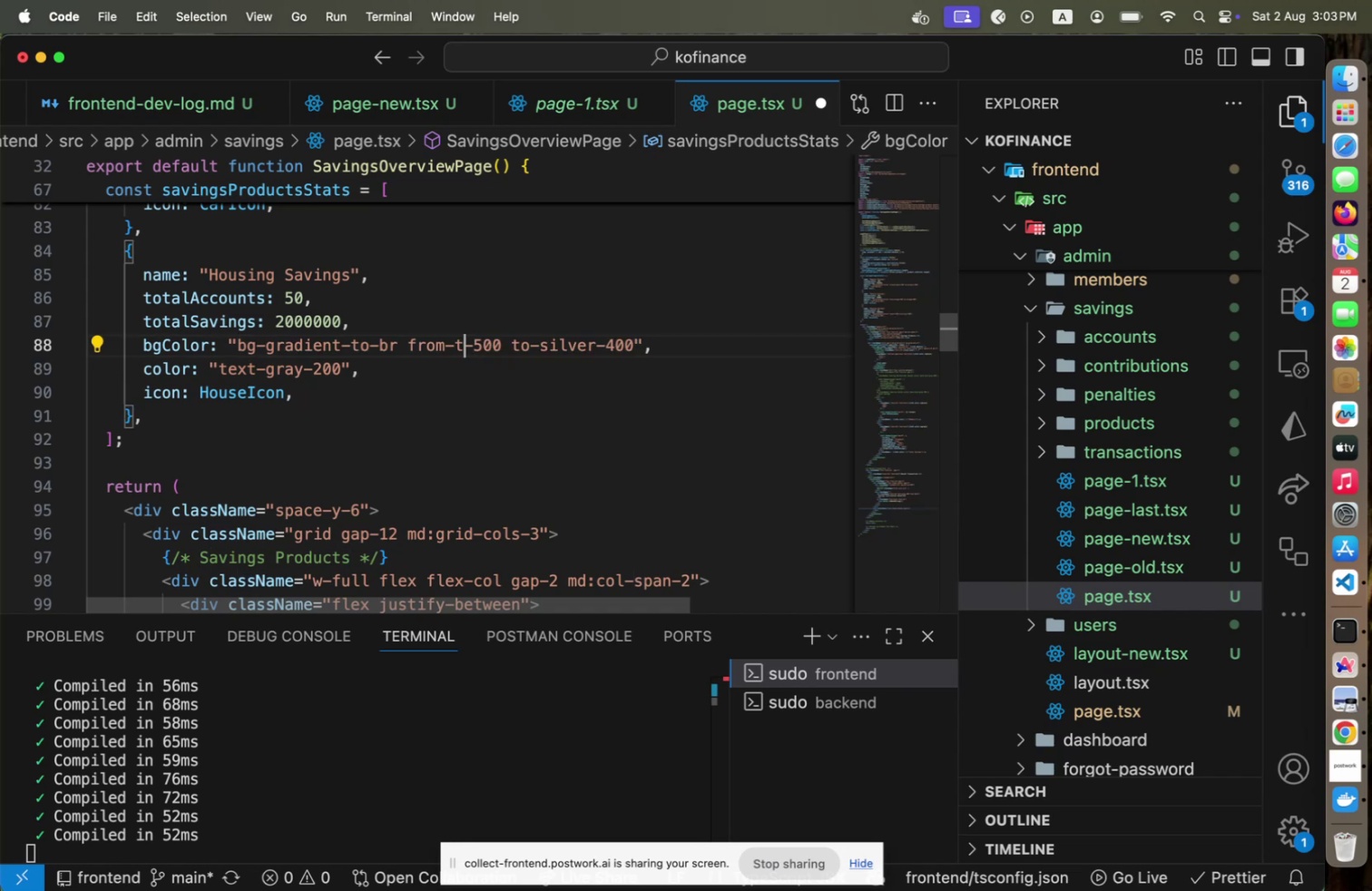 
hold_key(key=ArrowRight, duration=0.88)
 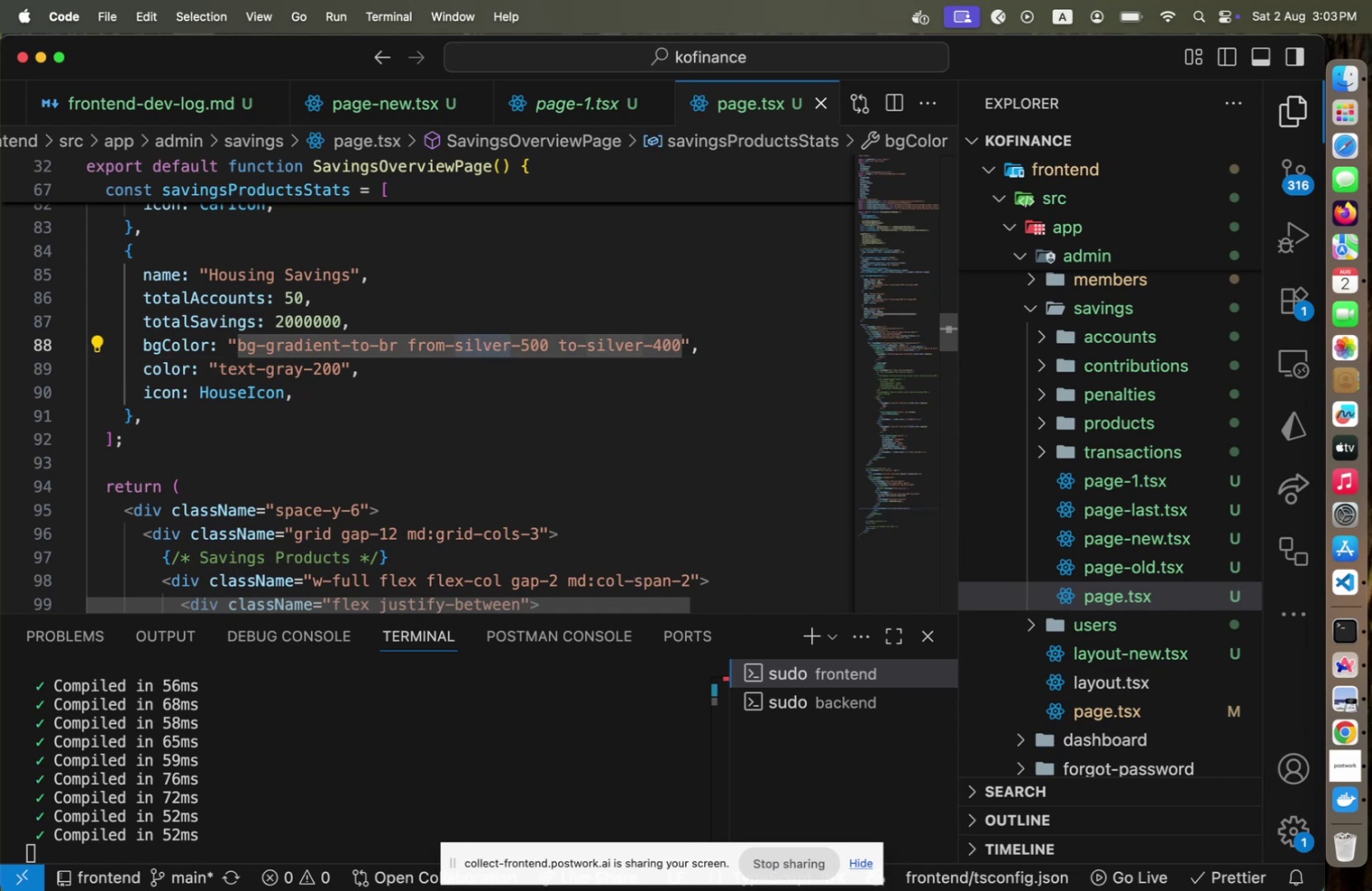 
type(teal)
 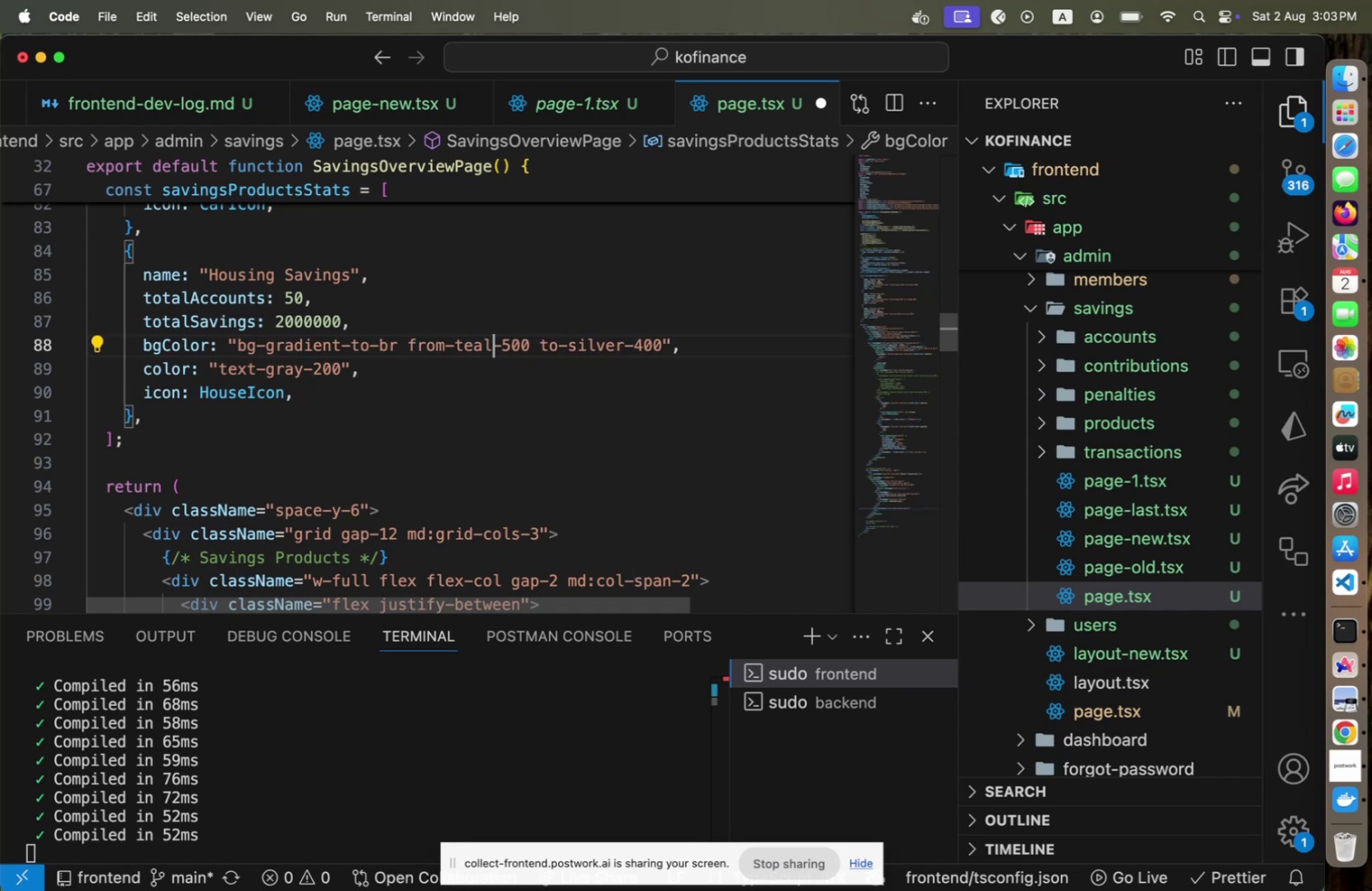 
hold_key(key=ArrowRight, duration=1.03)
 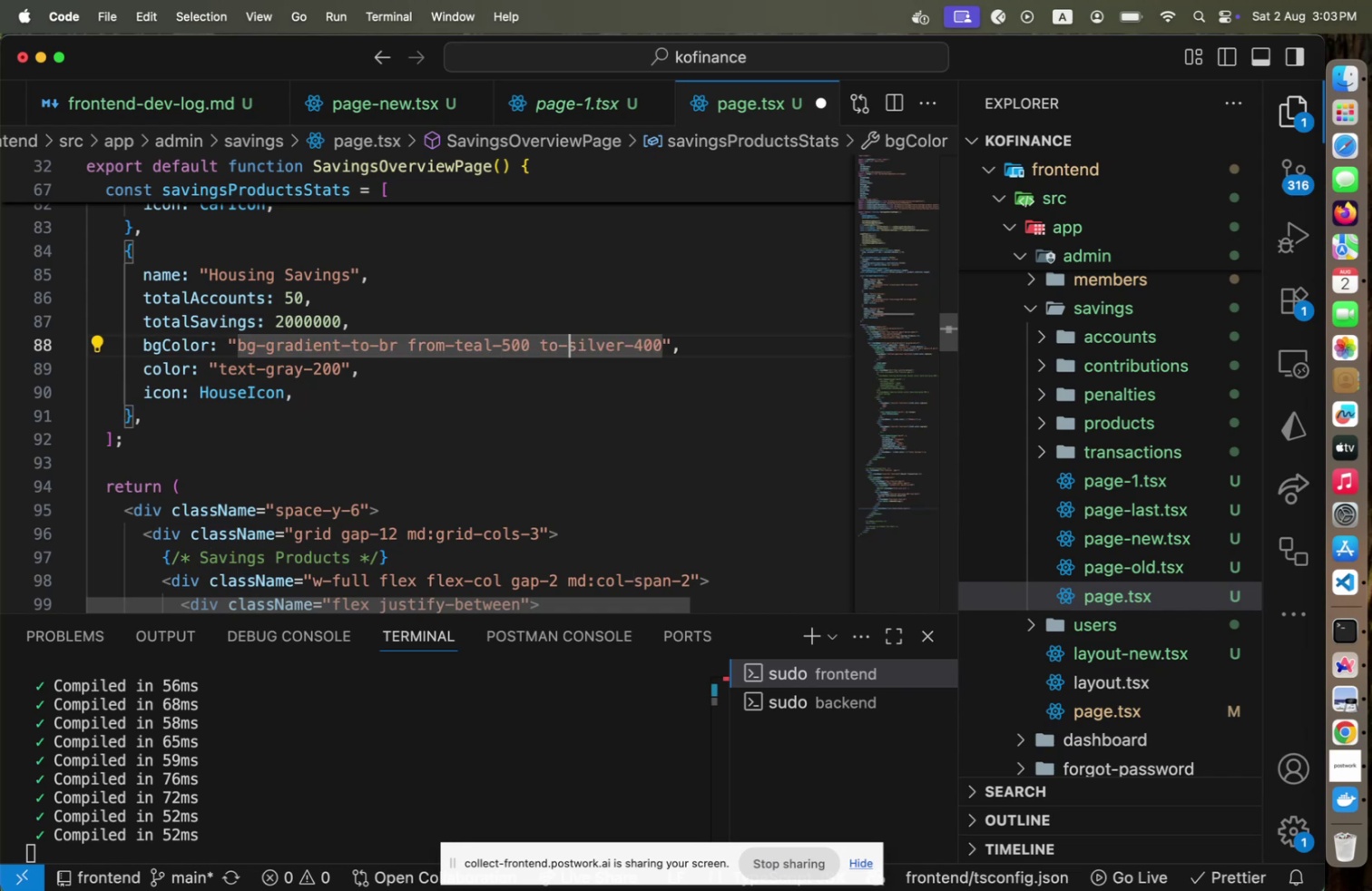 
key(Shift+ArrowRight)
 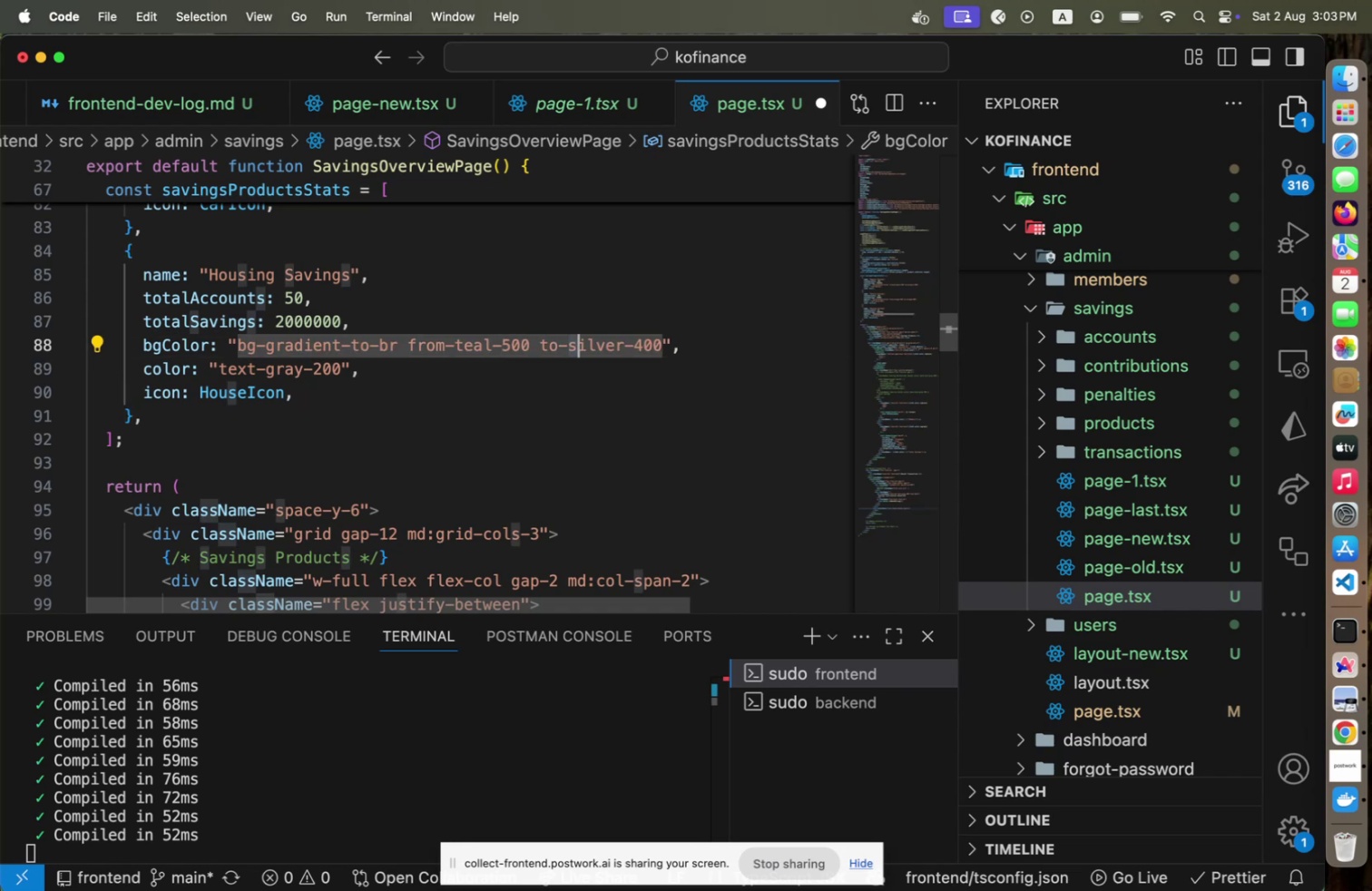 
key(Shift+ArrowRight)
 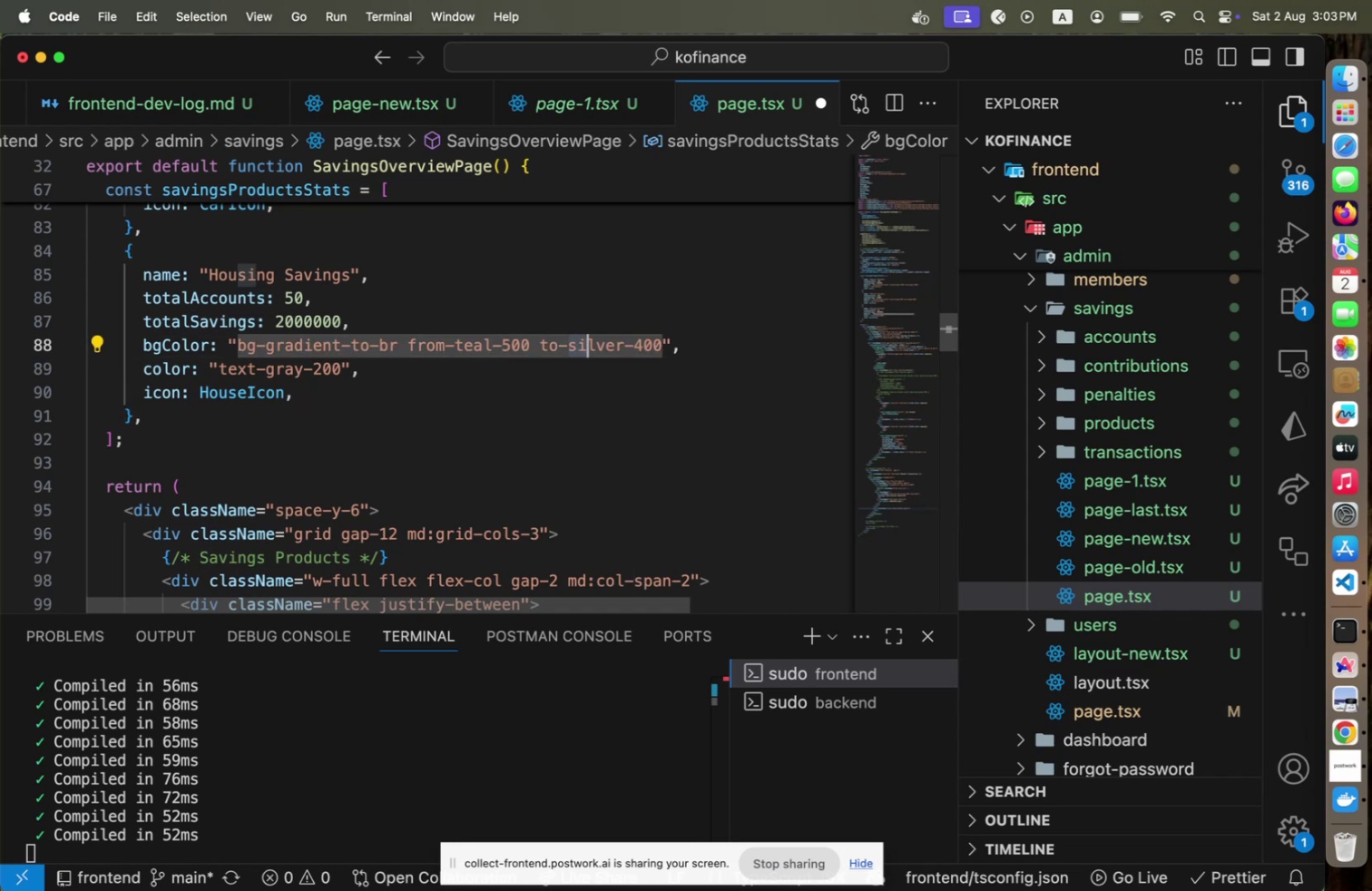 
key(Shift+ArrowRight)
 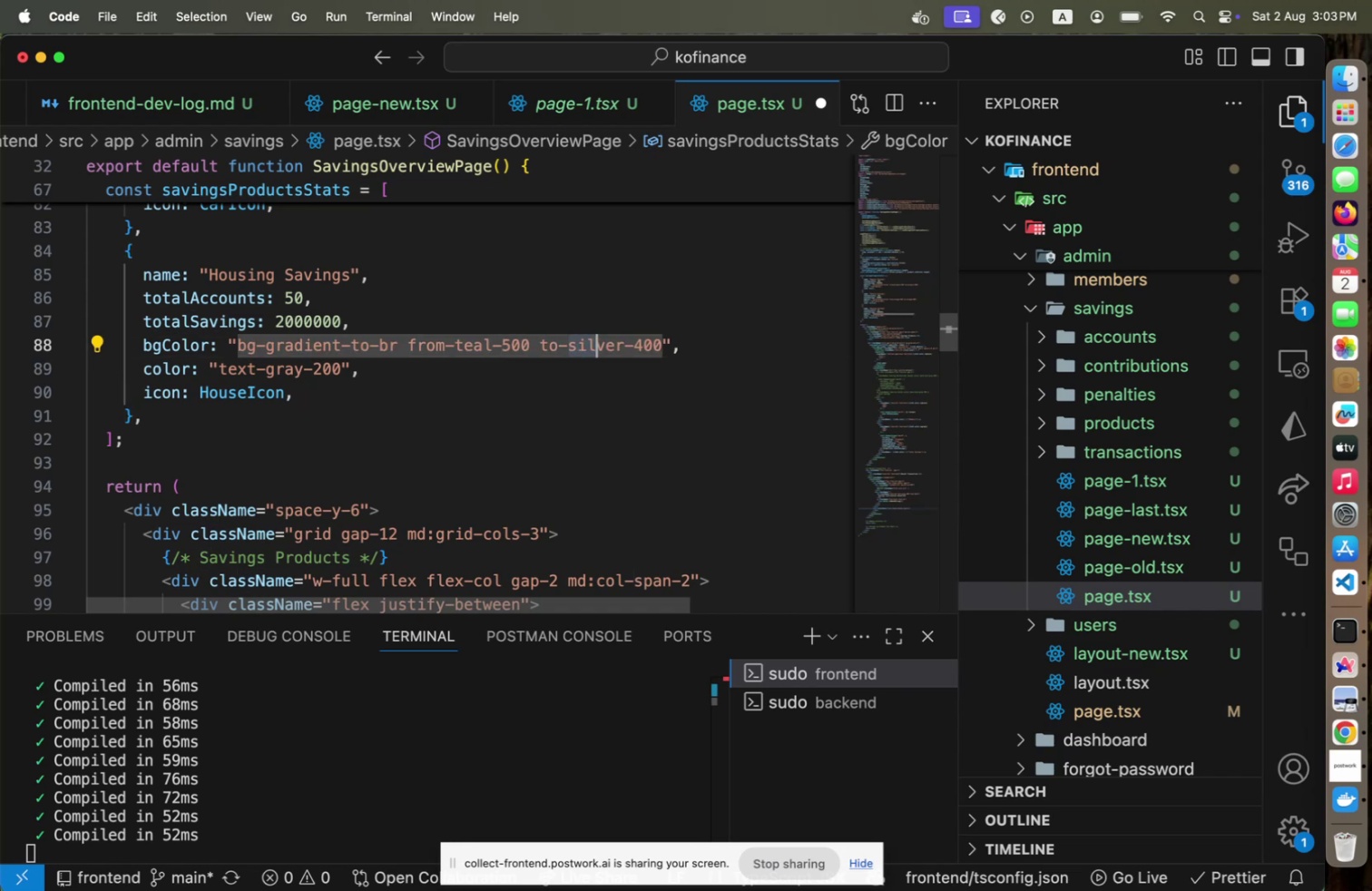 
key(Shift+ArrowRight)
 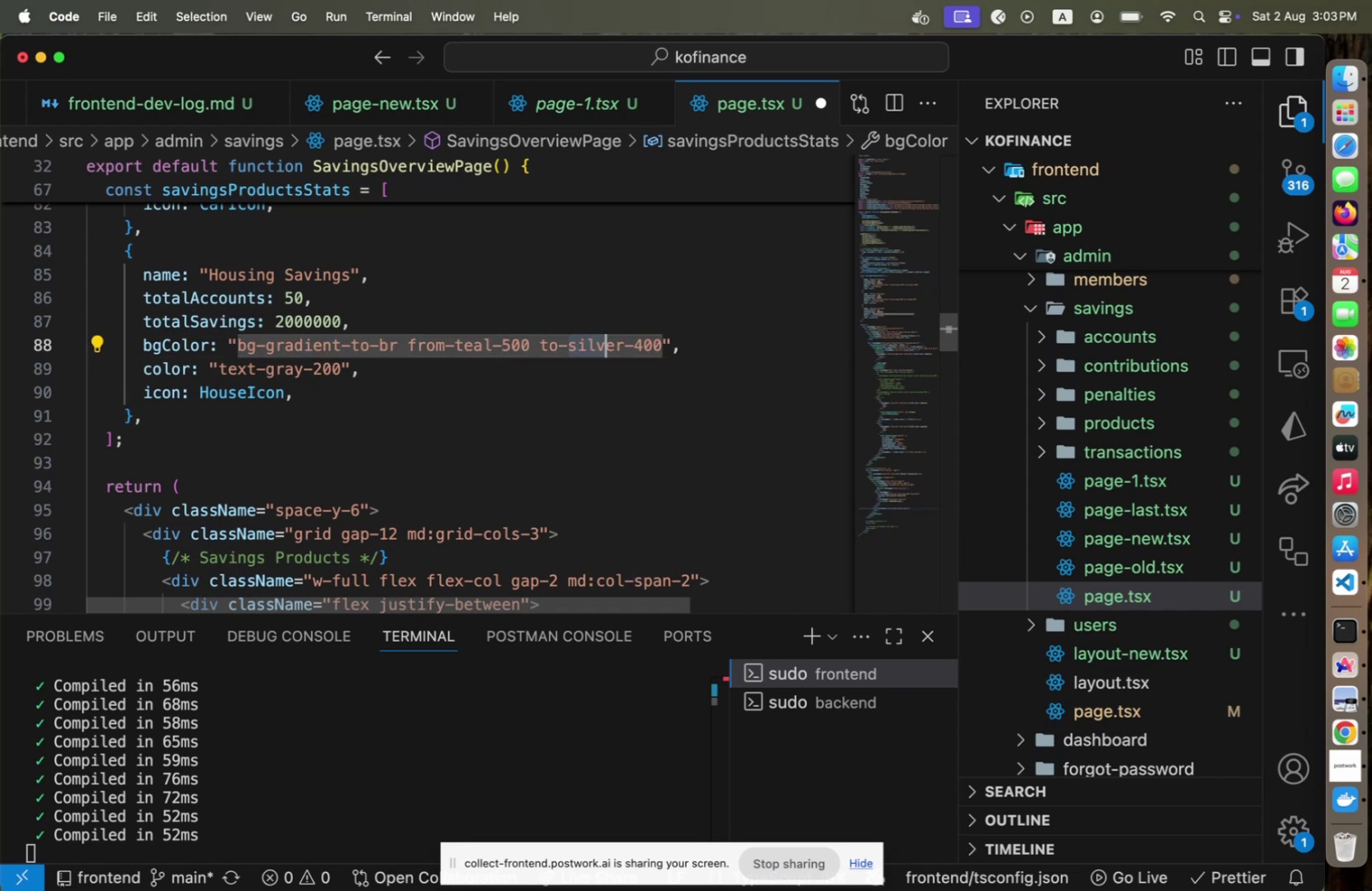 
key(Shift+ArrowRight)
 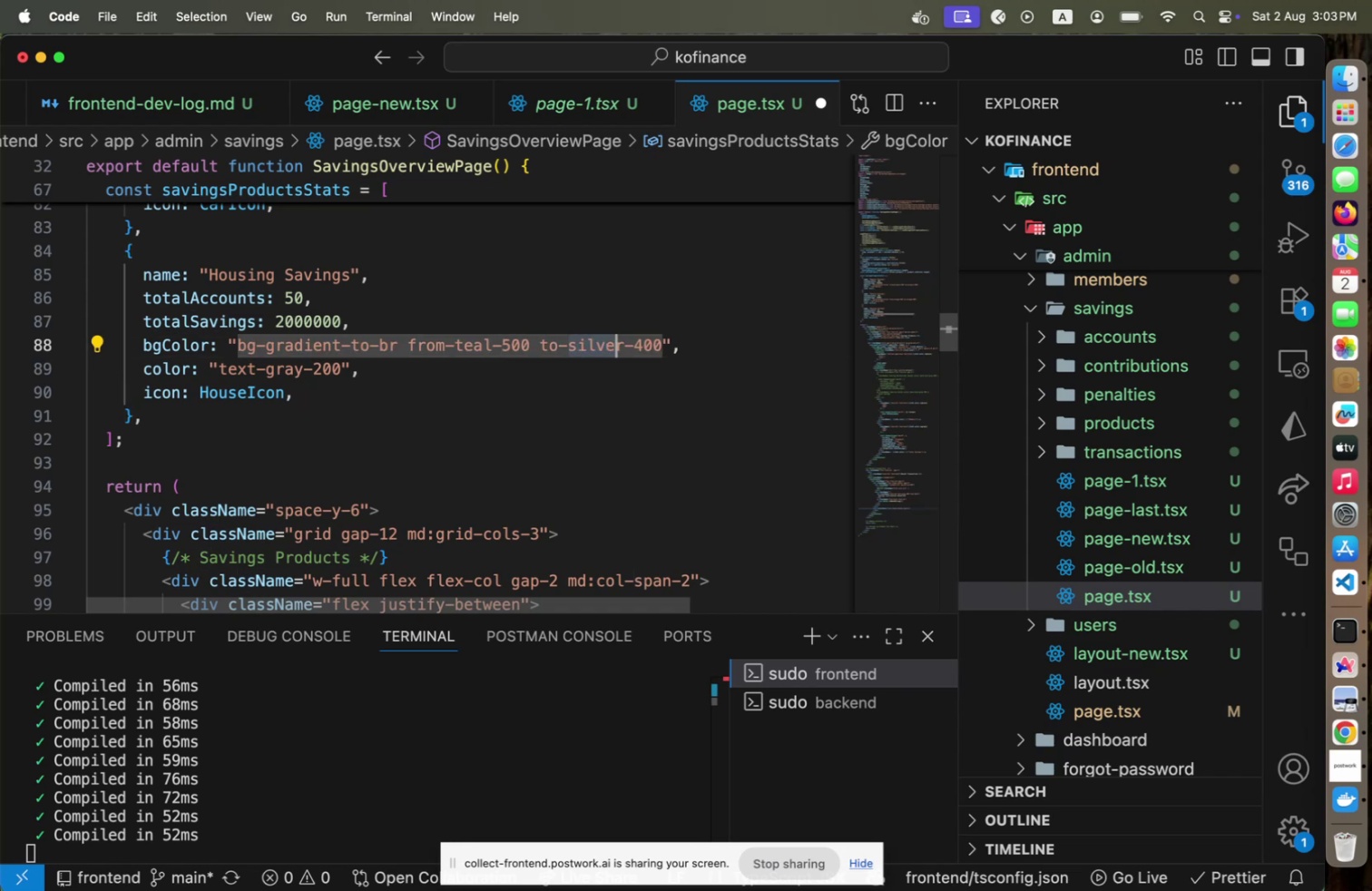 
key(Shift+ArrowRight)
 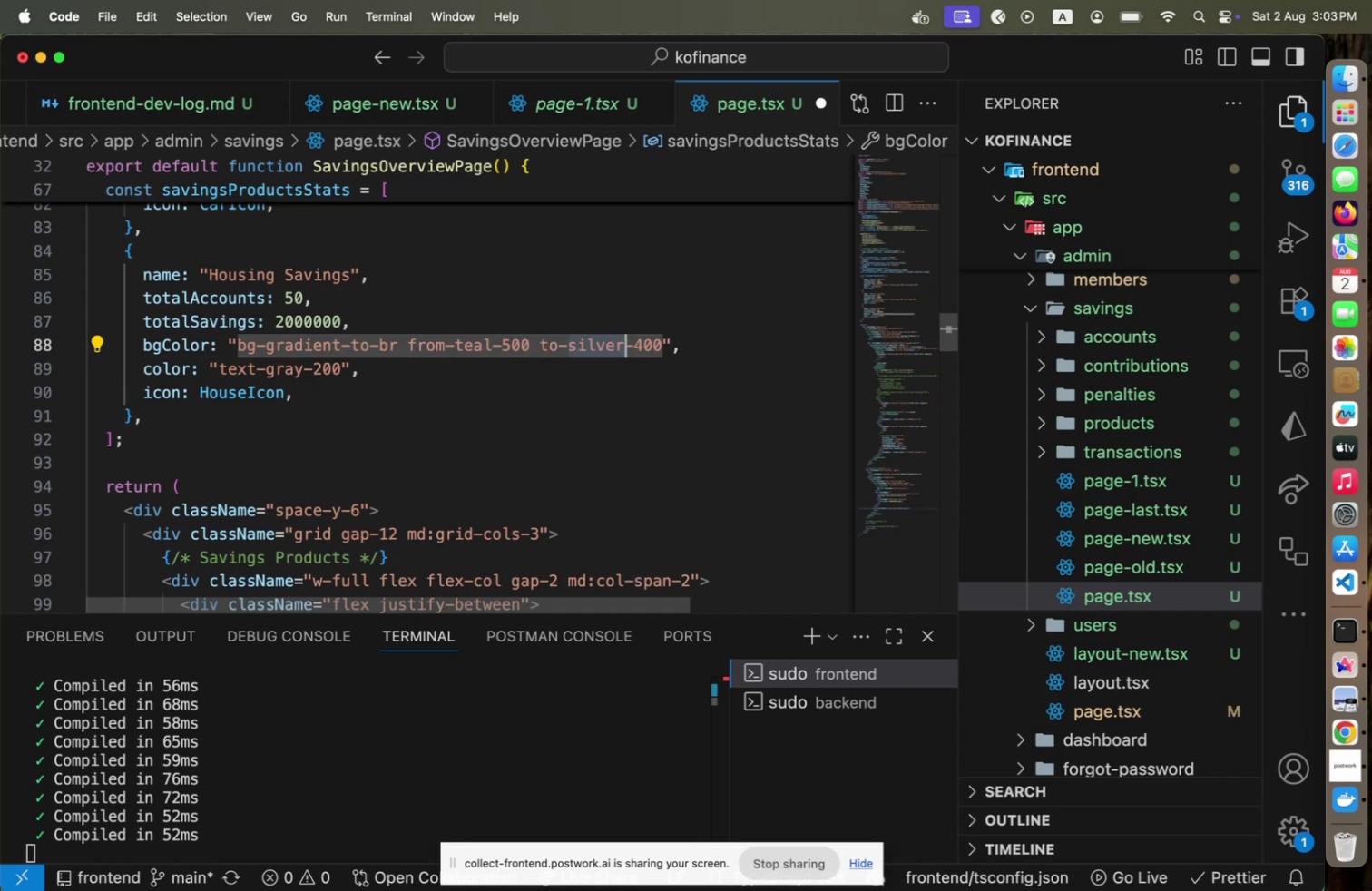 
type(teal)
 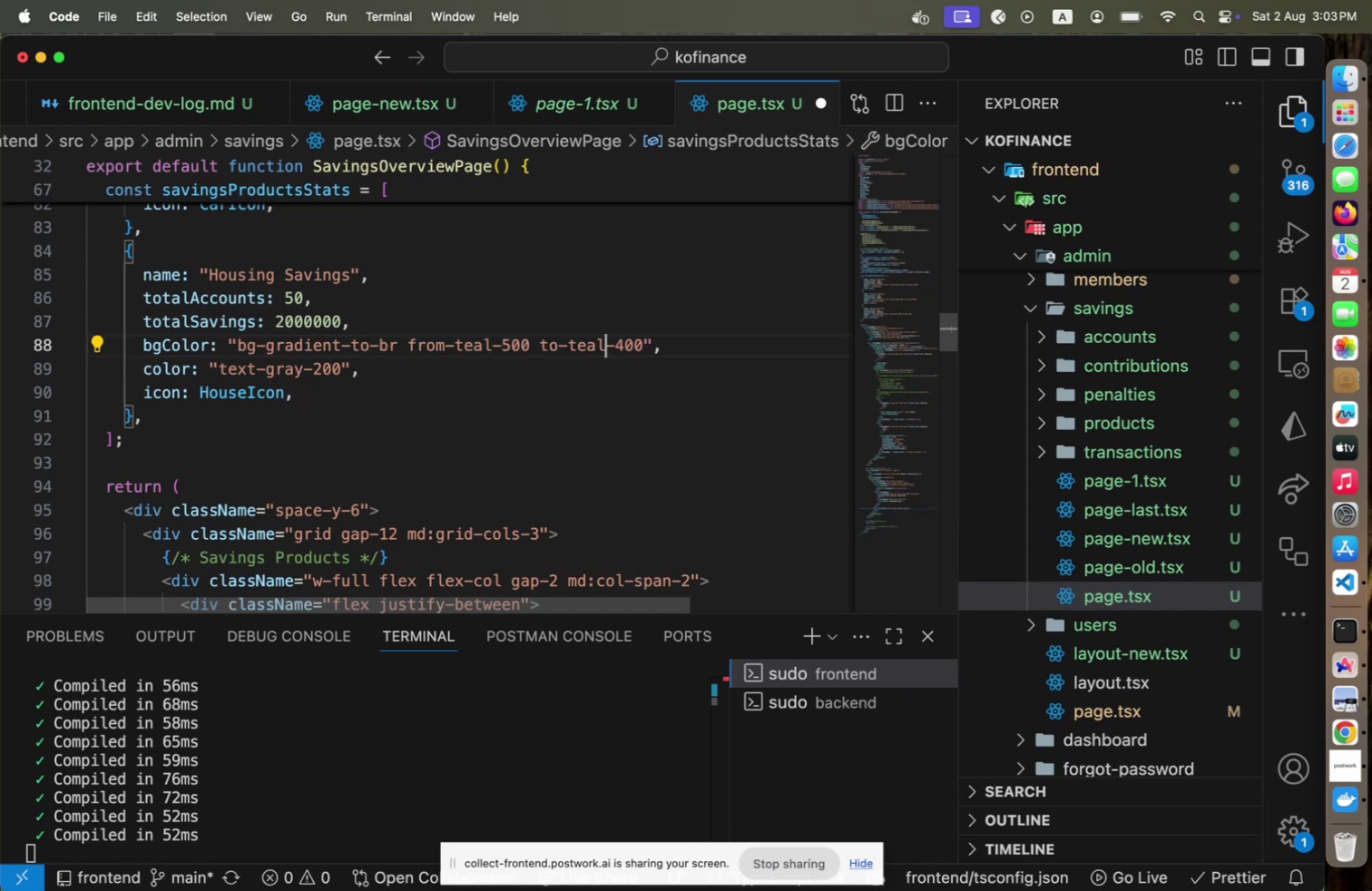 
key(Meta+CommandLeft)
 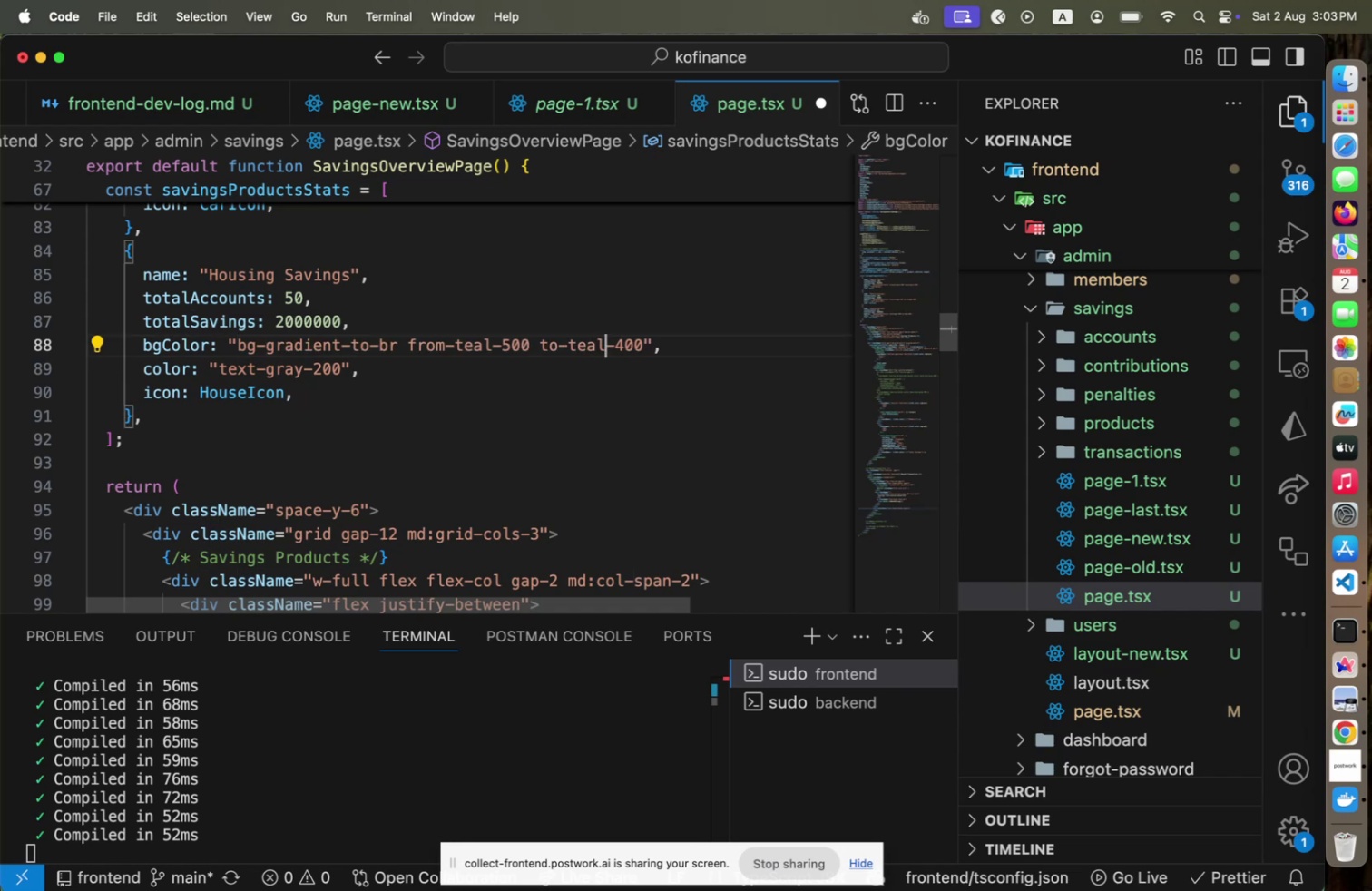 
key(Meta+S)
 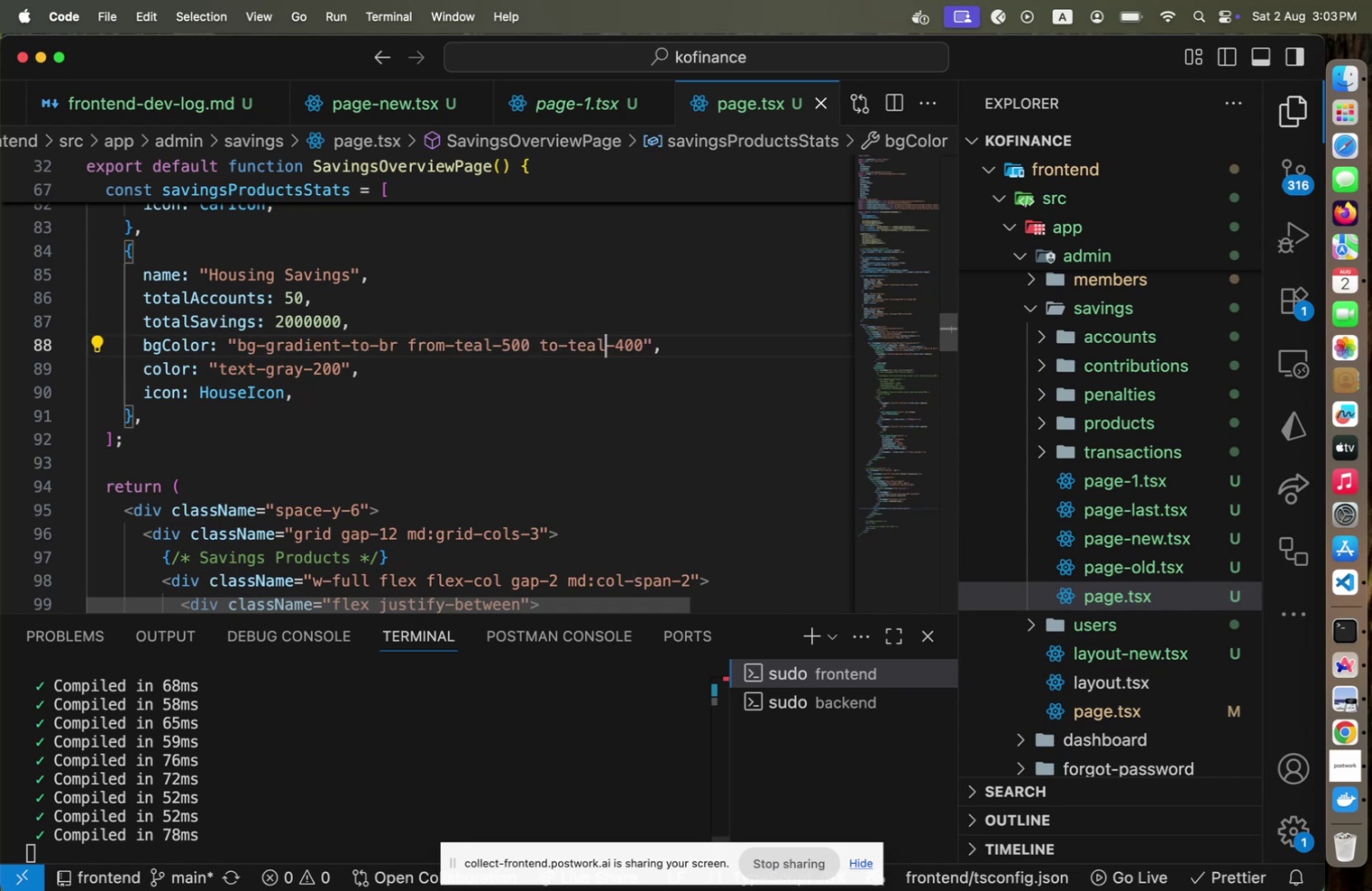 
key(Meta+CommandLeft)
 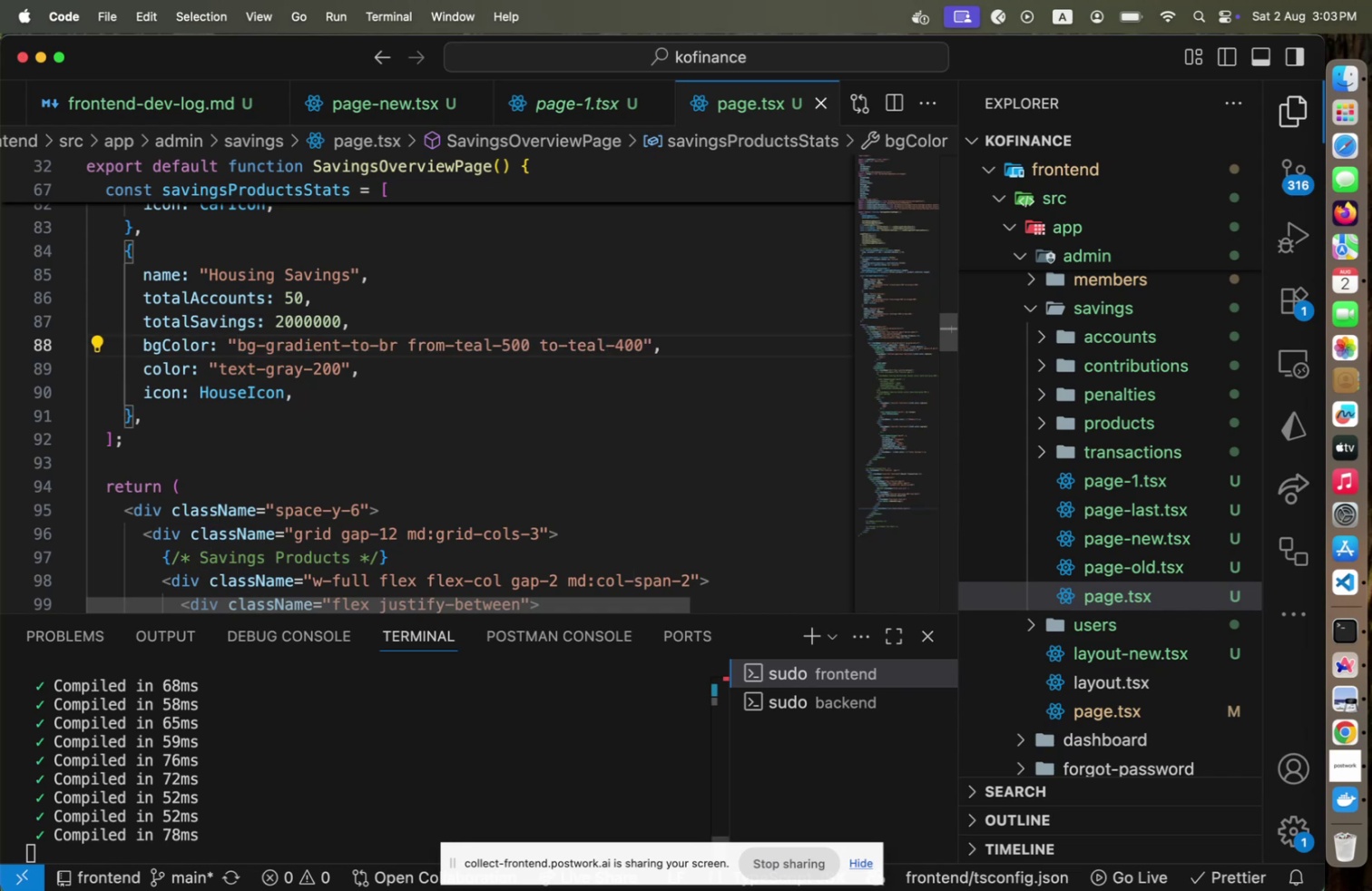 
key(Meta+Tab)
 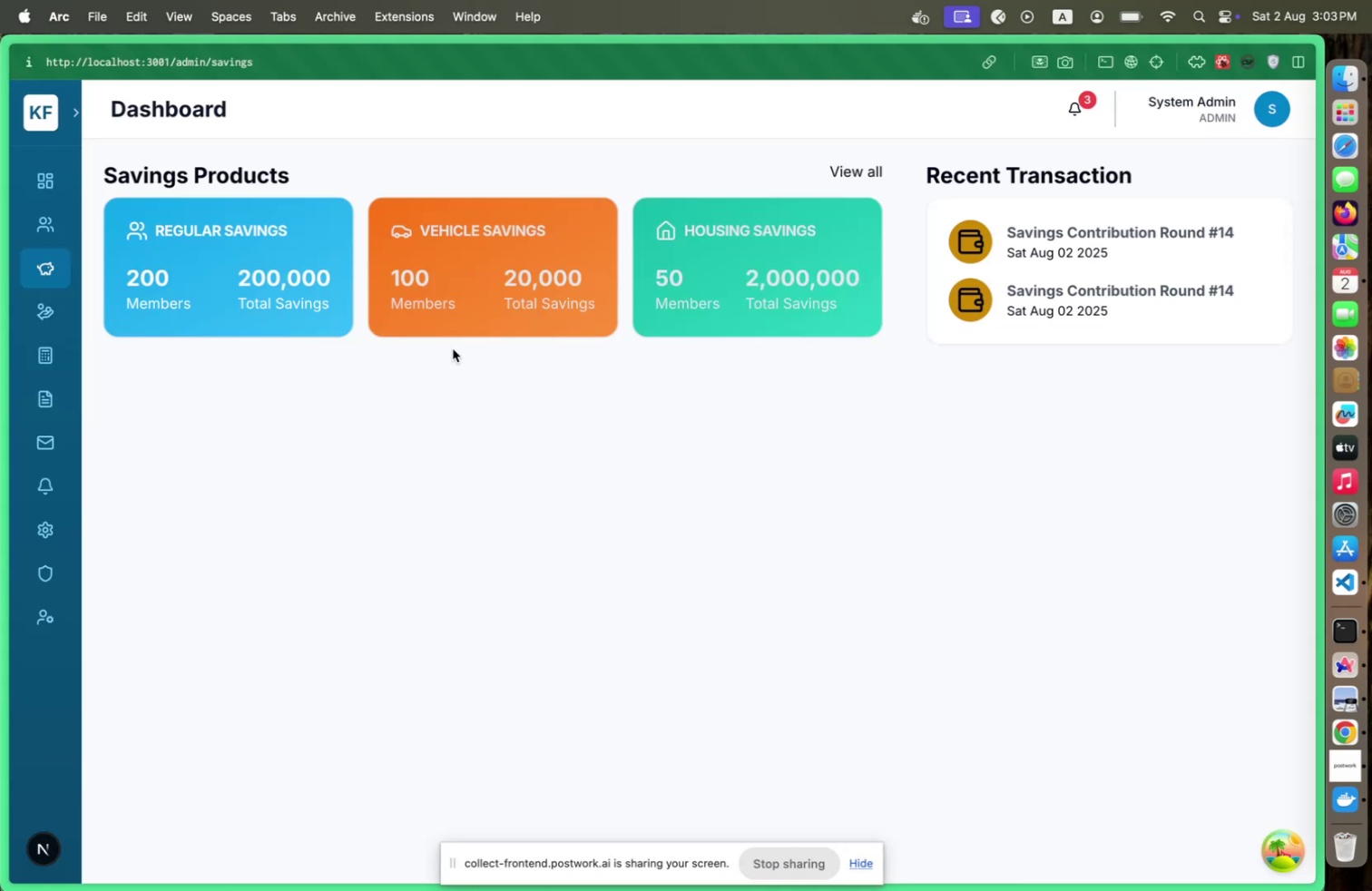 
key(Meta+CommandLeft)
 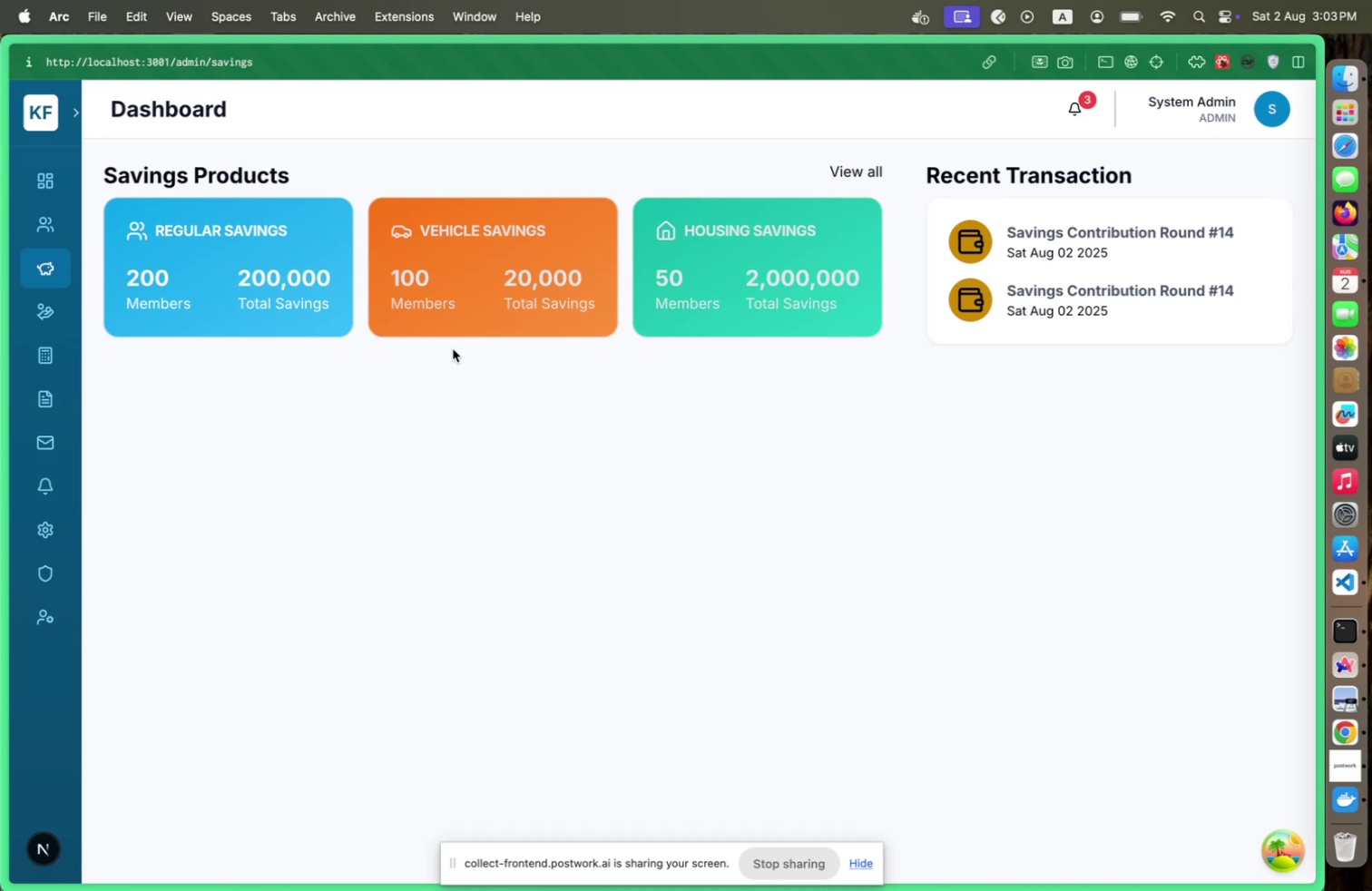 
key(Meta+Tab)
 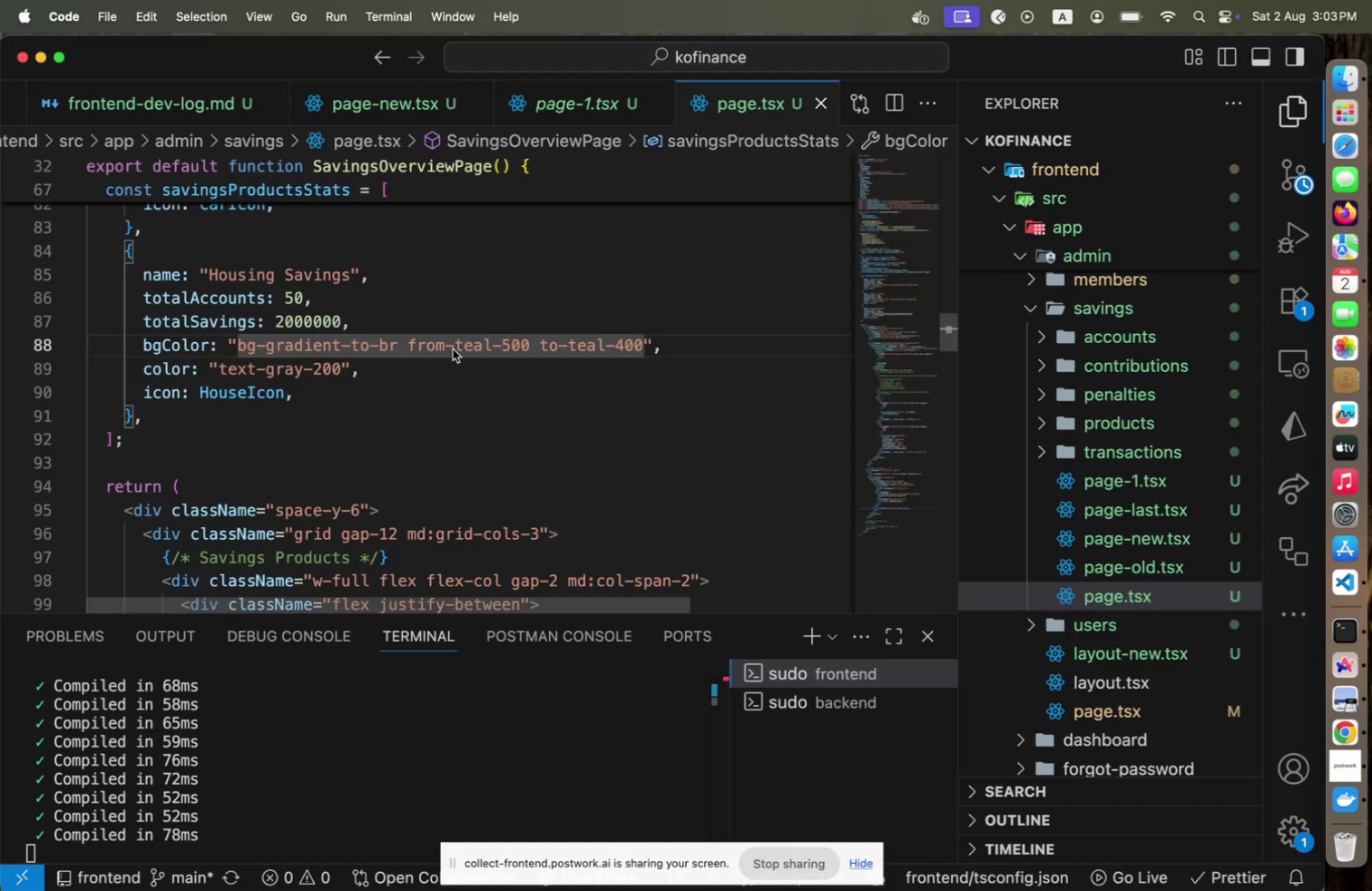 
hold_key(key=ArrowLeft, duration=1.15)
 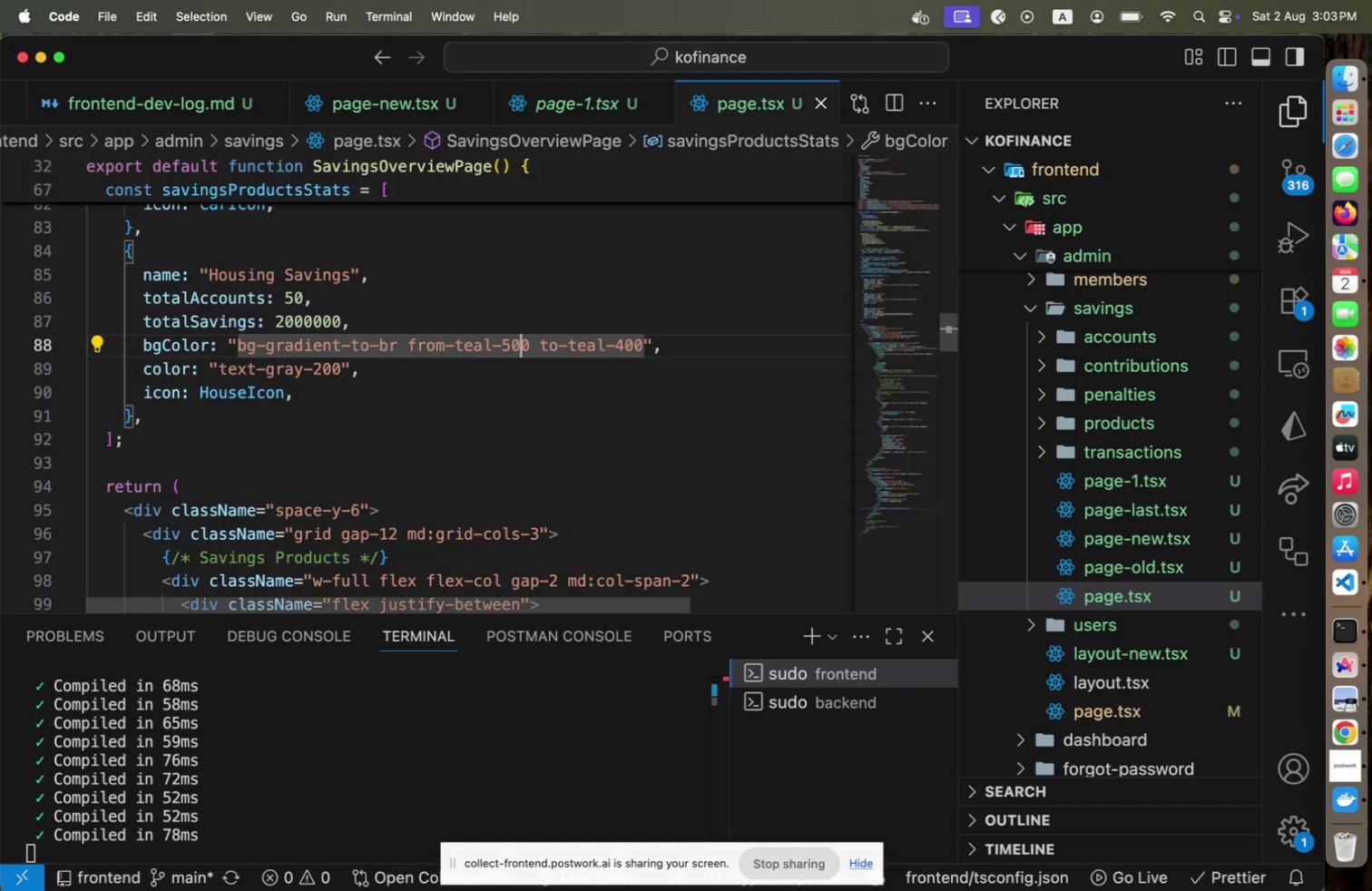 
key(ArrowLeft)
 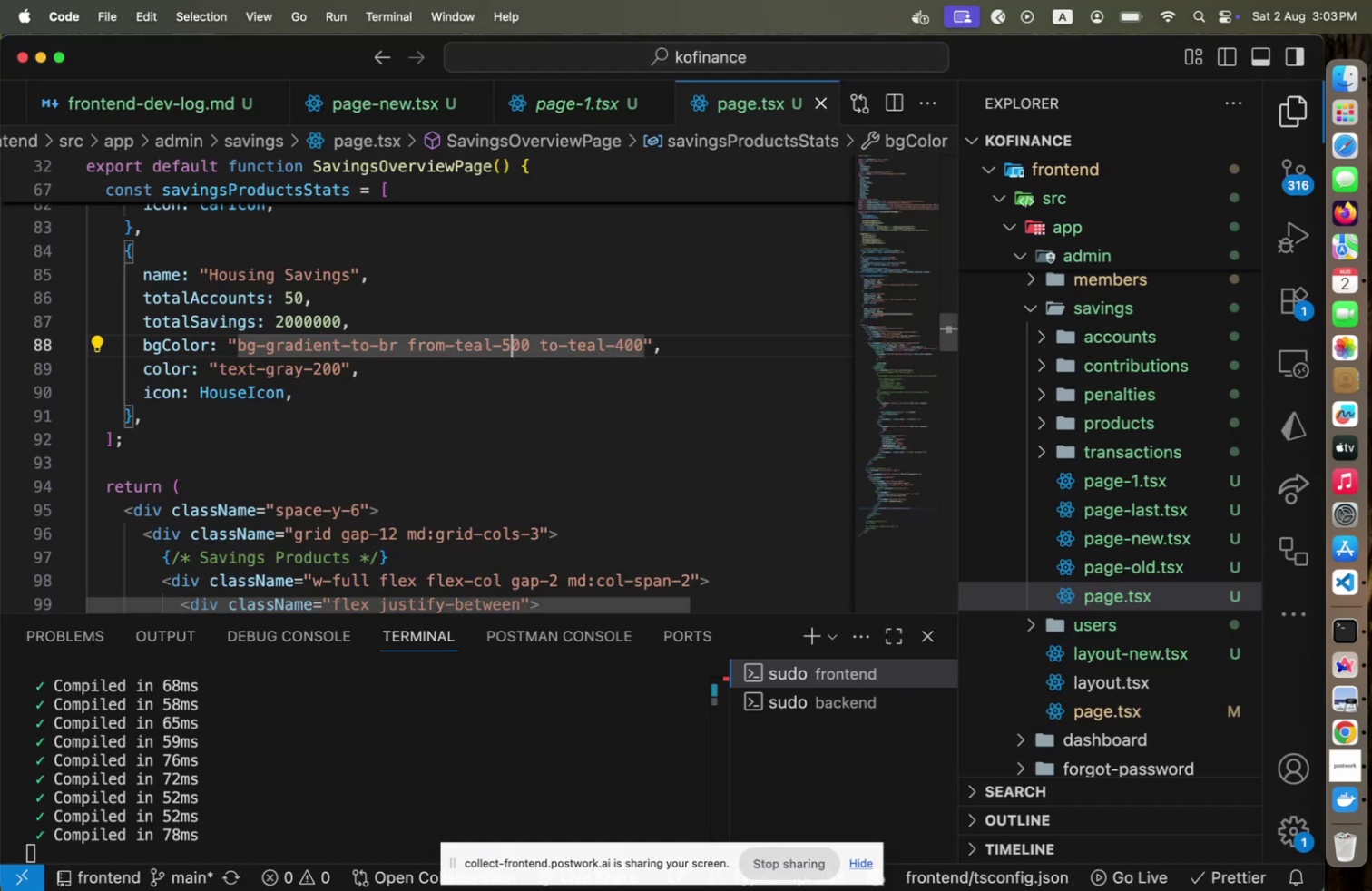 
key(Backspace)
 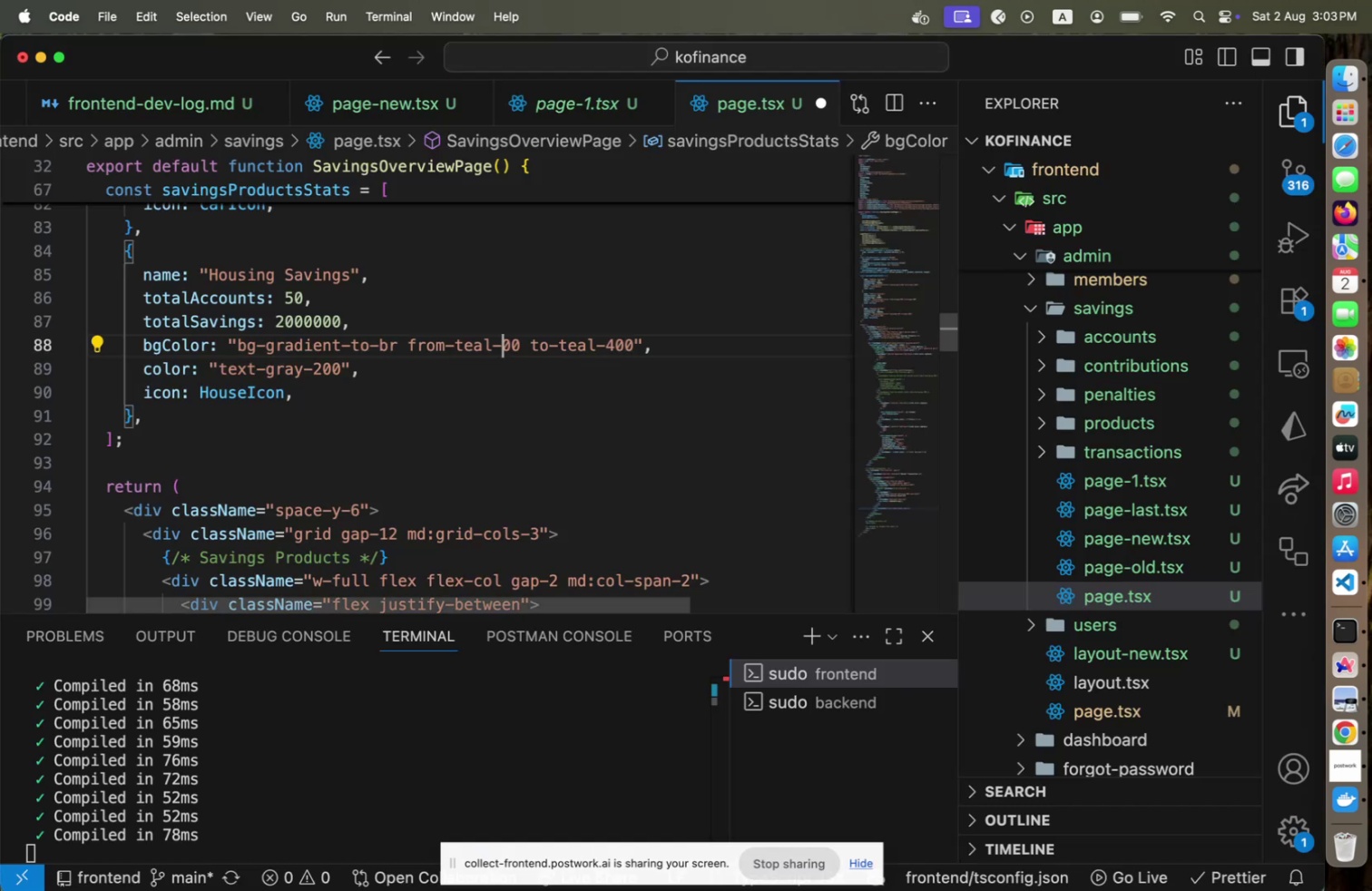 
key(6)
 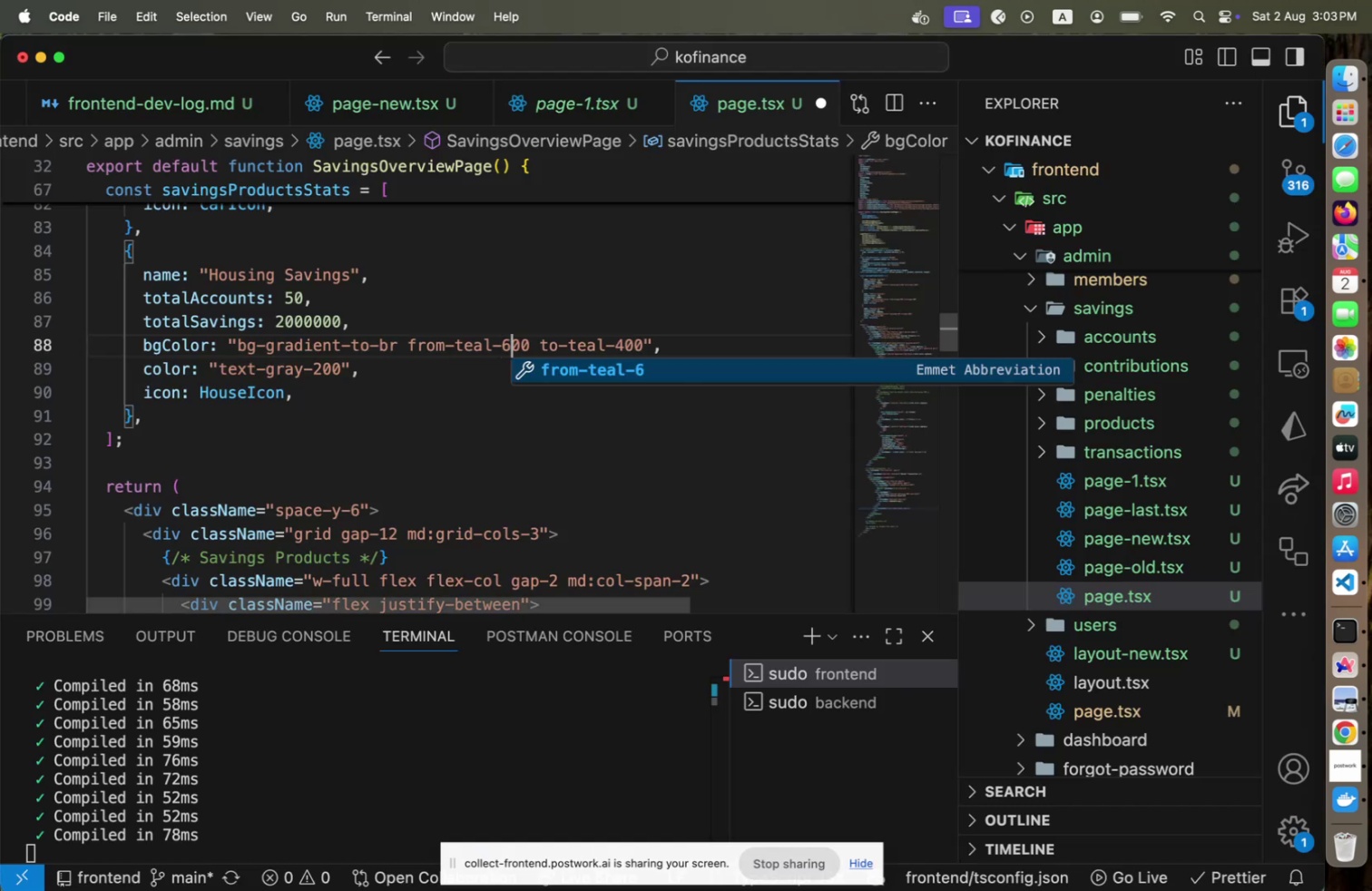 
hold_key(key=ArrowRight, duration=1.34)
 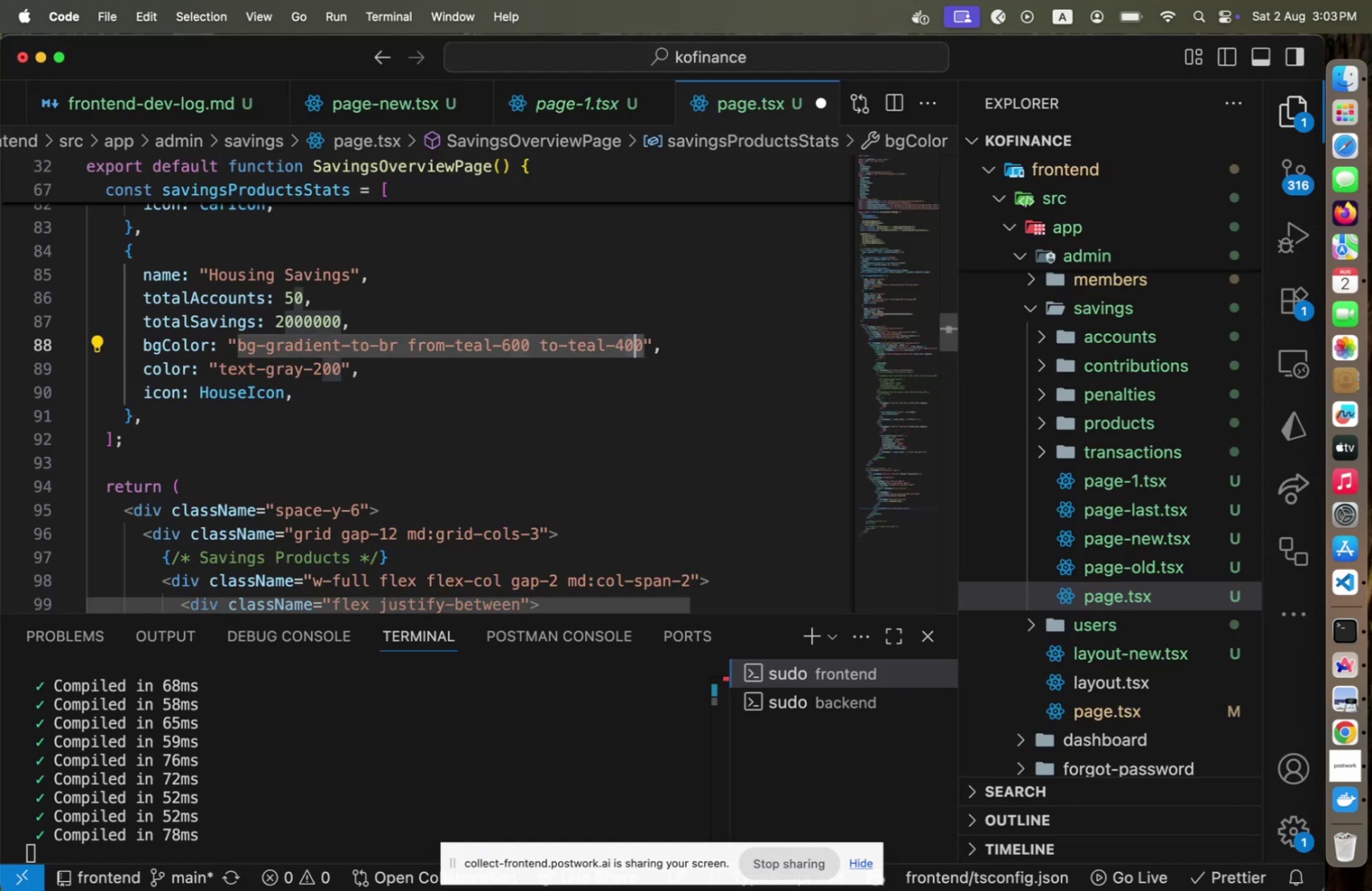 
hold_key(key=ArrowRight, duration=0.39)
 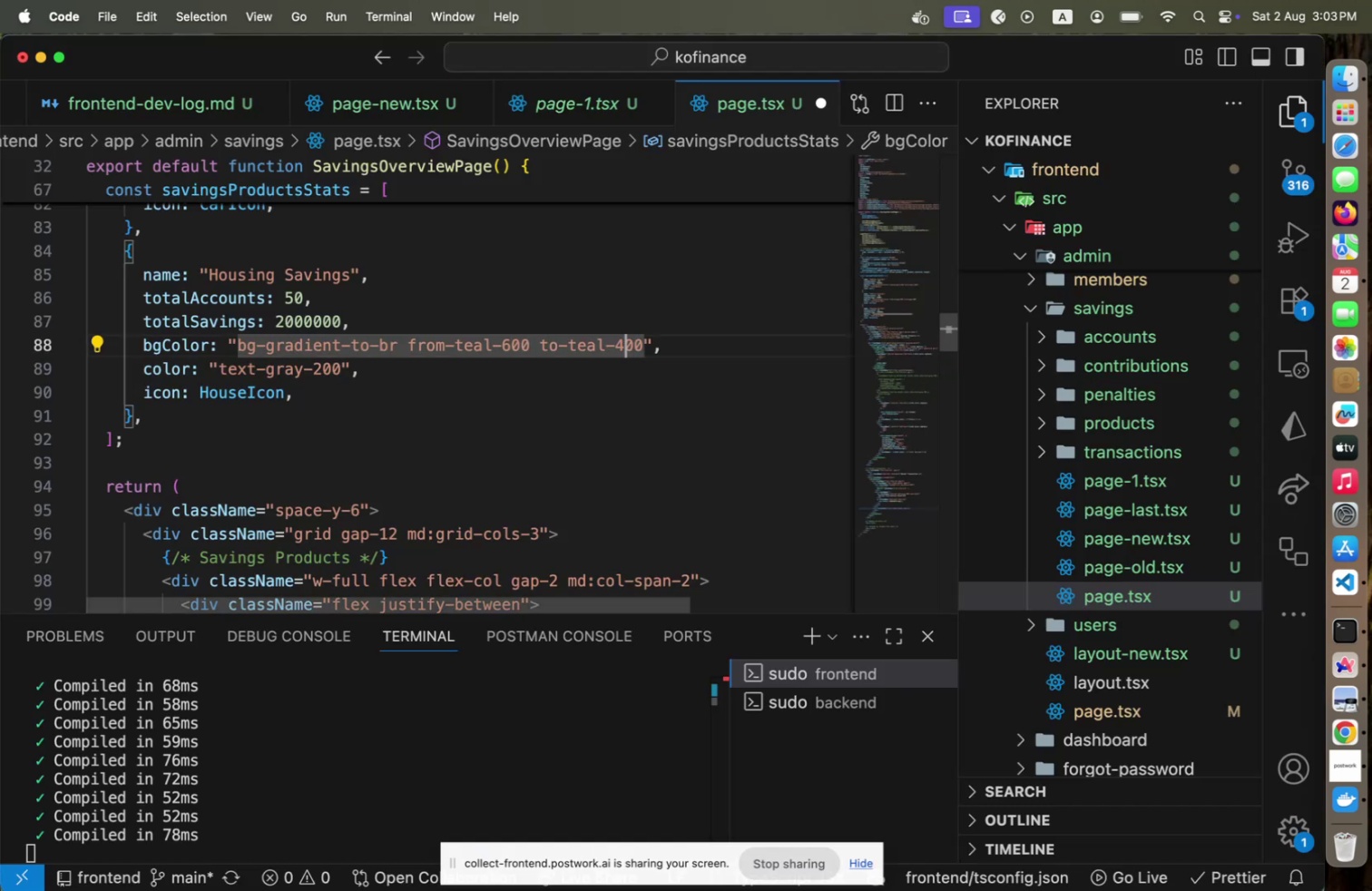 
key(Shift+ArrowLeft)
 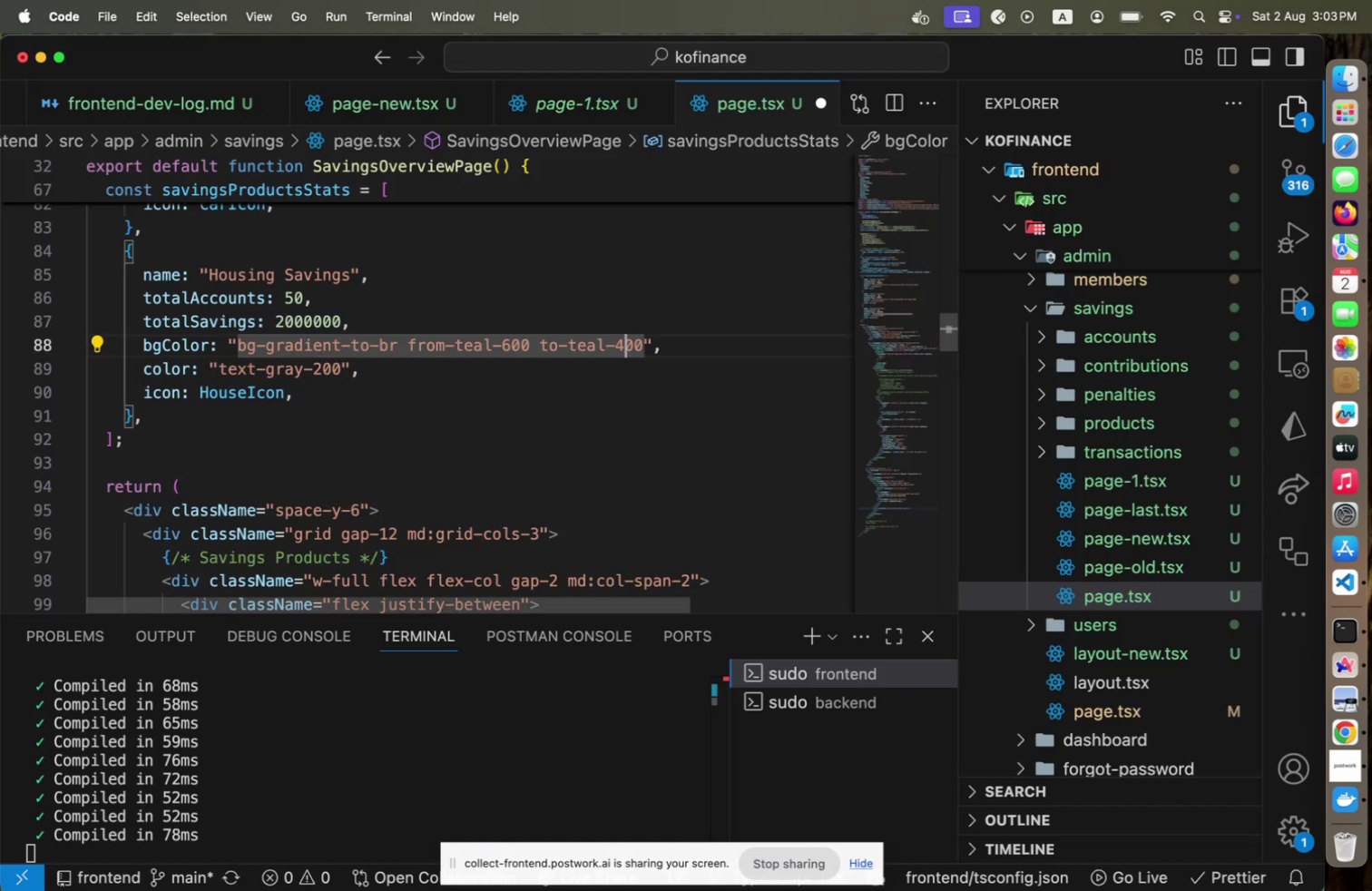 
key(Shift+ShiftLeft)
 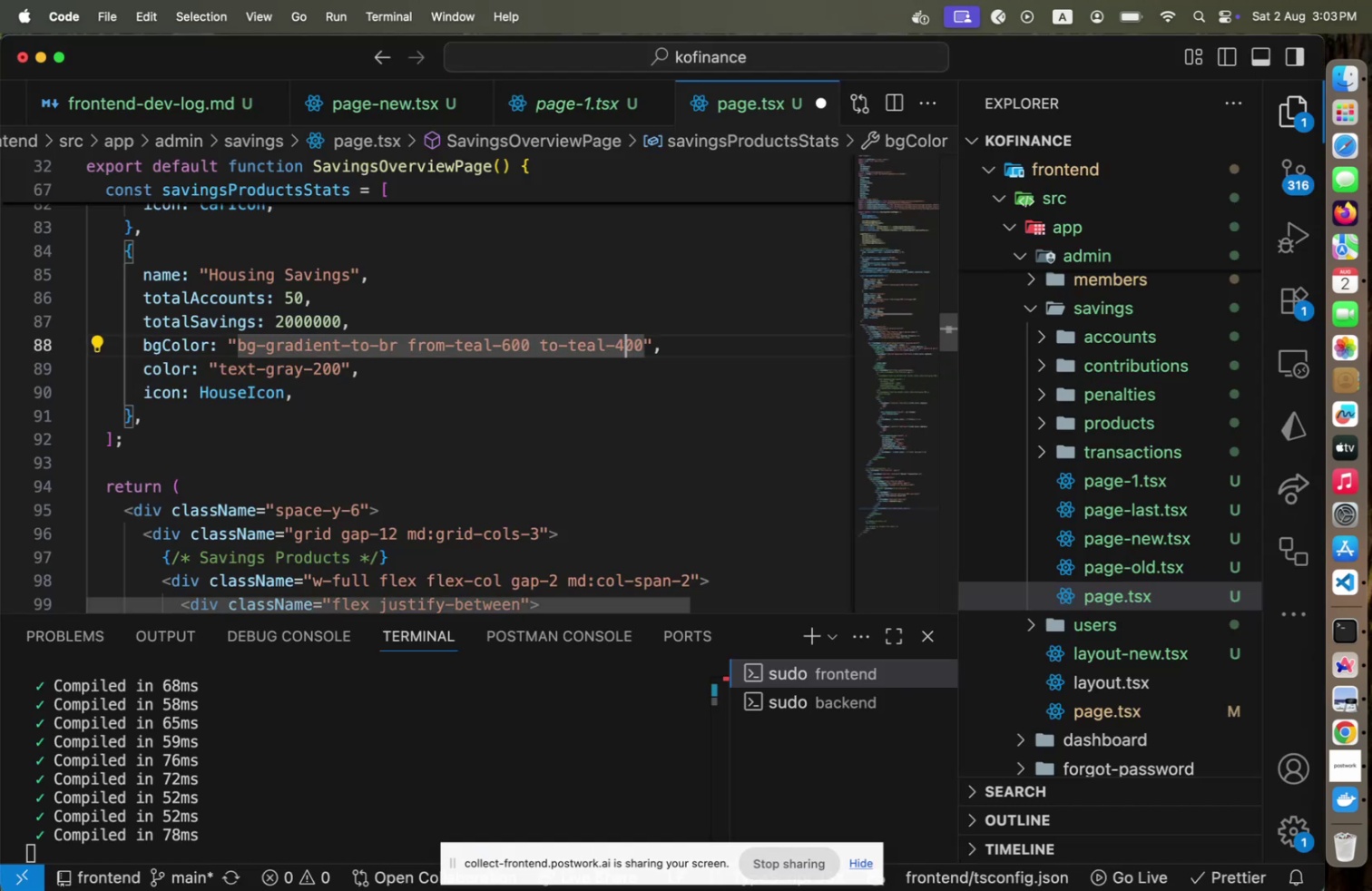 
key(Shift+ArrowLeft)
 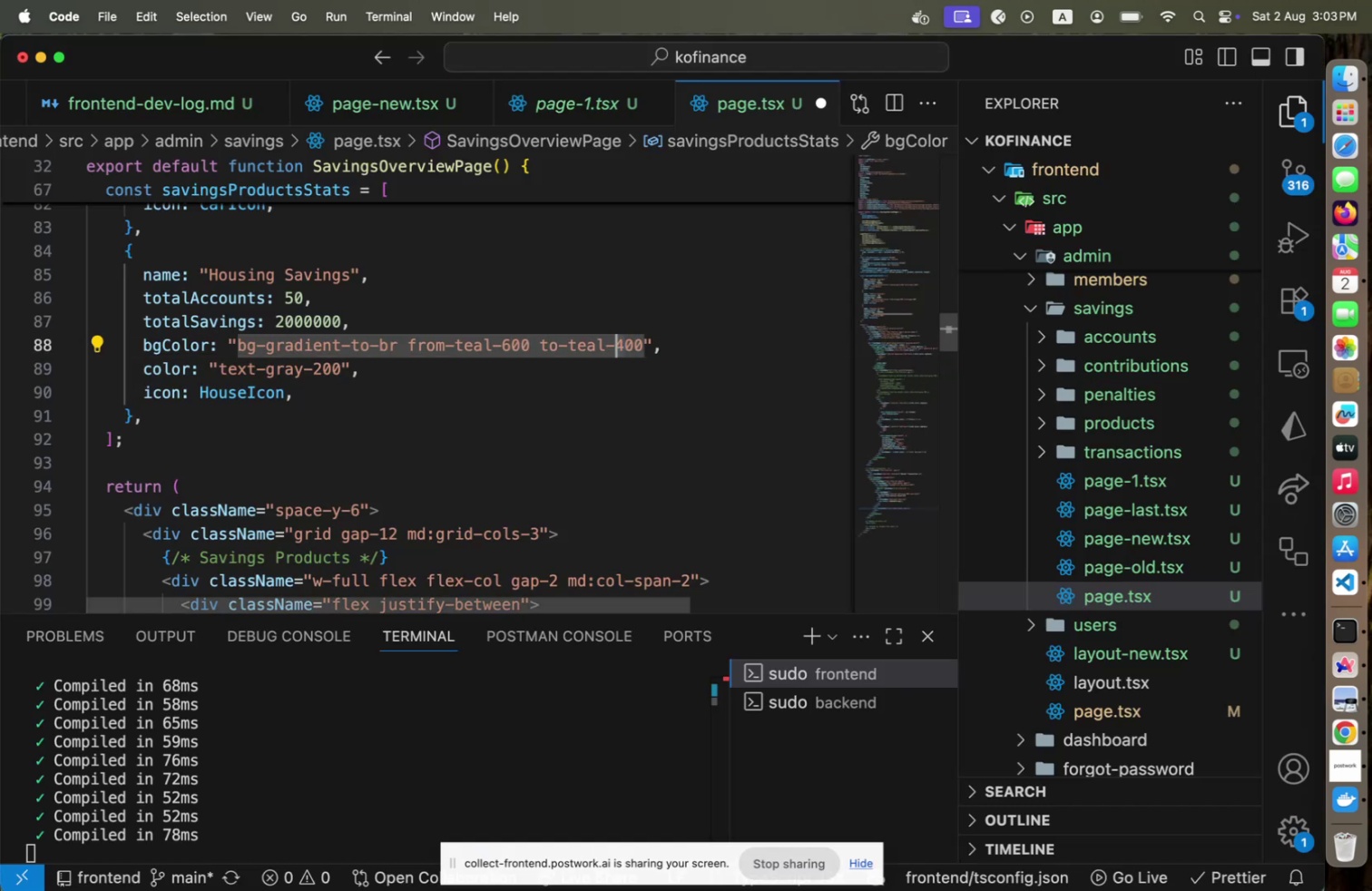 
key(5)
 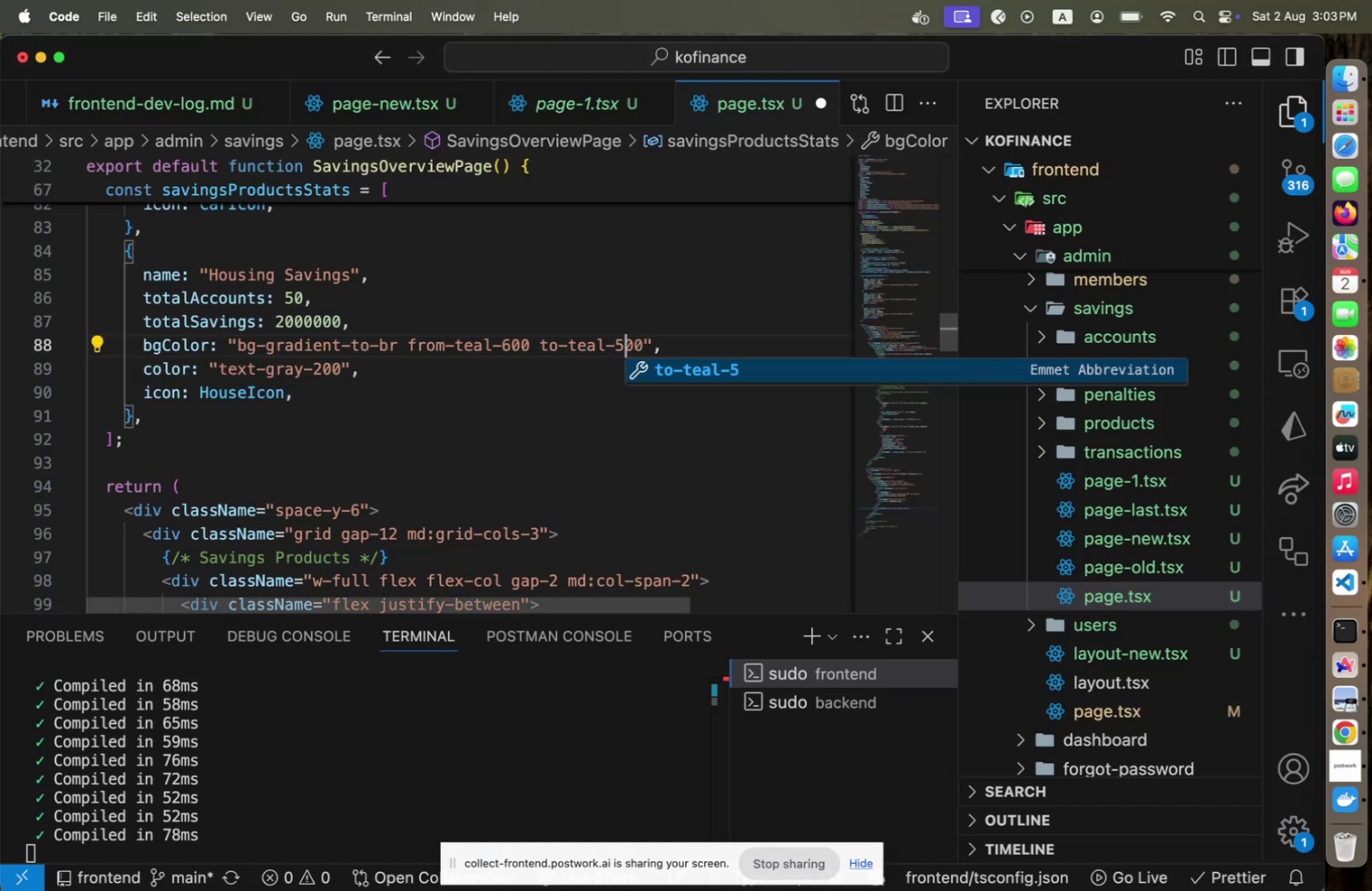 
key(Meta+CommandLeft)
 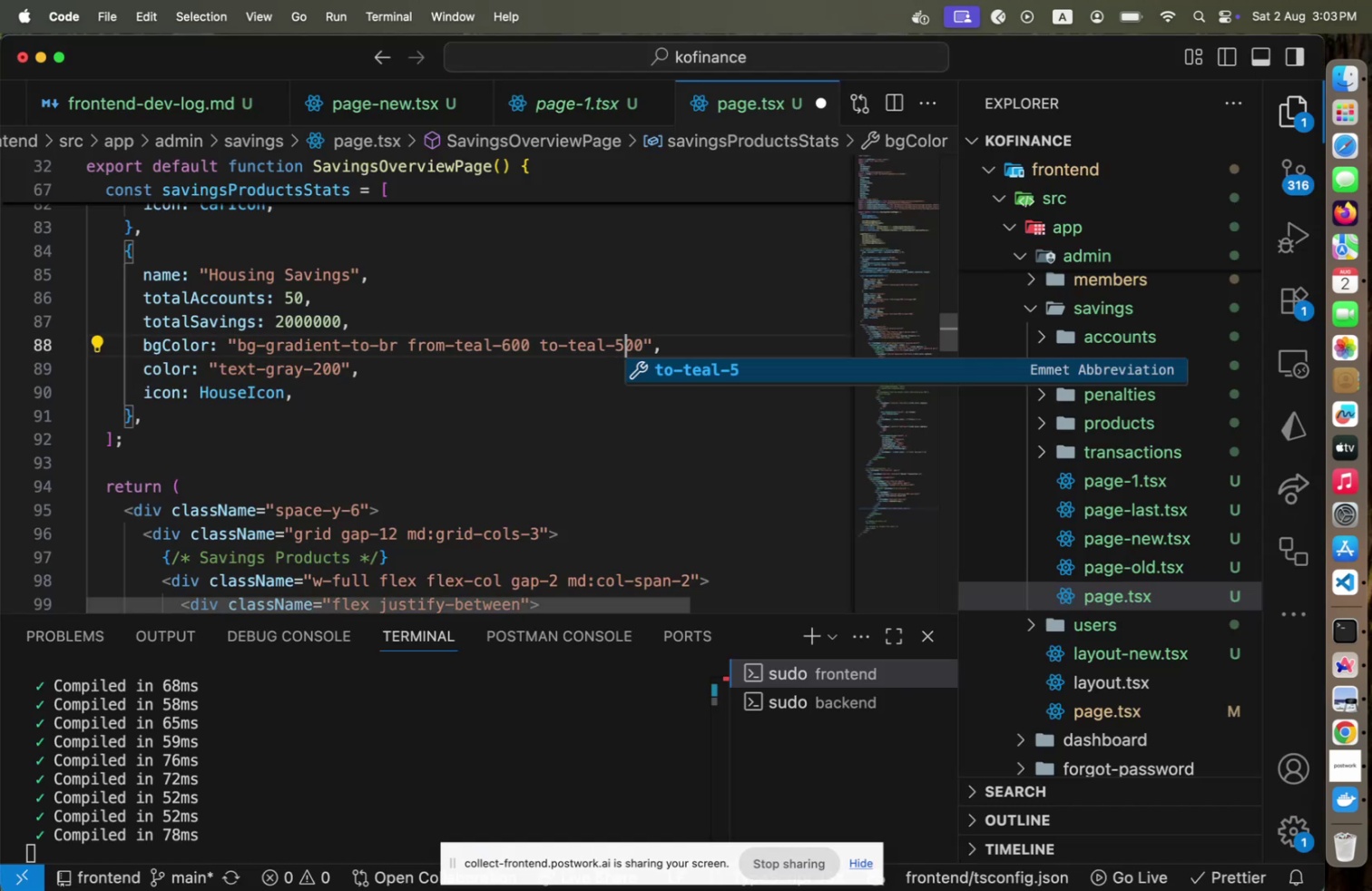 
key(Meta+S)
 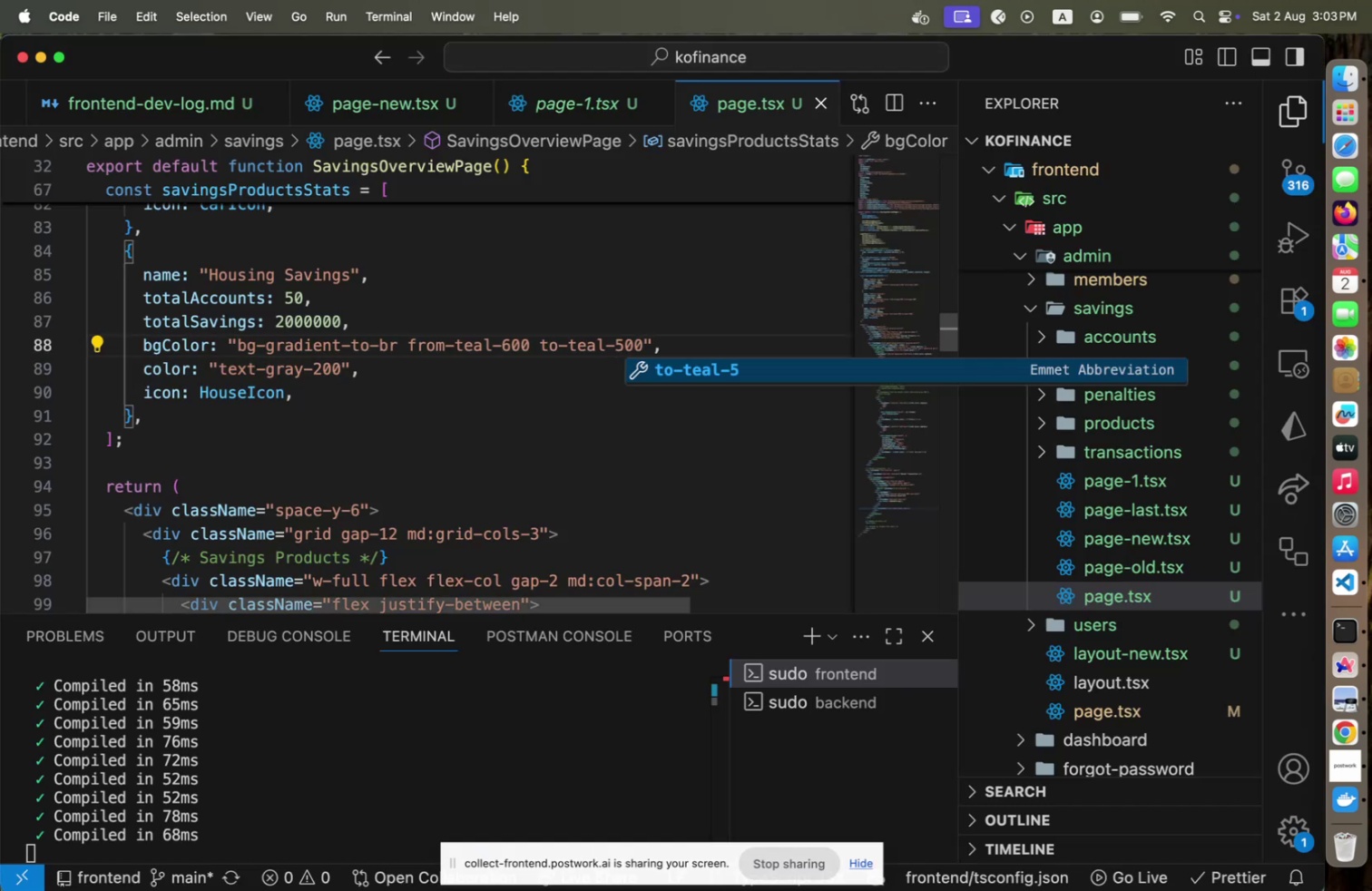 
key(Meta+CommandLeft)
 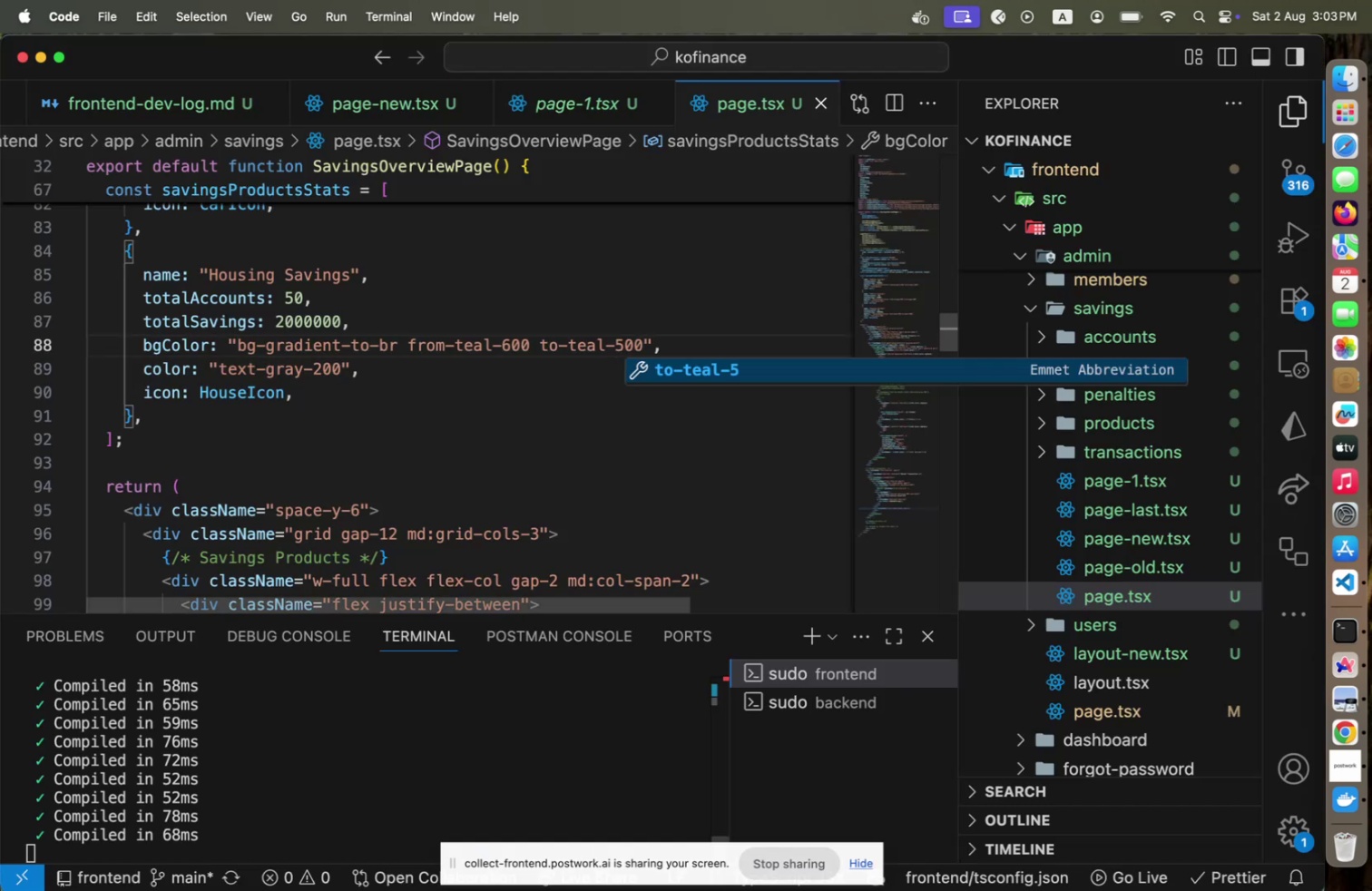 
key(Meta+Tab)
 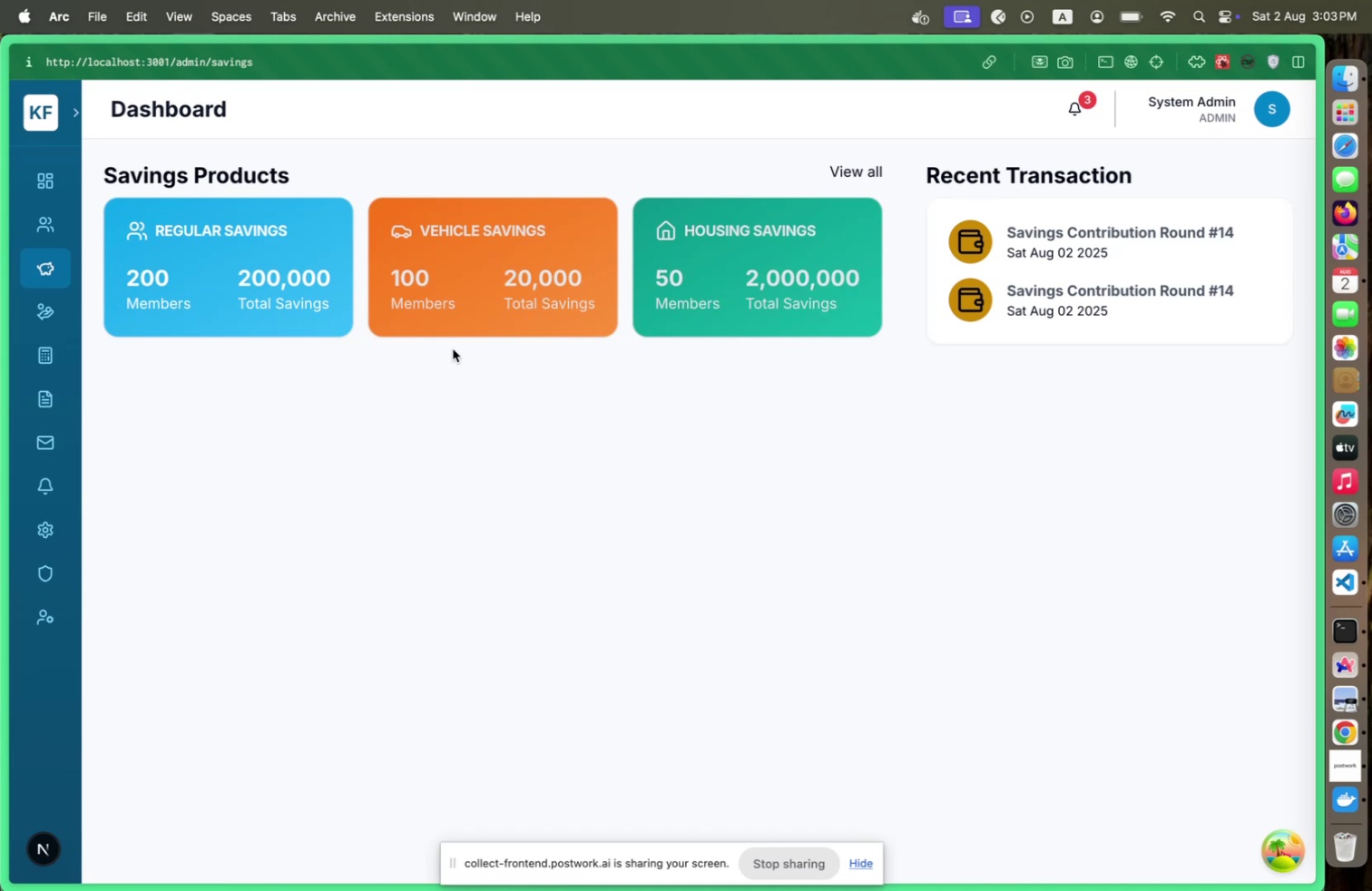 
wait(8.0)
 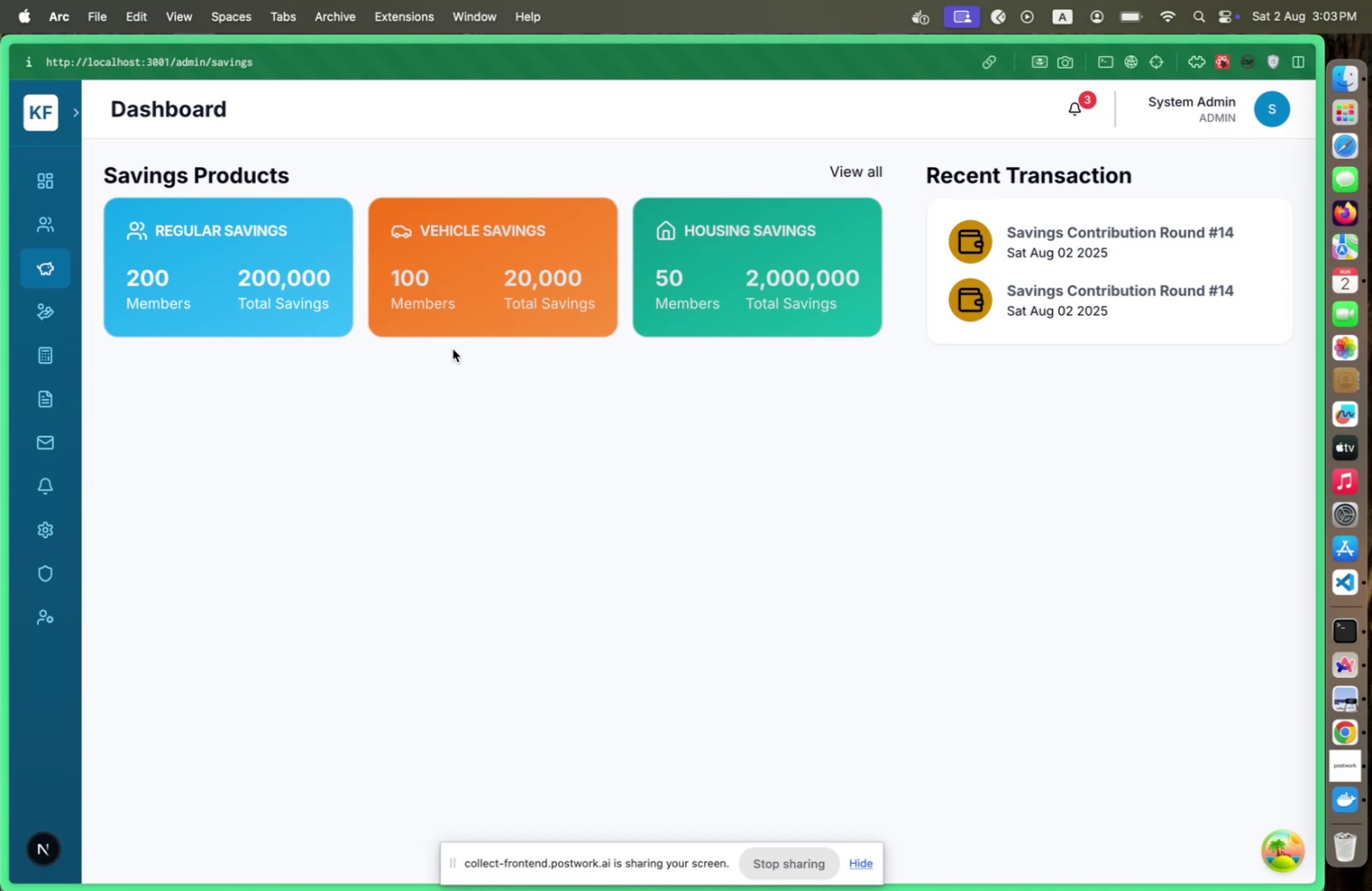 
key(Meta+CommandLeft)
 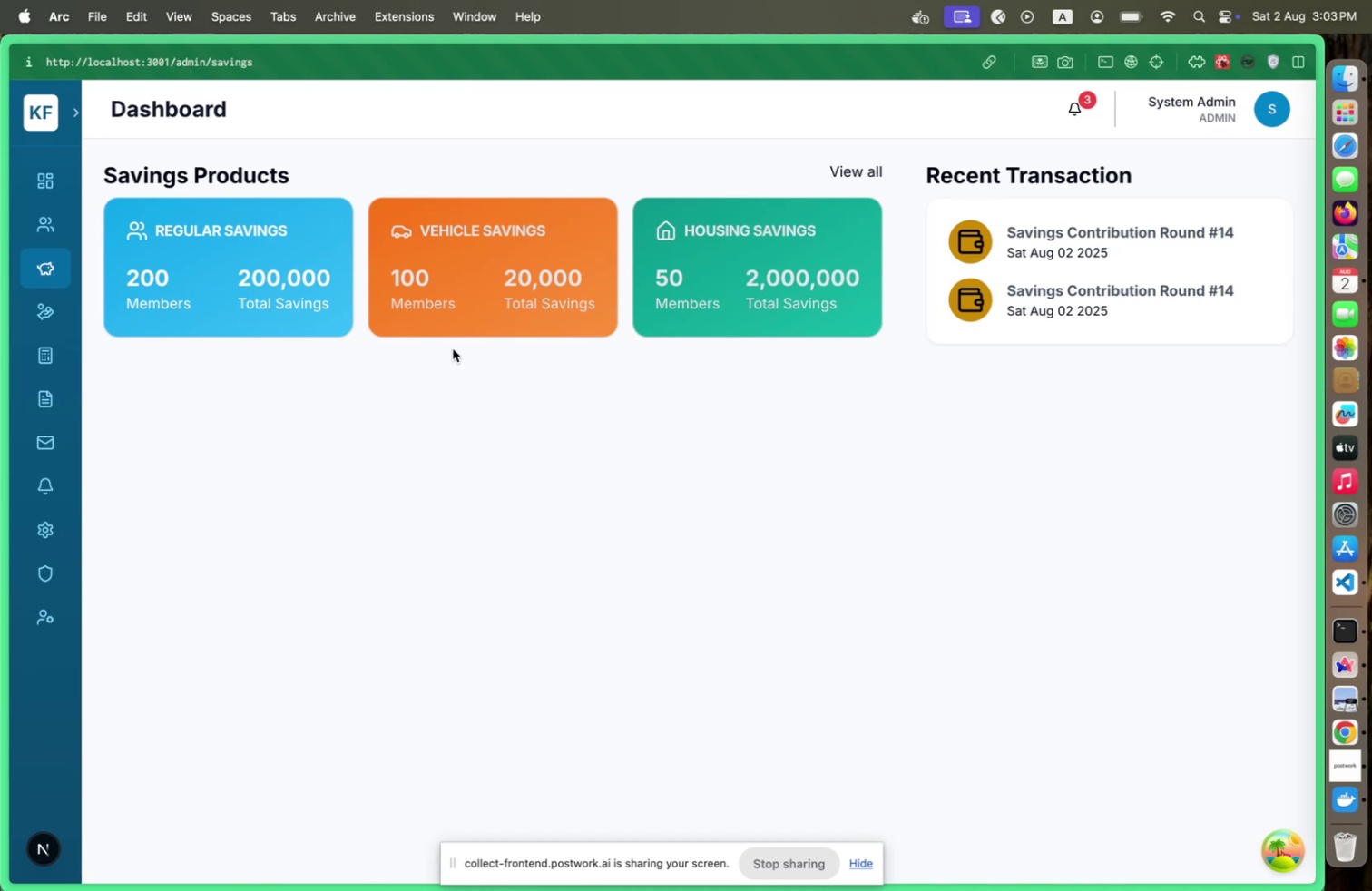 
key(Meta+Tab)
 